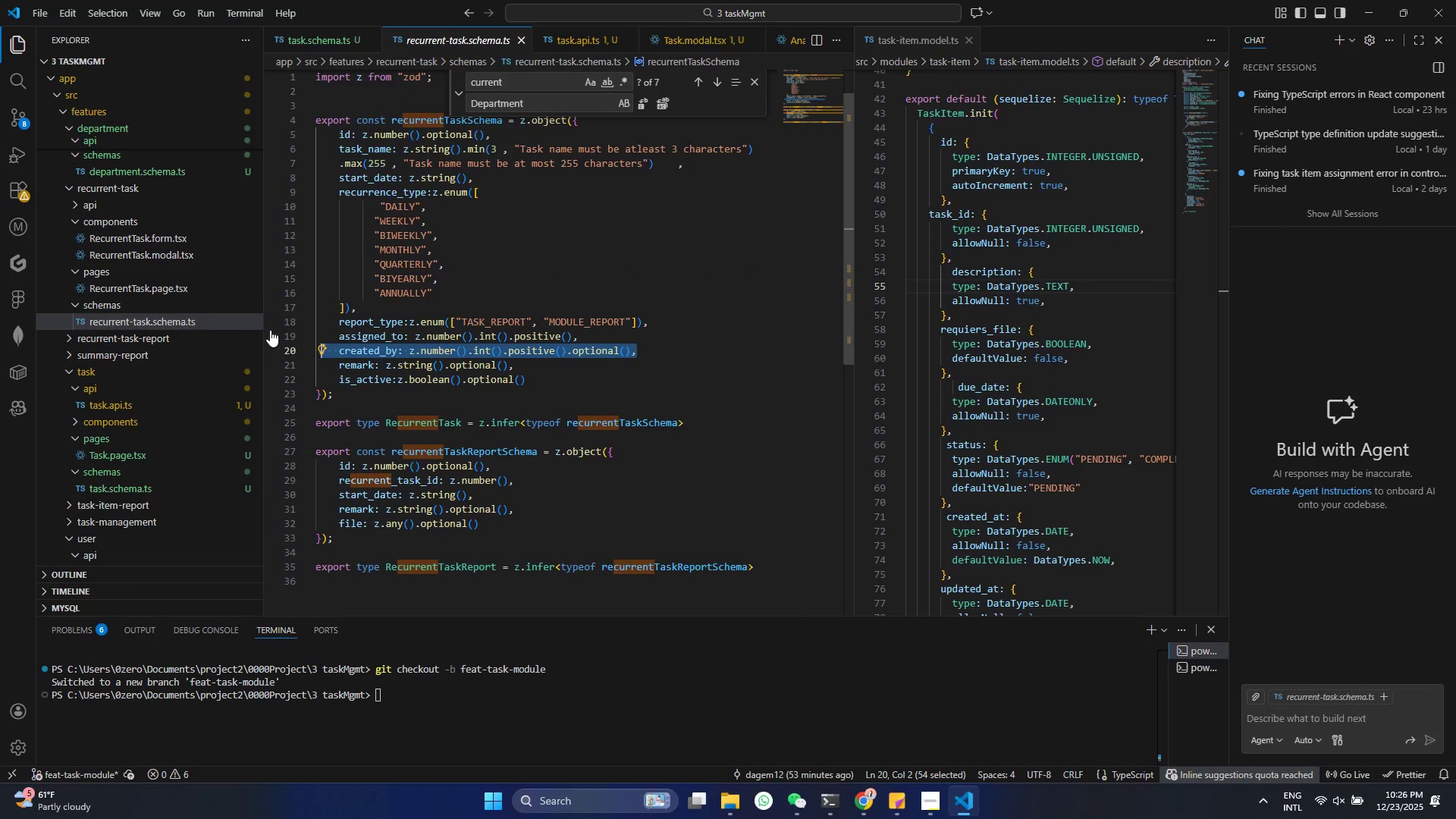 
key(Control+C)
 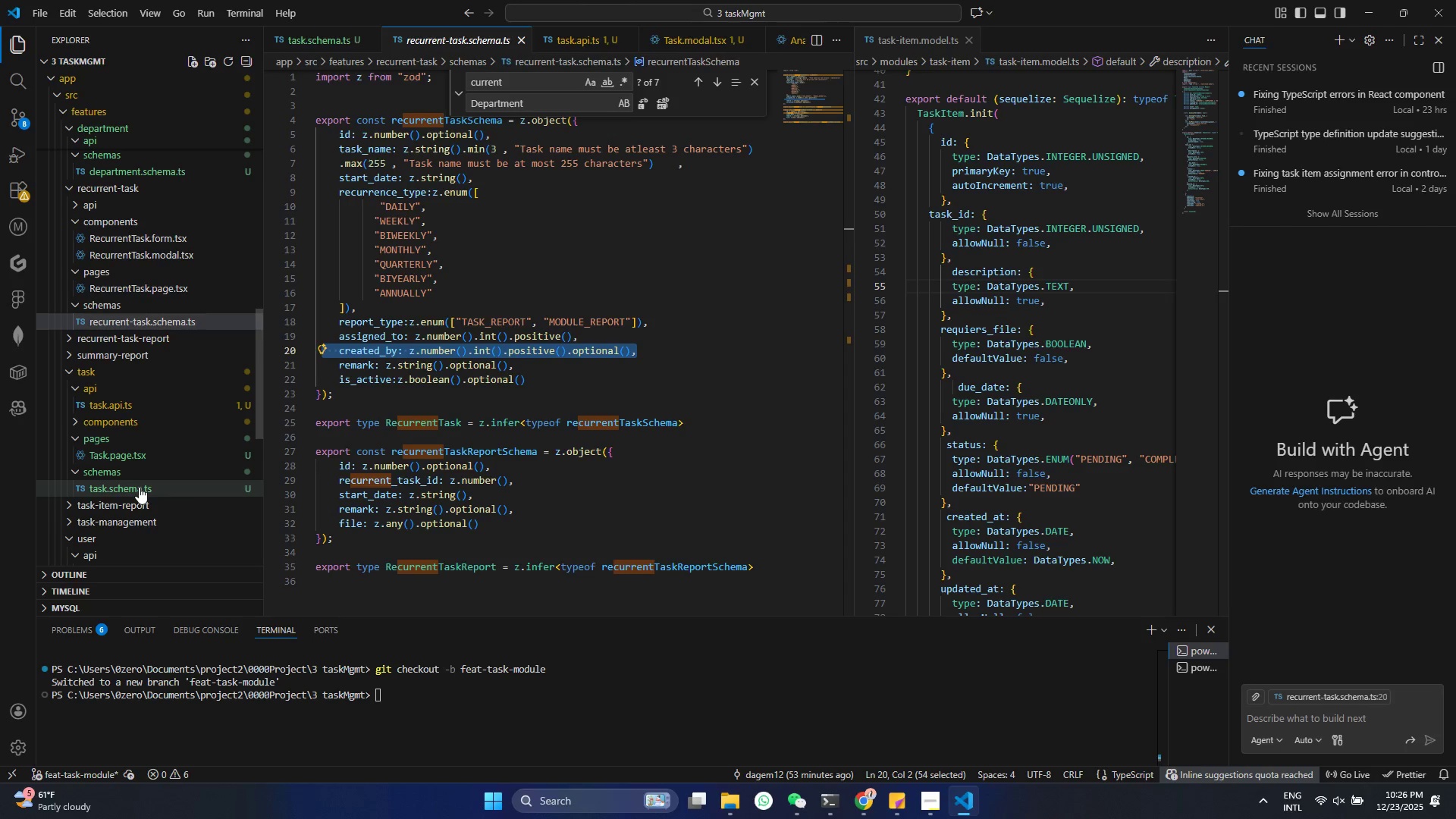 
left_click([140, 482])
 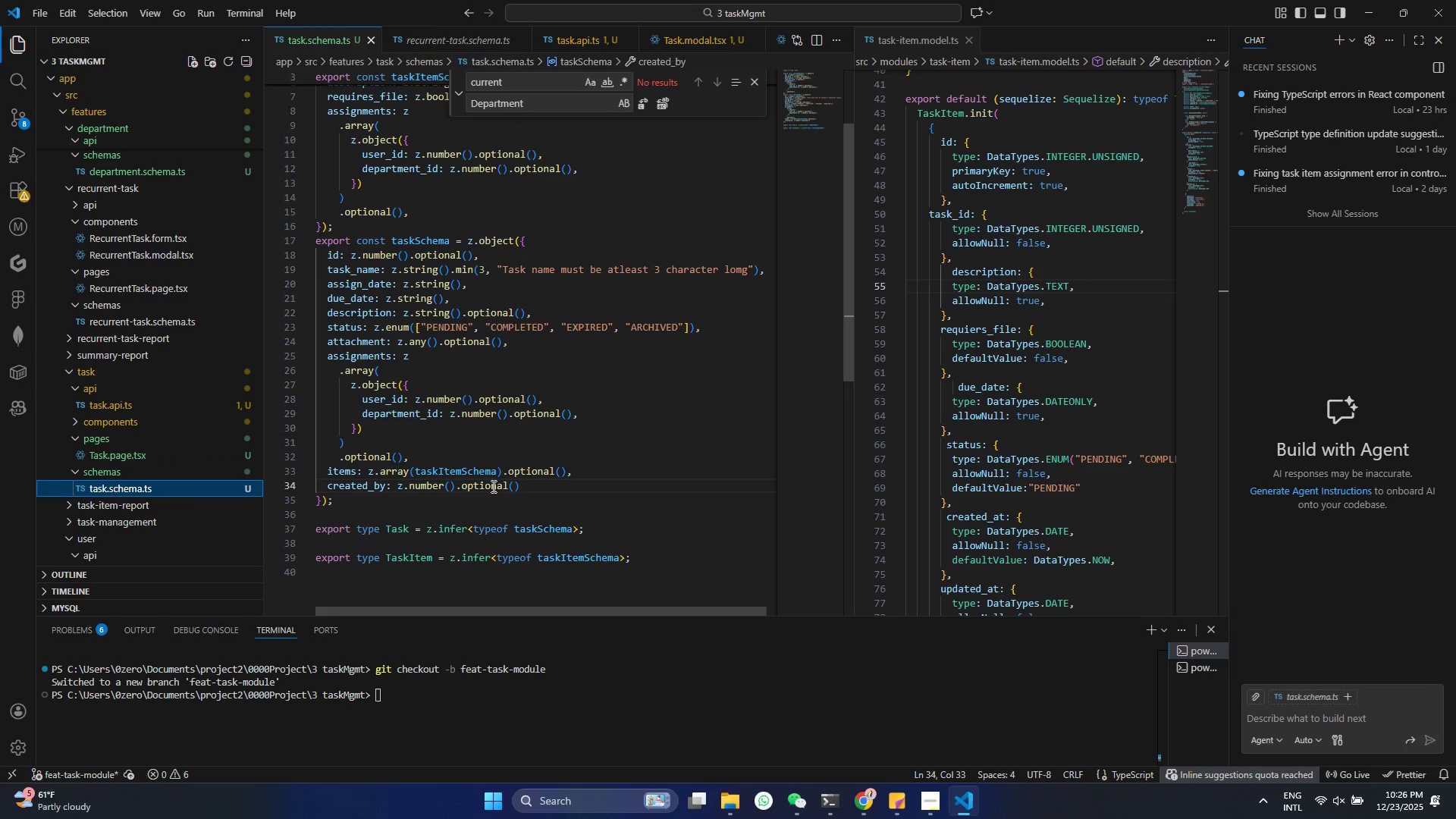 
left_click_drag(start_coordinate=[535, 485], to_coordinate=[301, 485])
 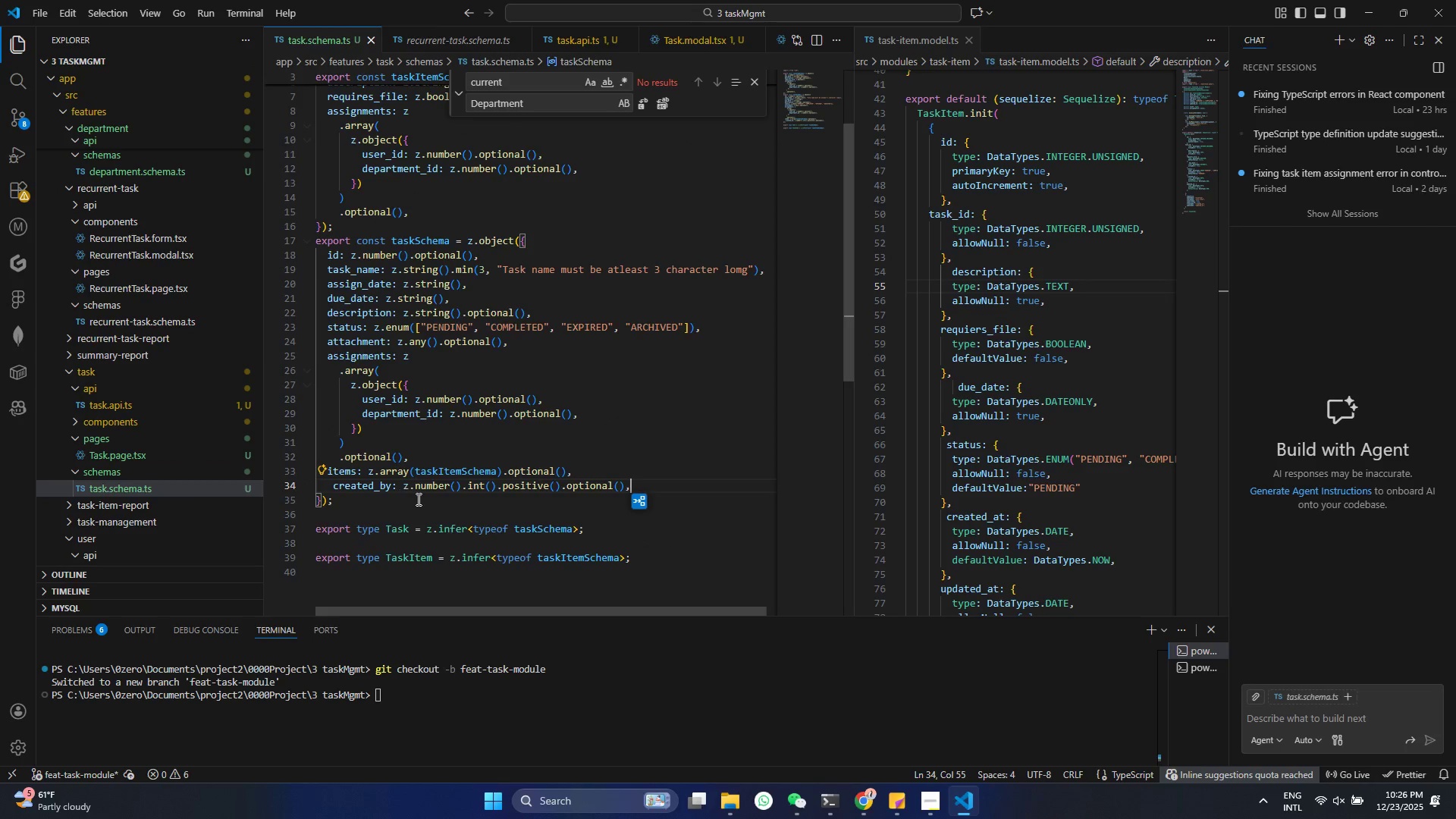 
key(Control+V)
 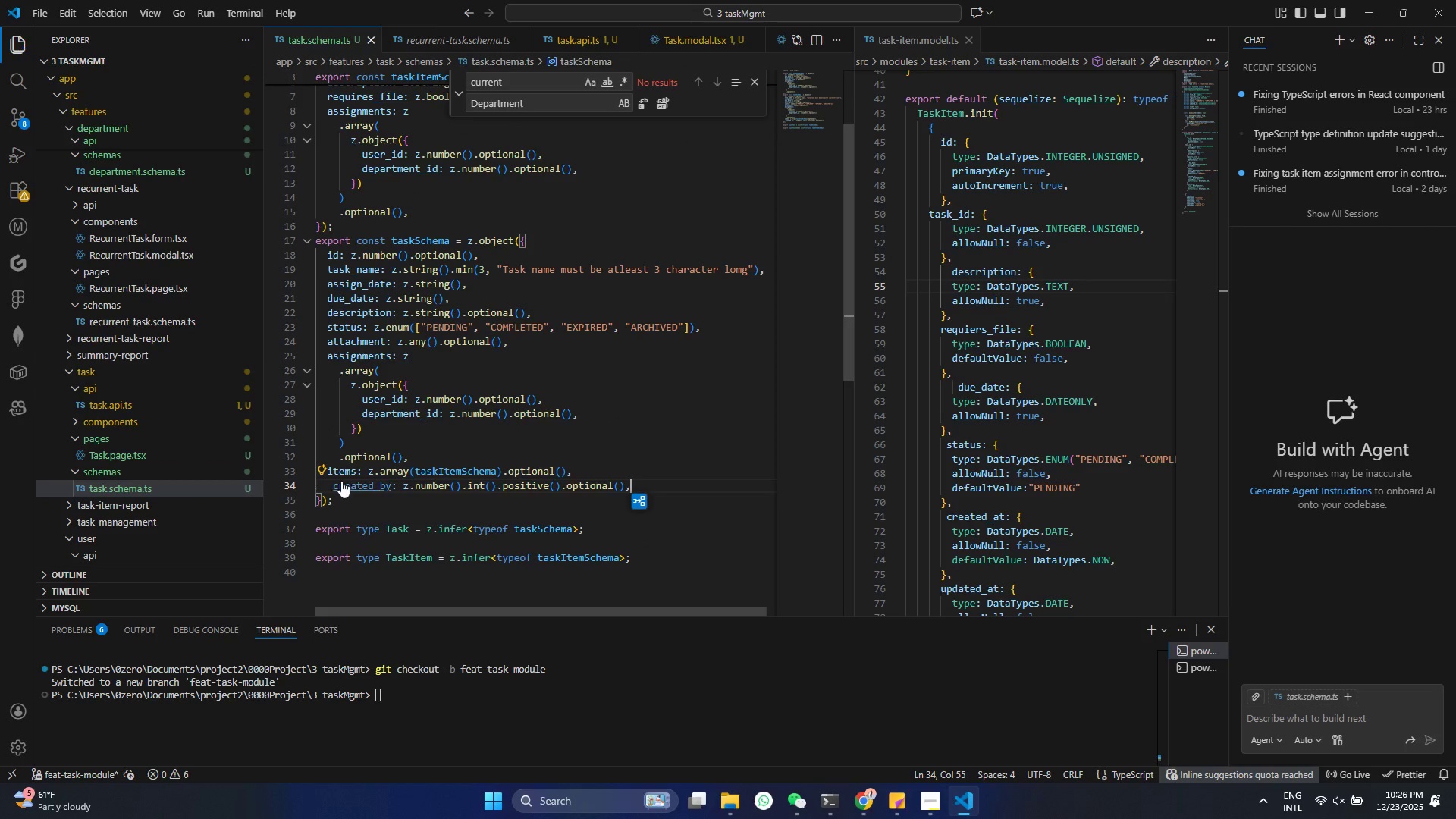 
key(Control+S)
 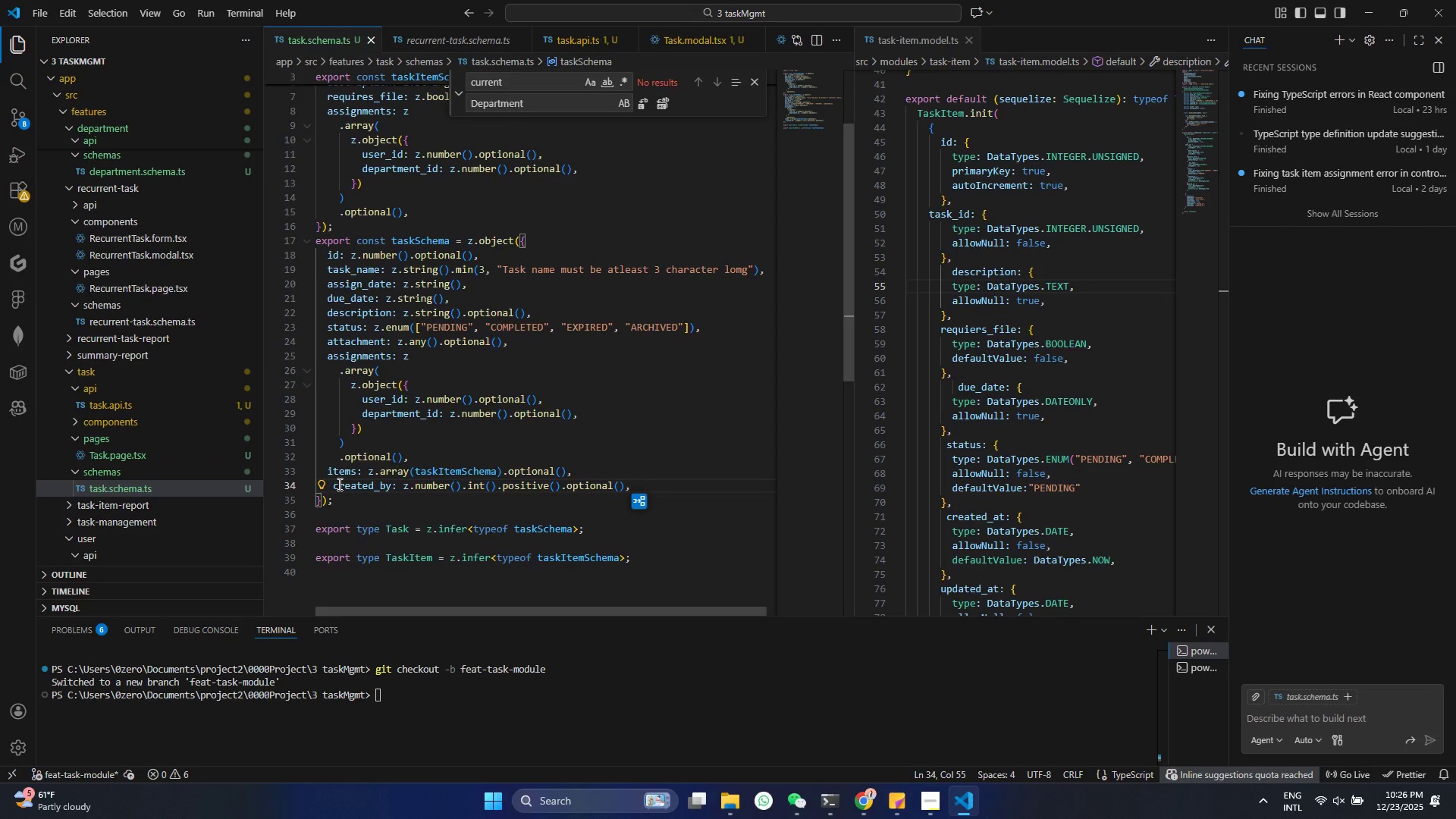 
left_click([333, 482])
 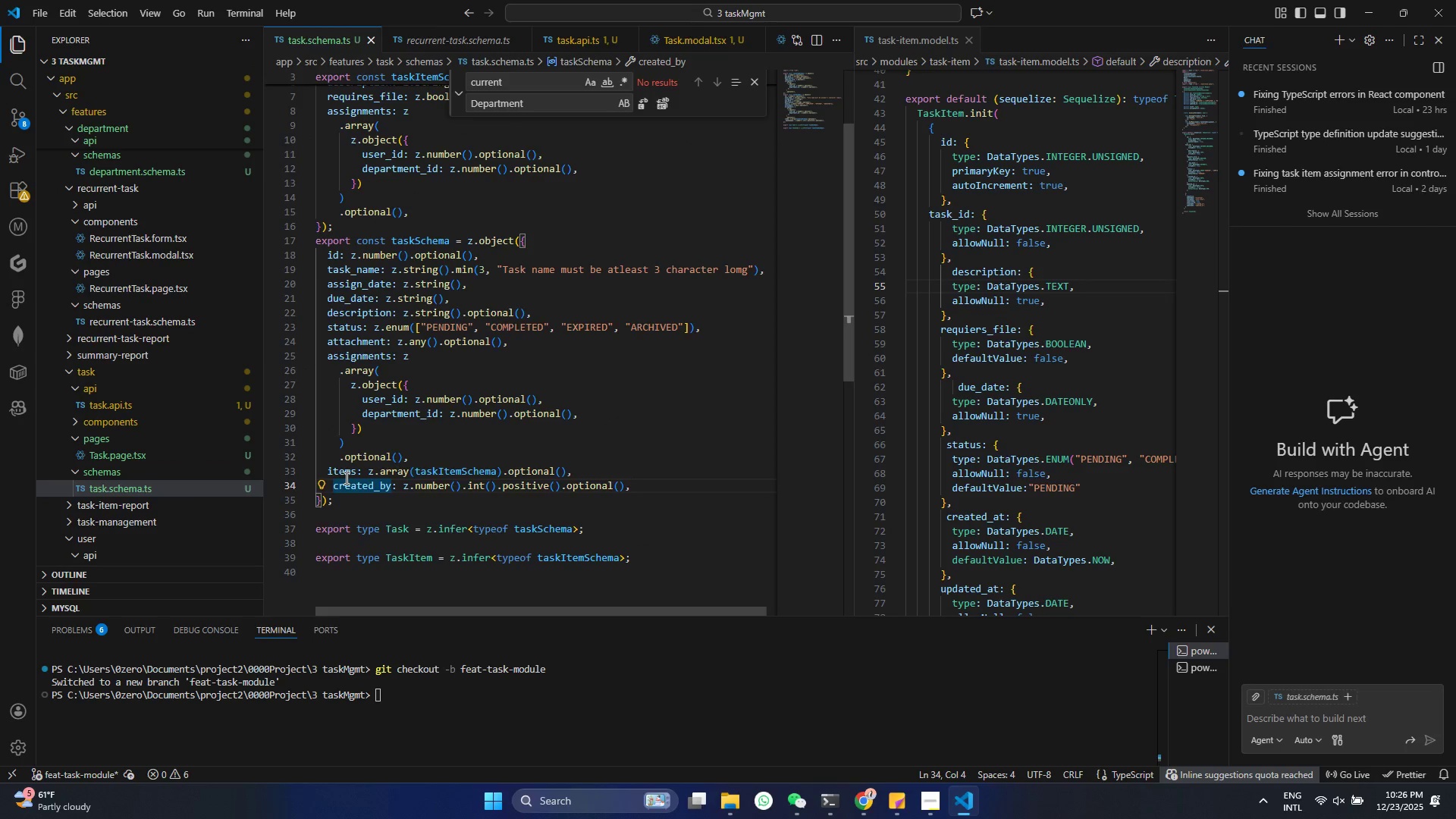 
key(Backspace)
 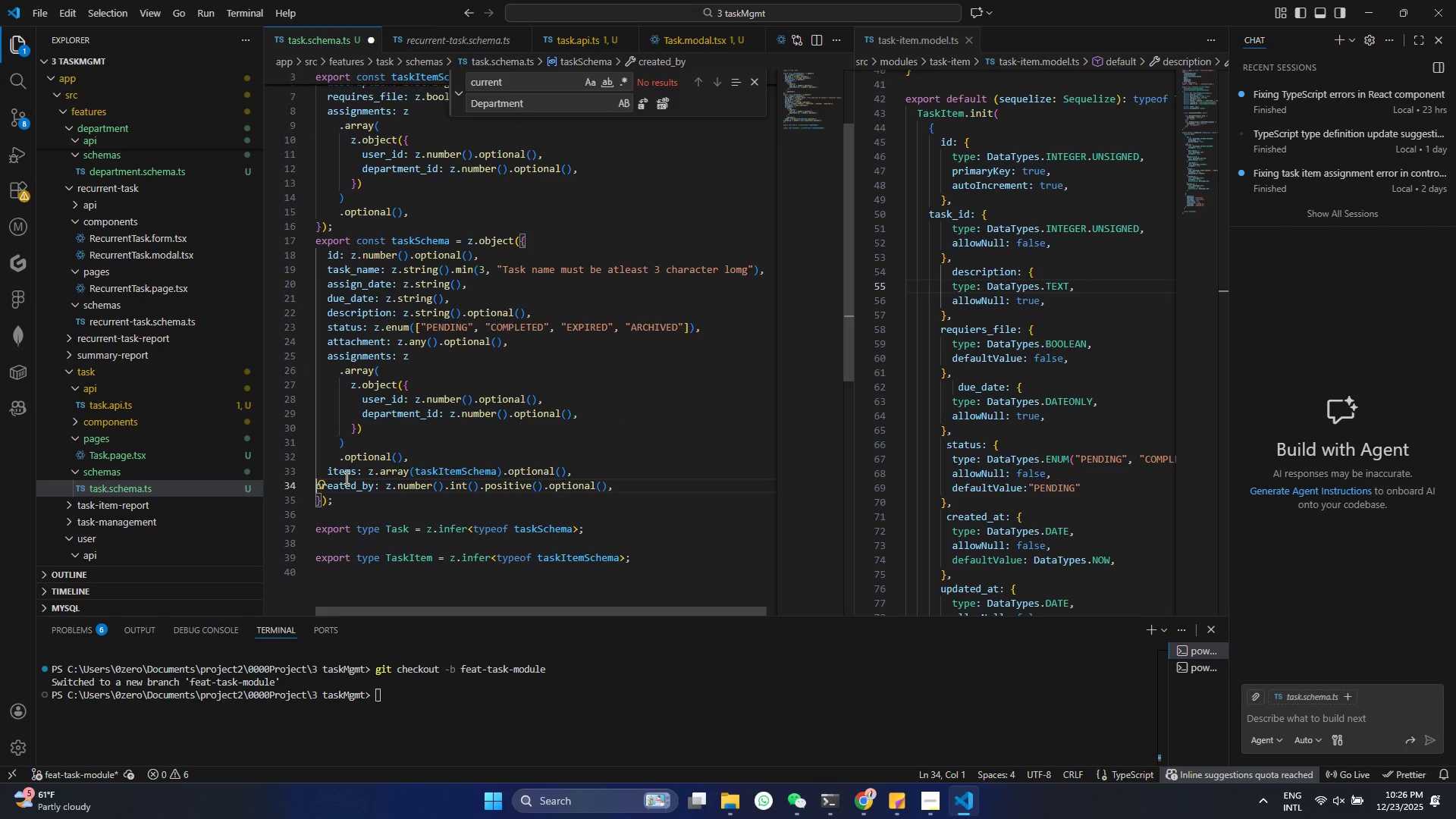 
key(Control+ControlLeft)
 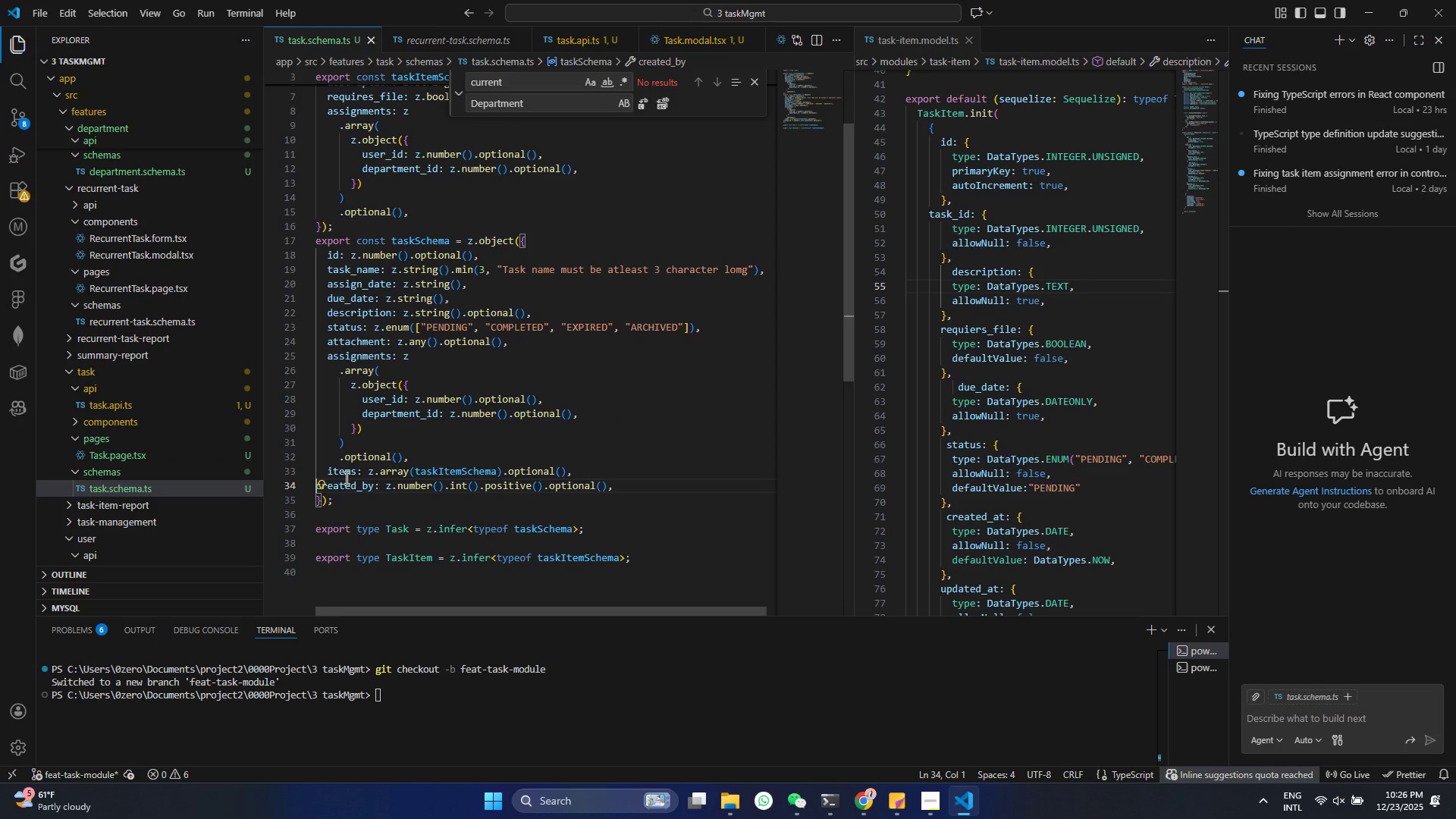 
key(Control+S)
 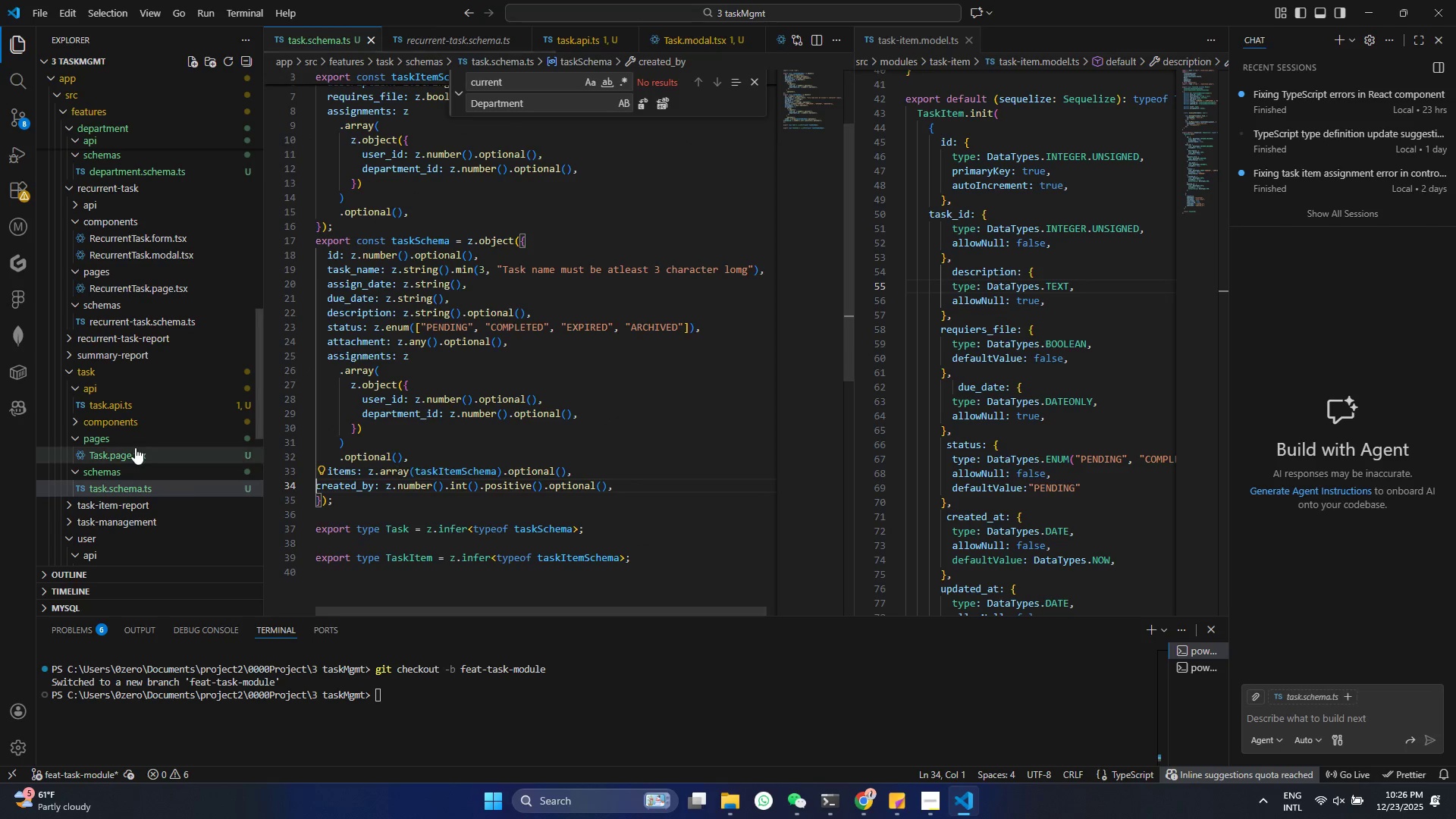 
left_click([132, 456])
 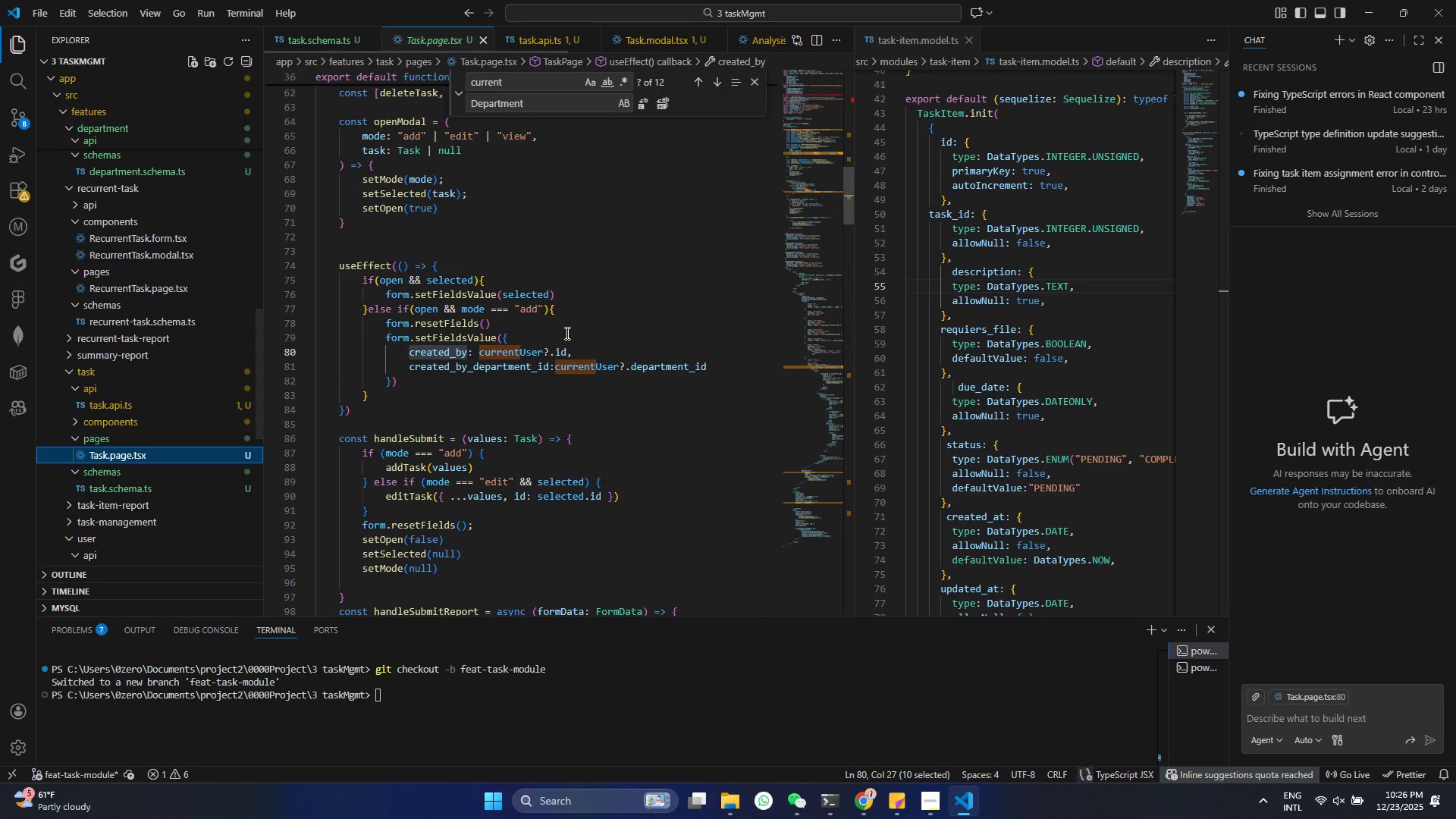 
left_click([565, 333])
 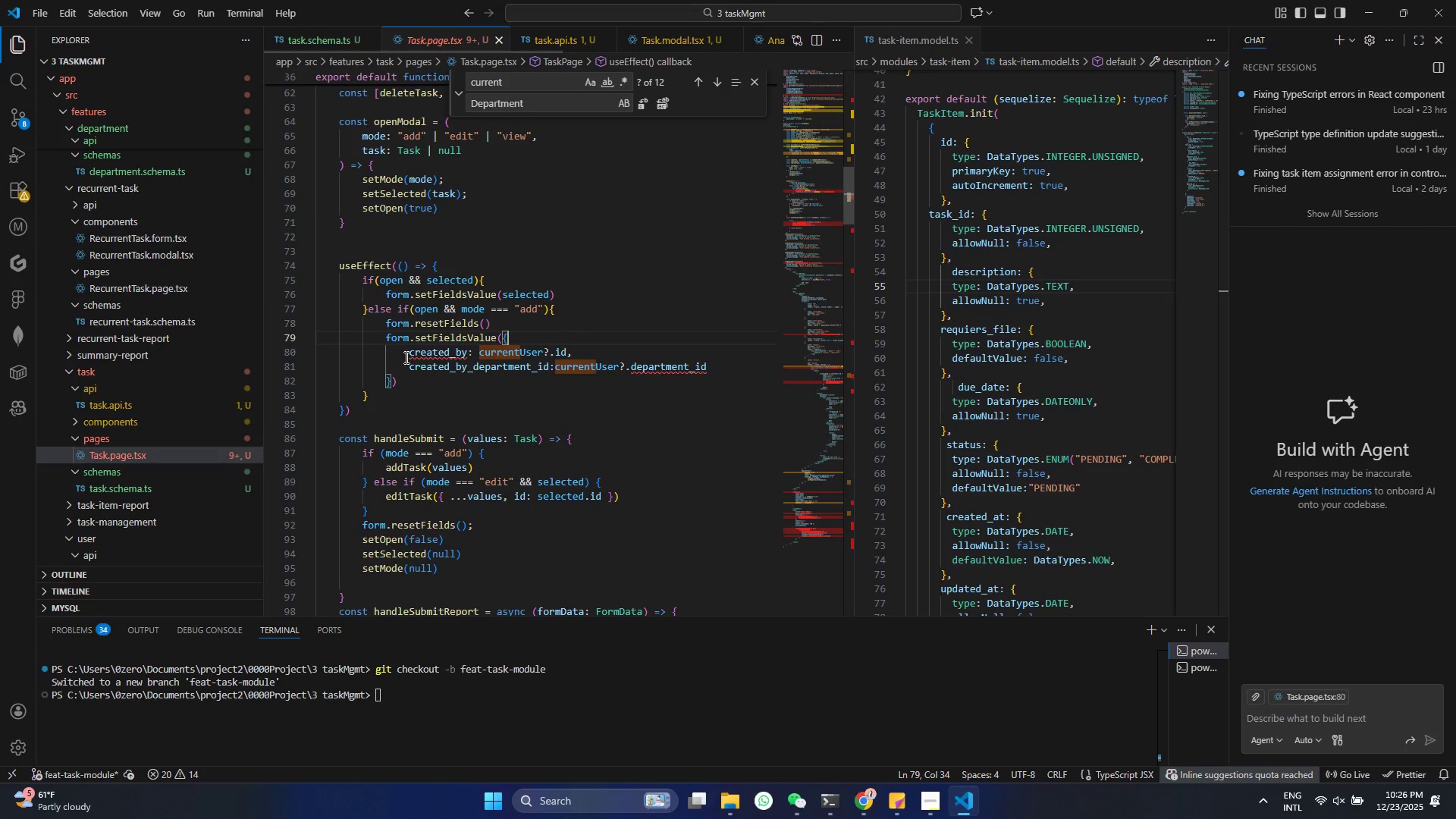 
mouse_move([434, 347])
 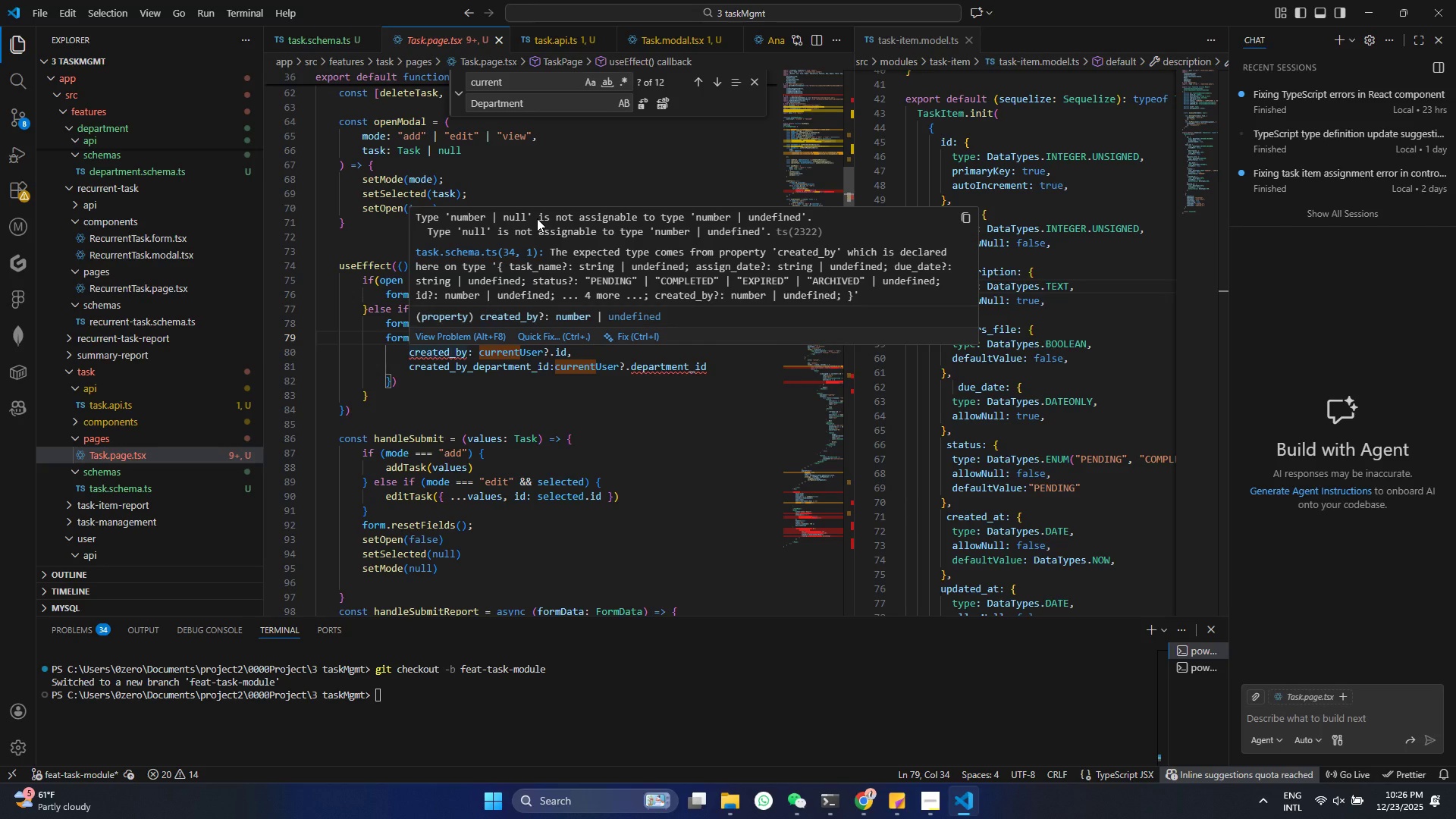 
hold_key(key=ControlLeft, duration=0.66)
 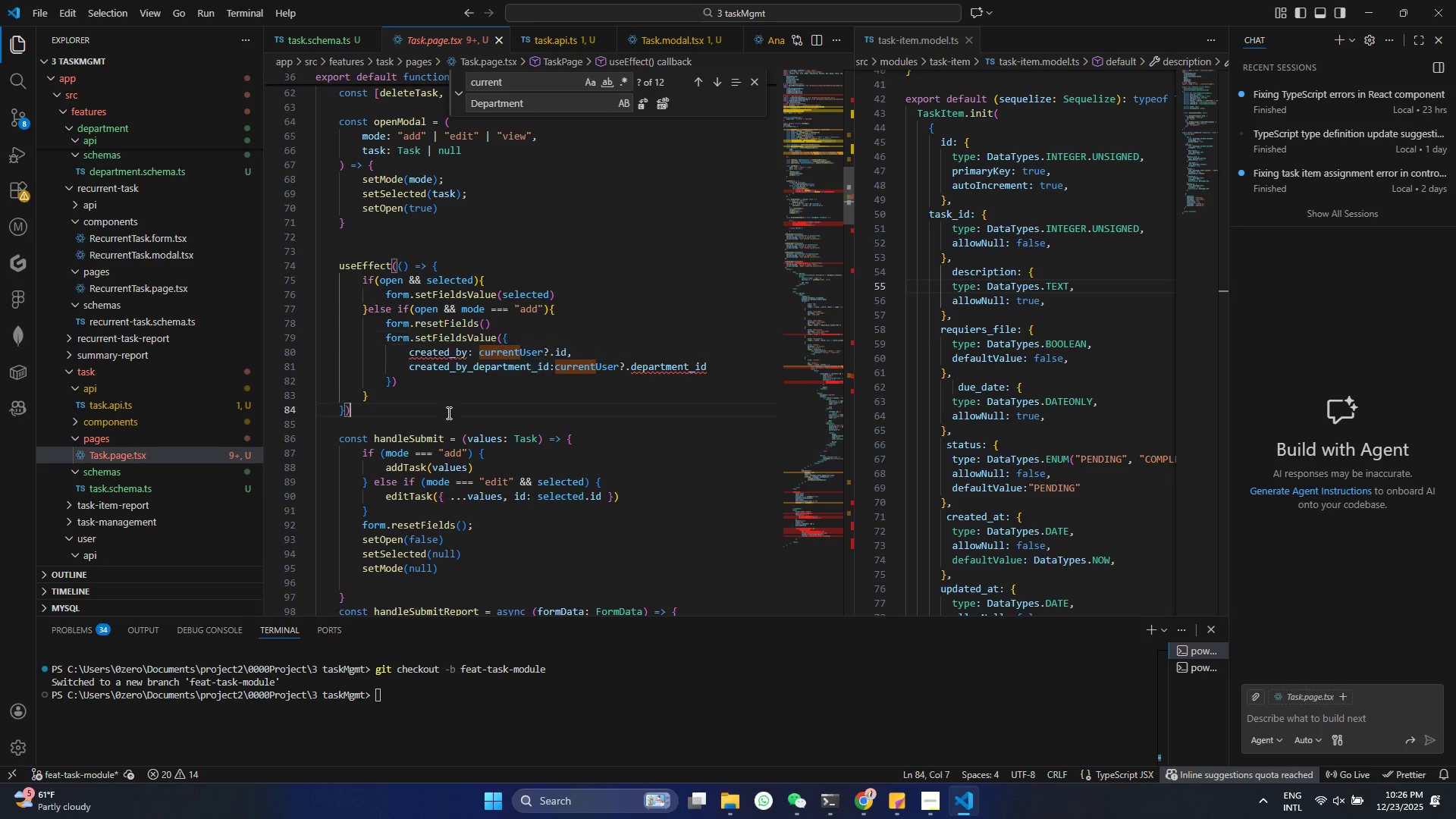 
double_click([447, 413])
 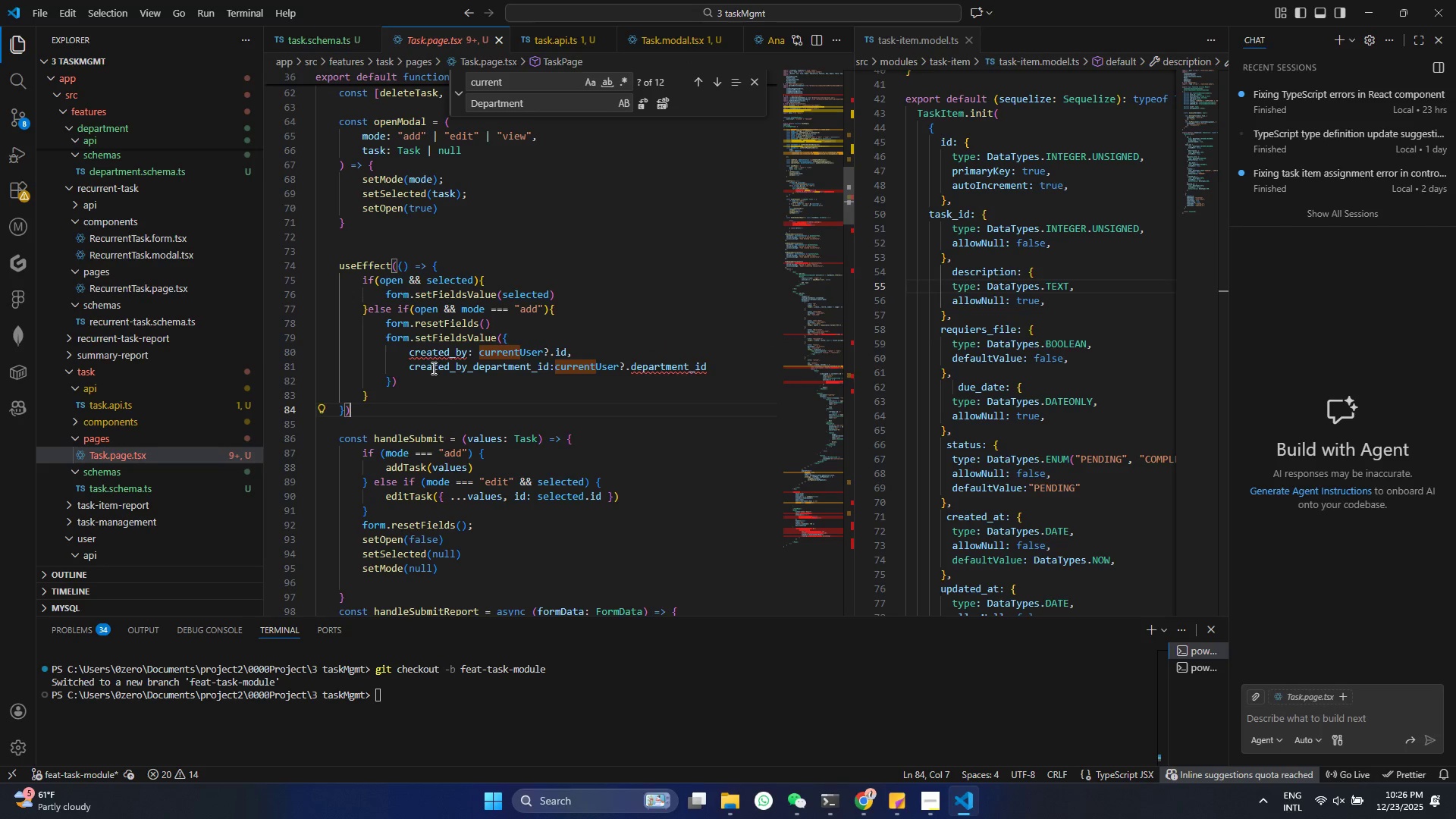 
hold_key(key=ControlLeft, duration=1.3)
left_click([433, 358])
 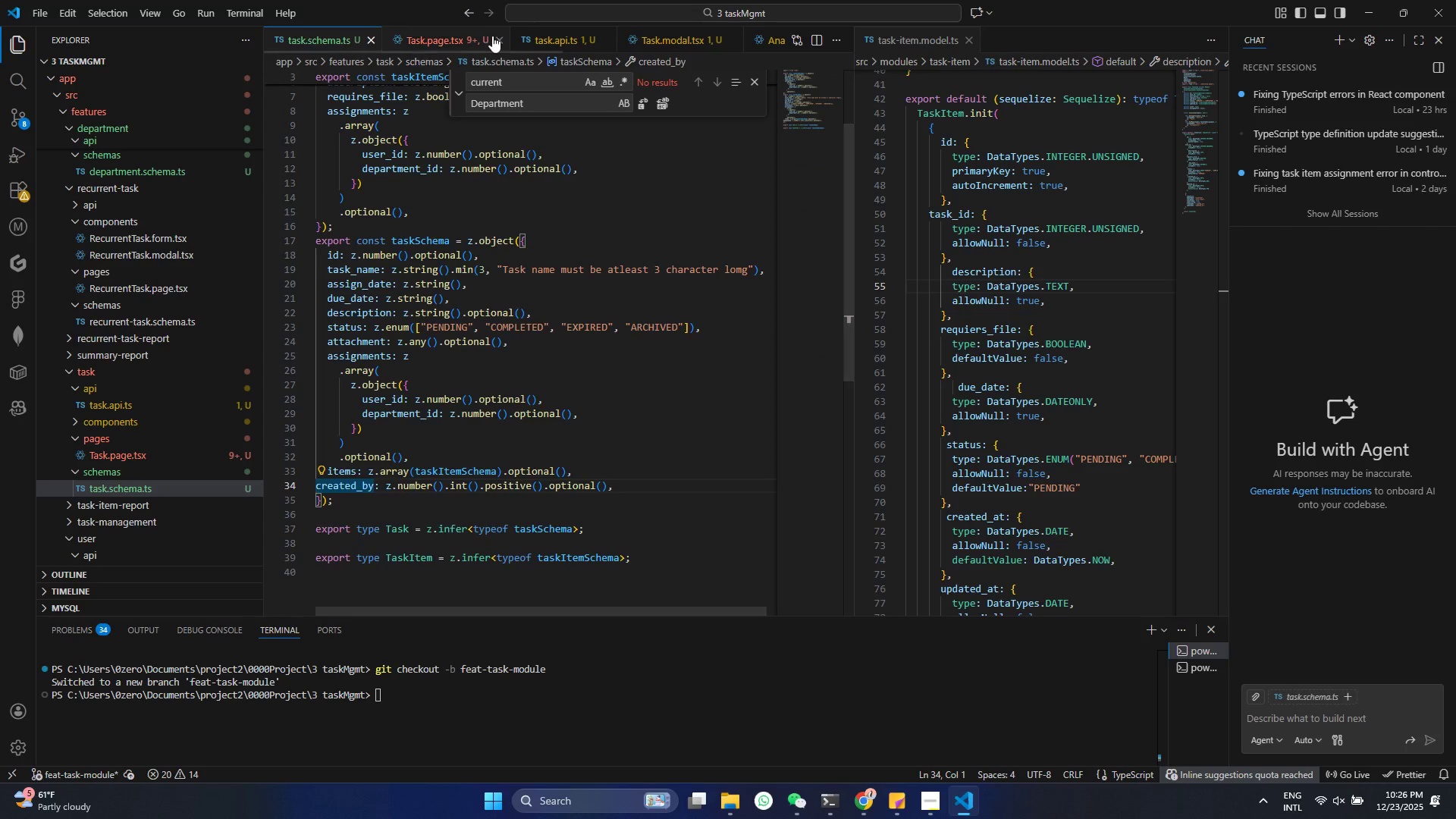 
left_click([646, 34])
 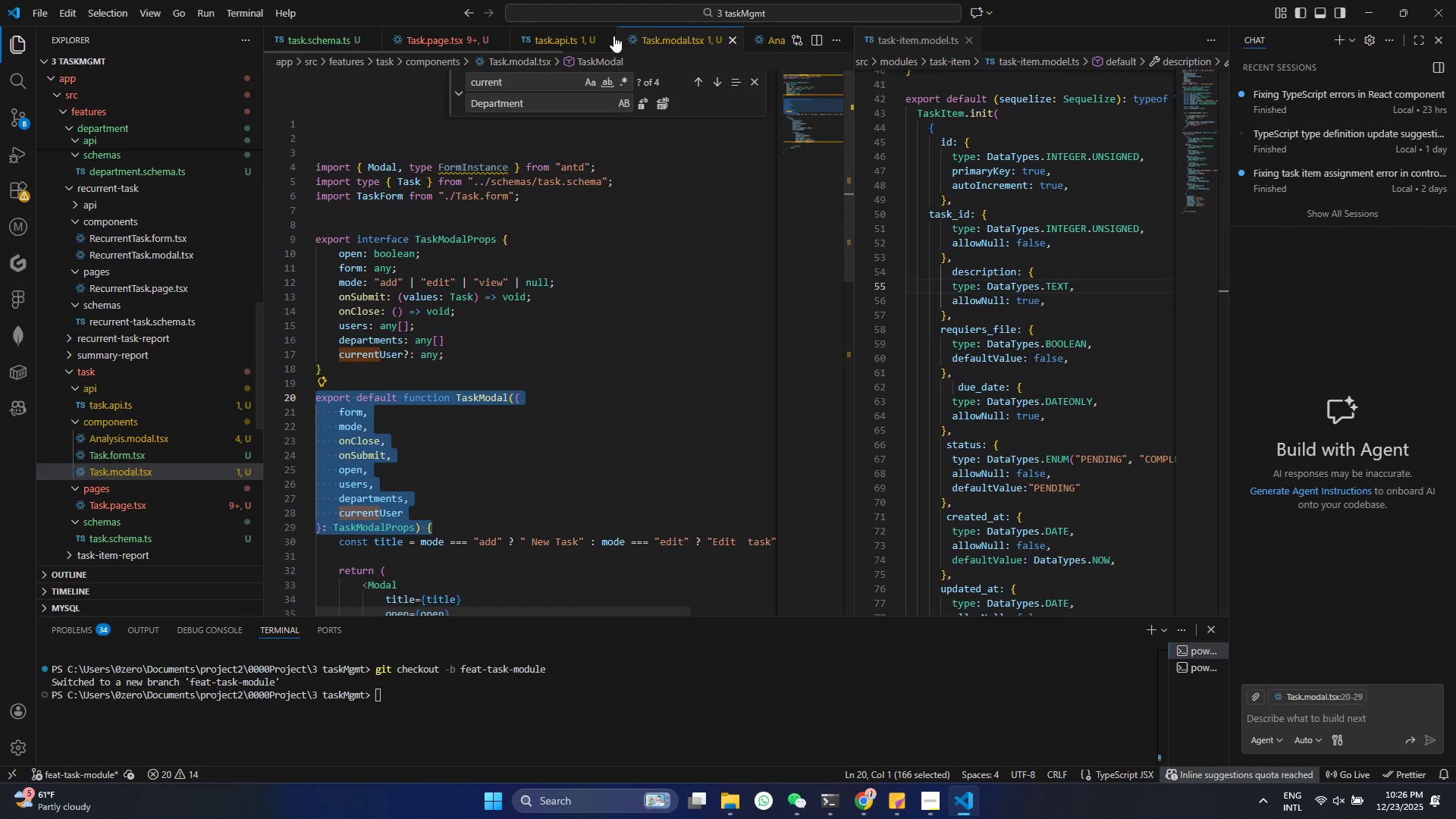 
left_click([547, 34])
 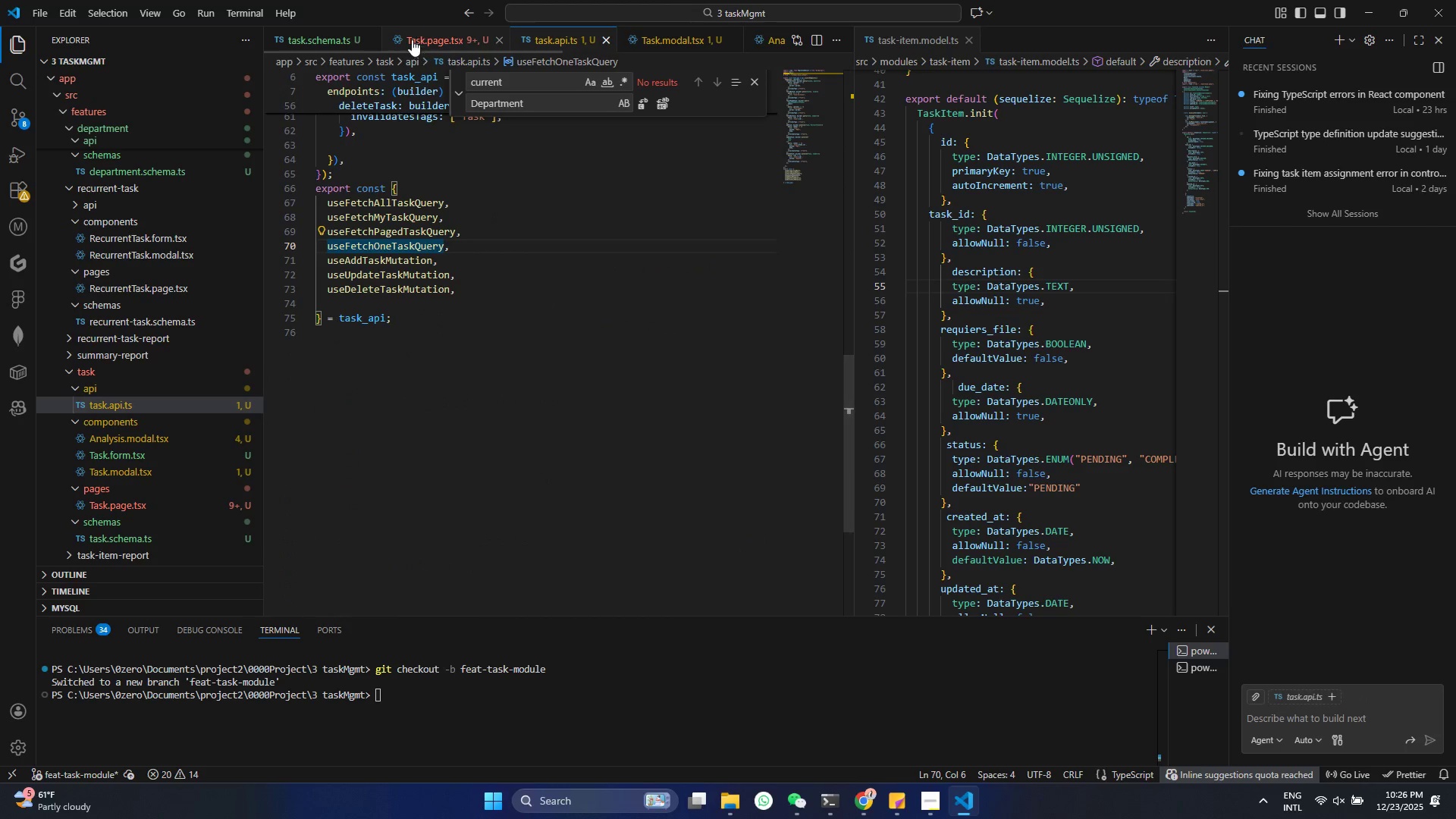 
left_click([411, 38])
 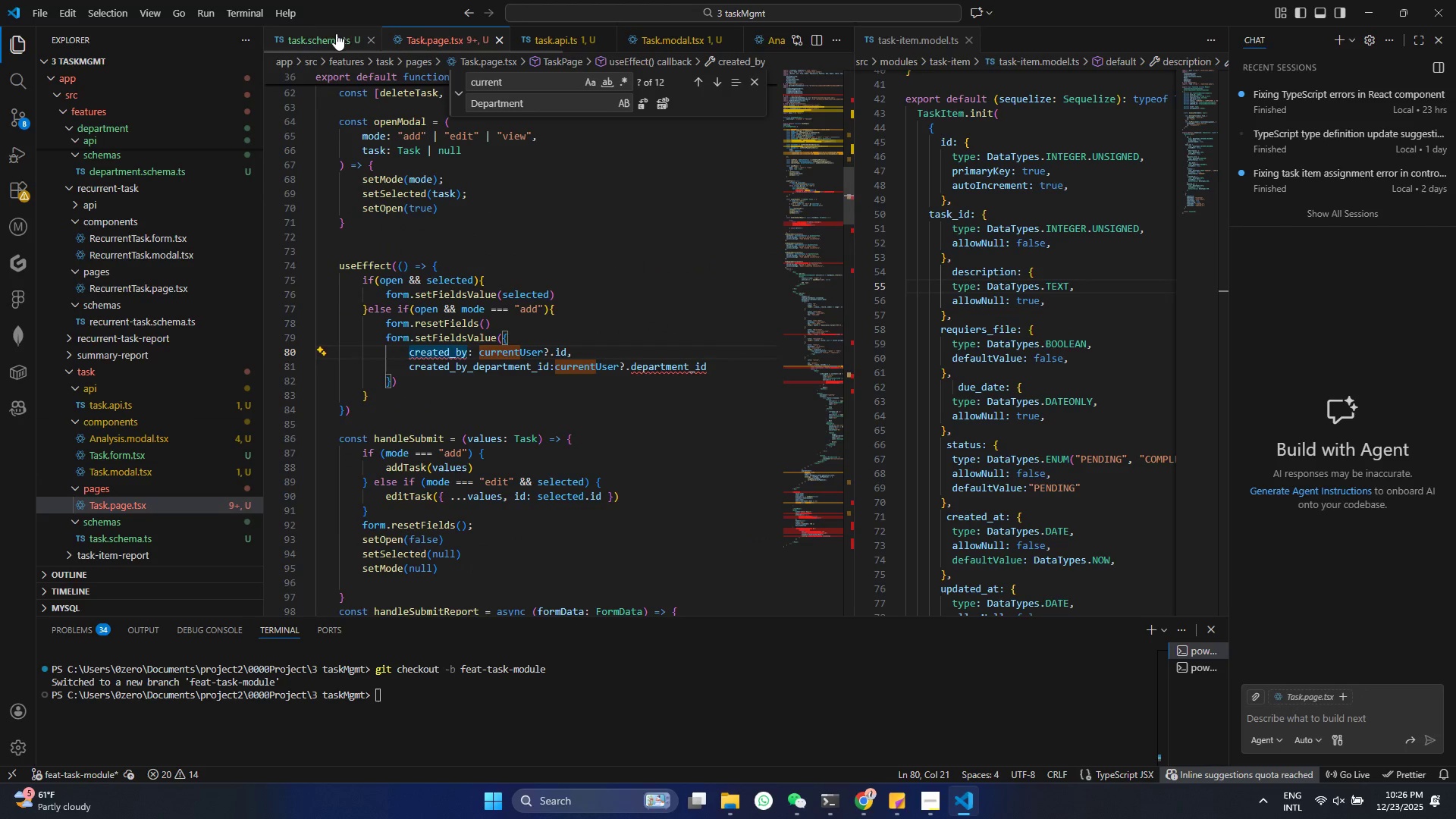 
left_click([336, 33])
 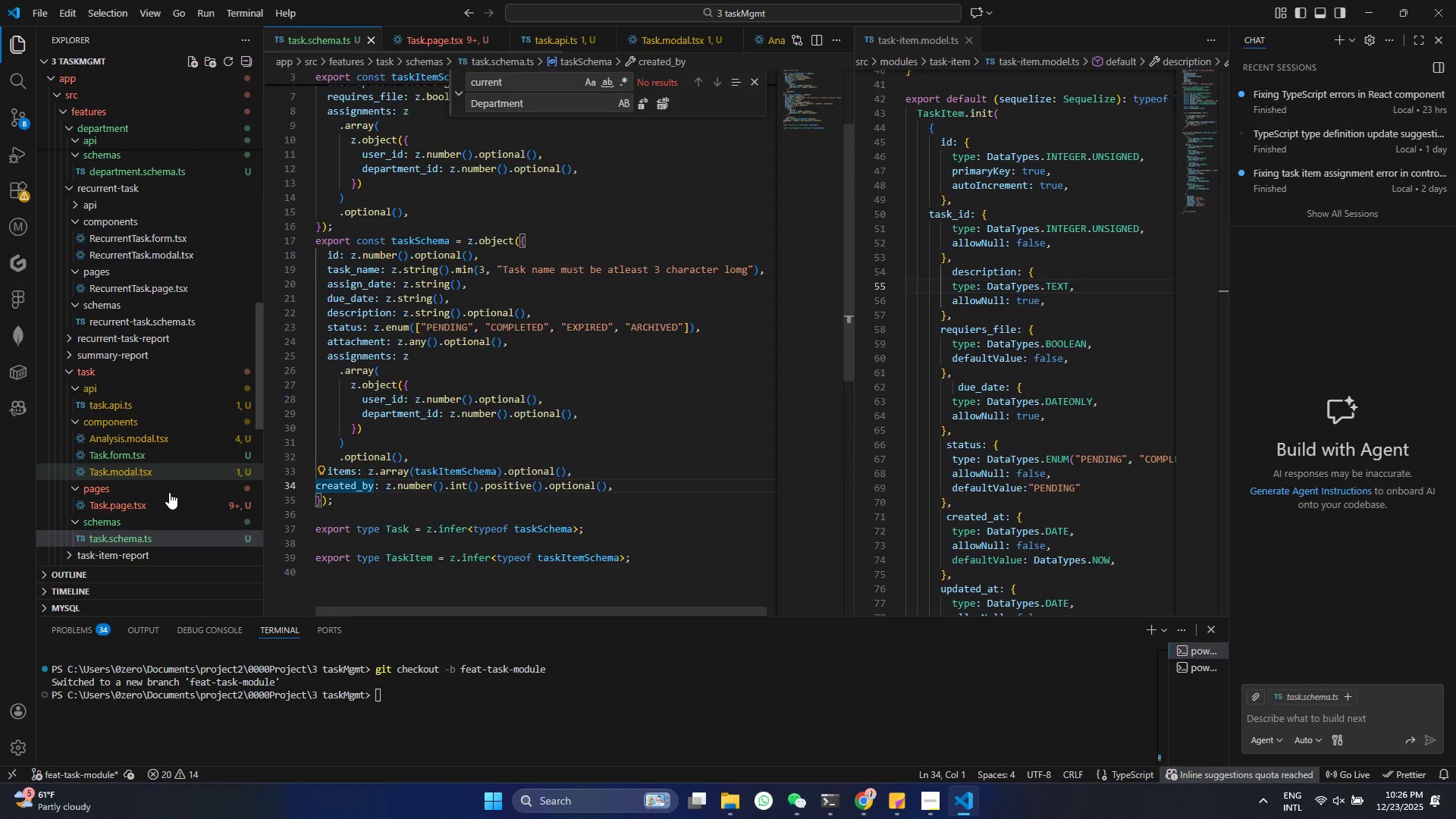 
left_click([160, 503])
 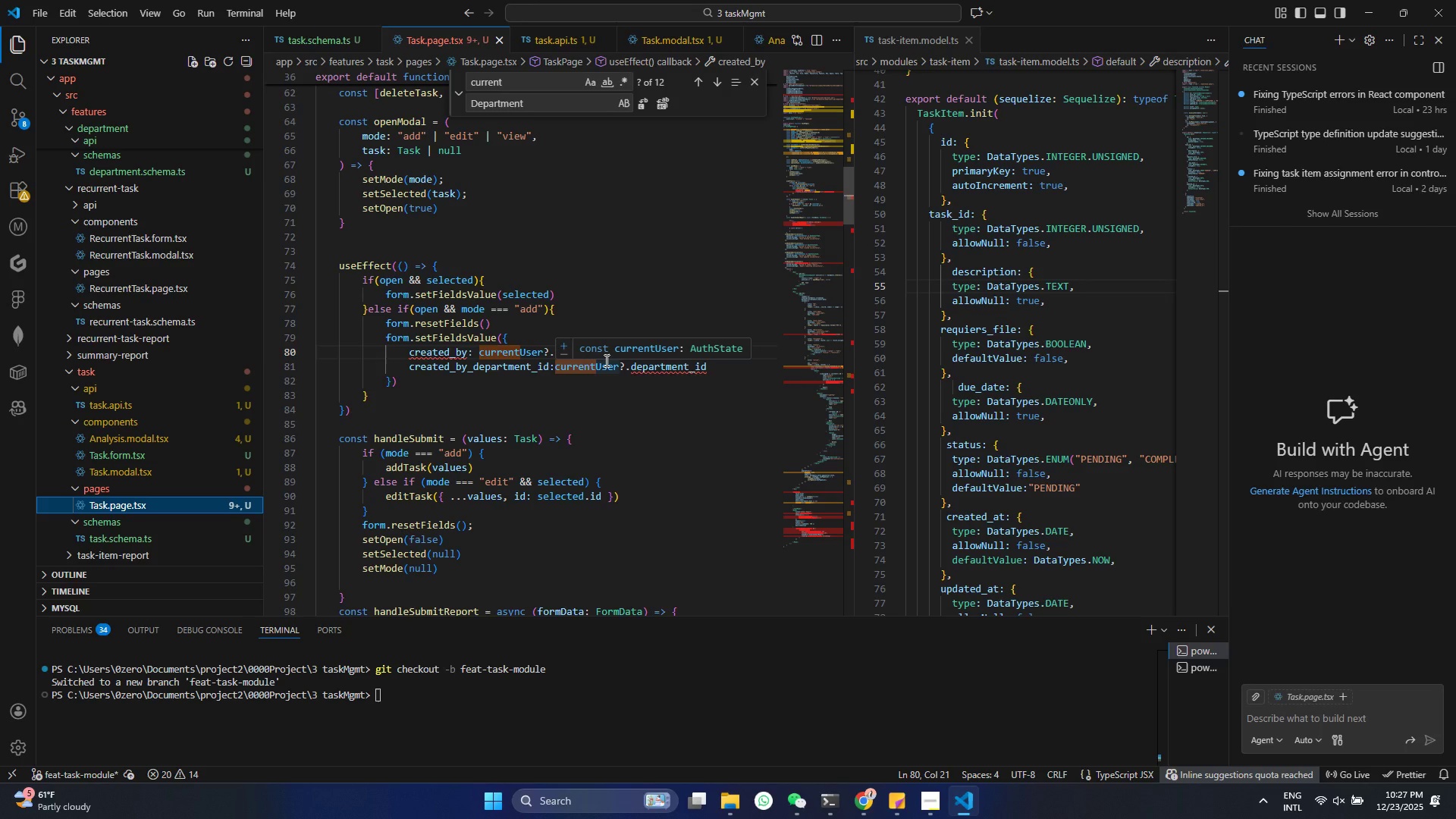 
wait(18.45)
 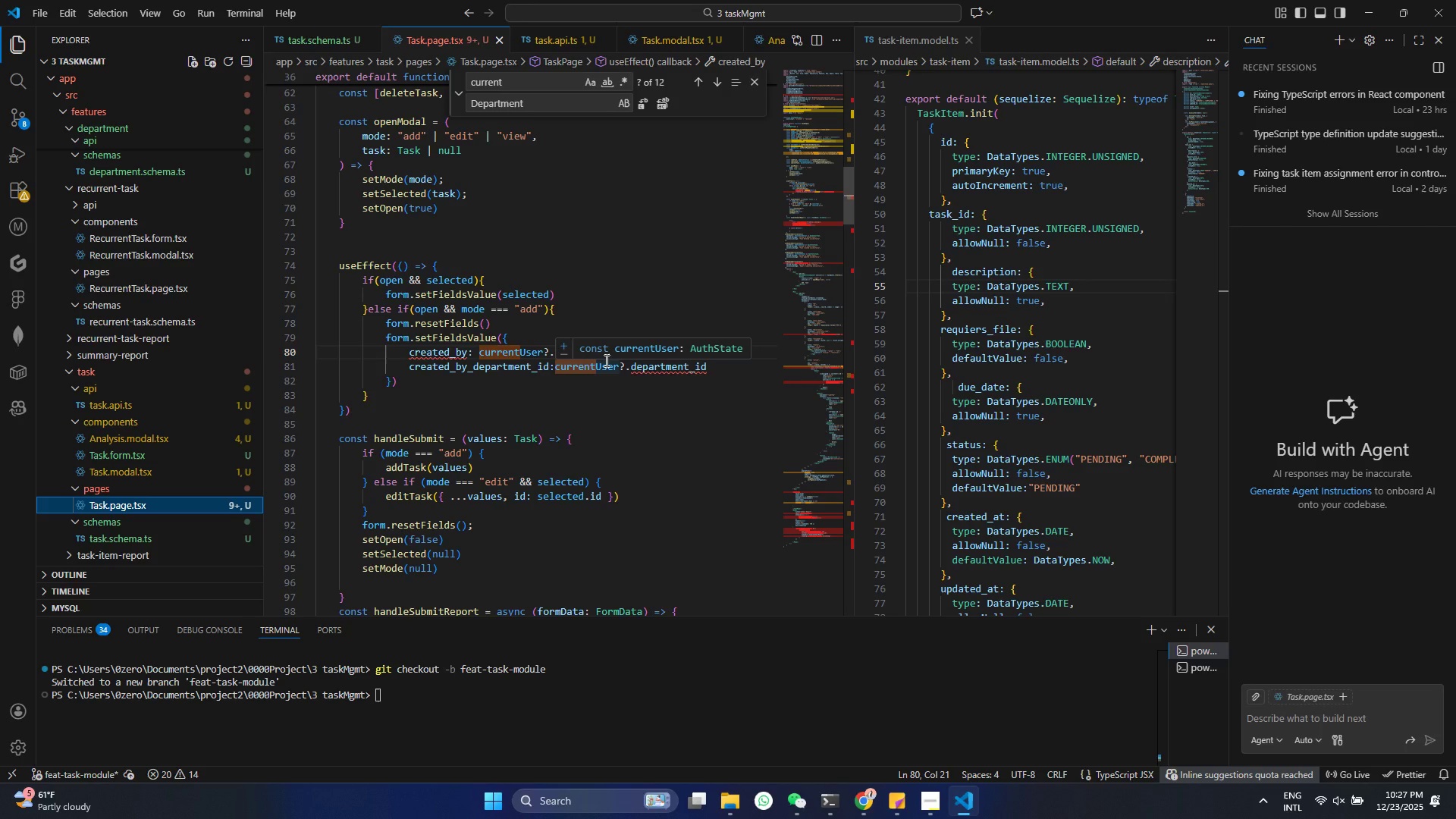 
left_click([567, 331])
 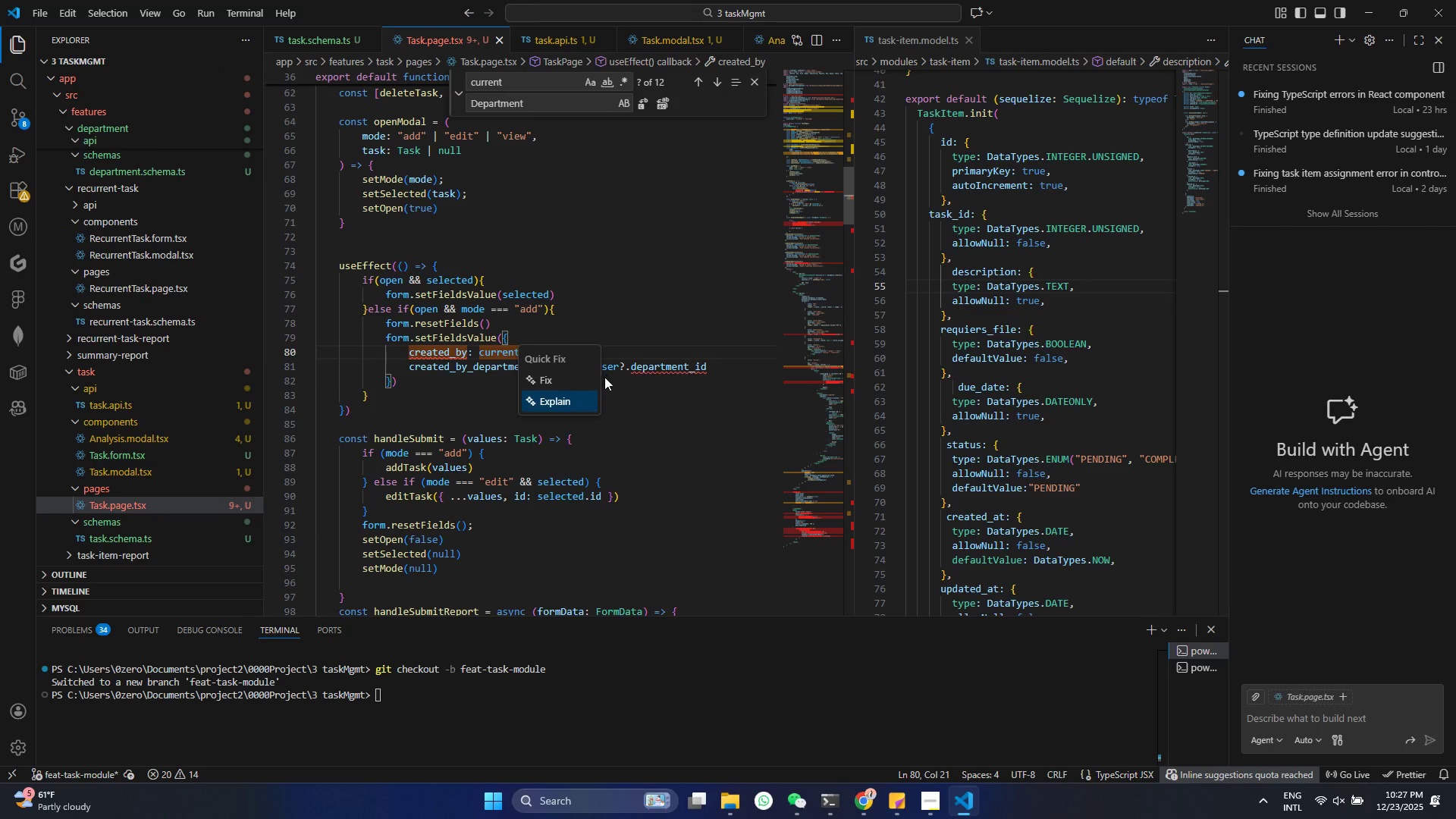 
left_click([585, 385])
 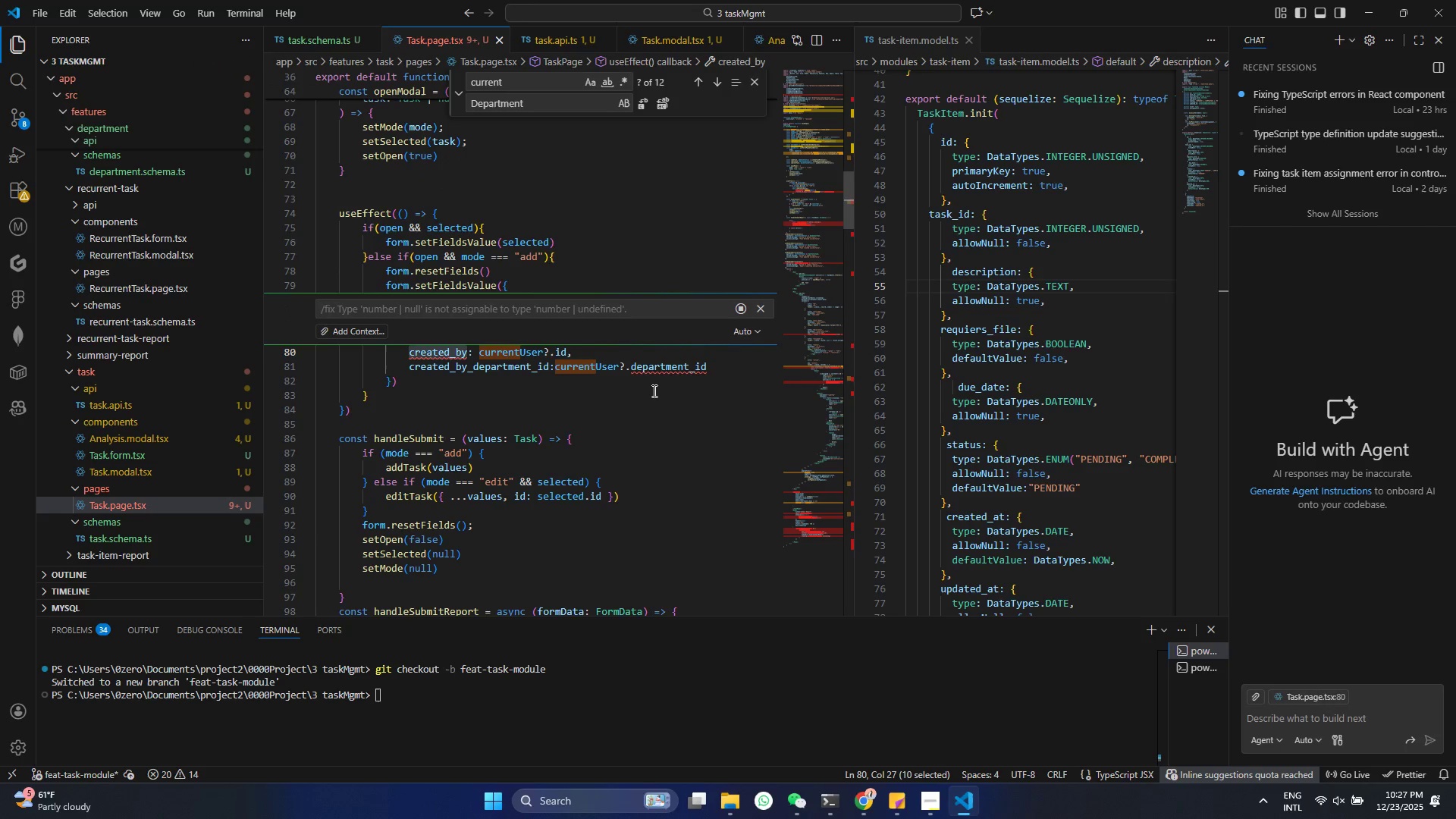 
scroll: coordinate [519, 400], scroll_direction: down, amount: 3.0
 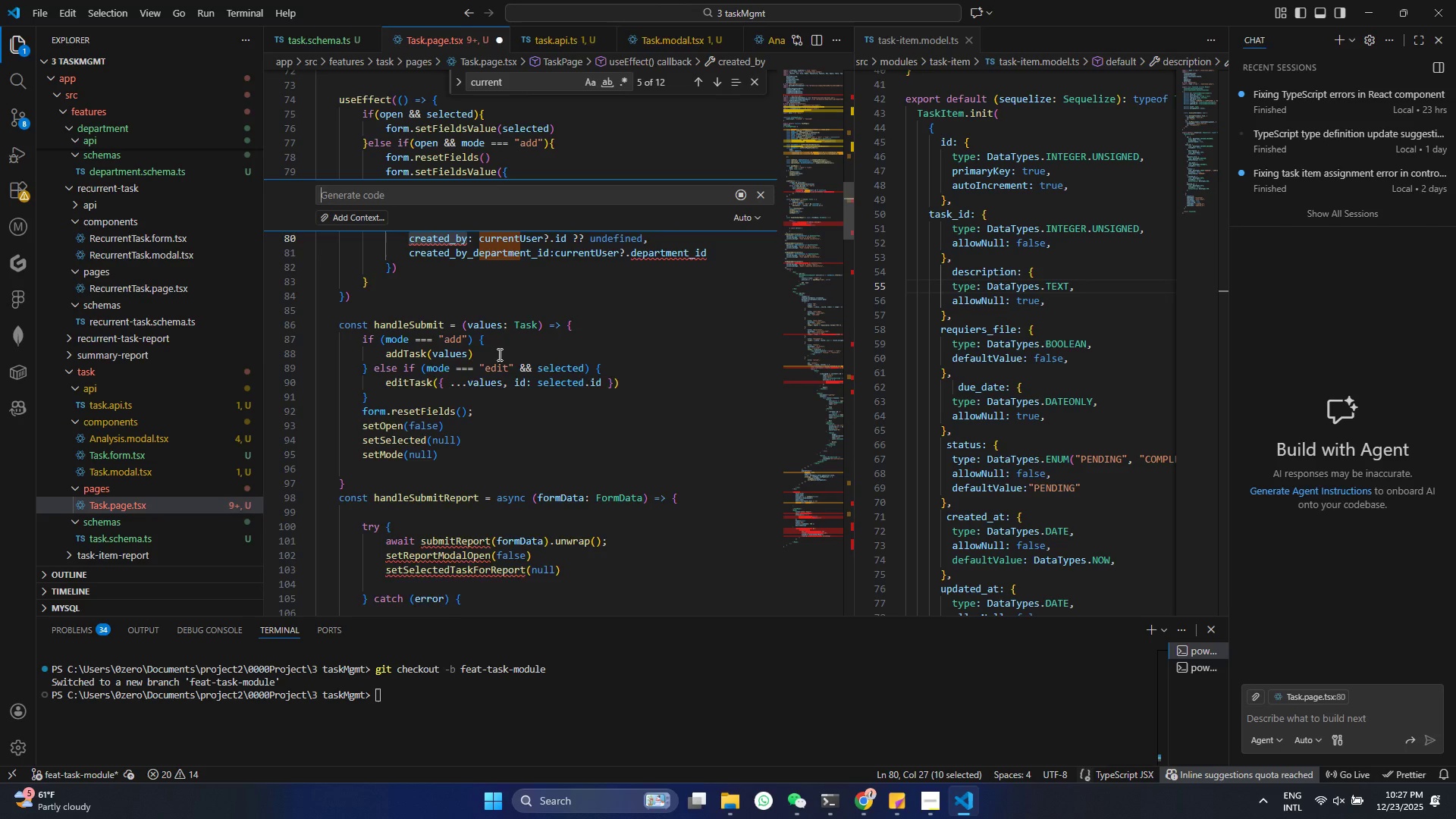 
wait(14.87)
 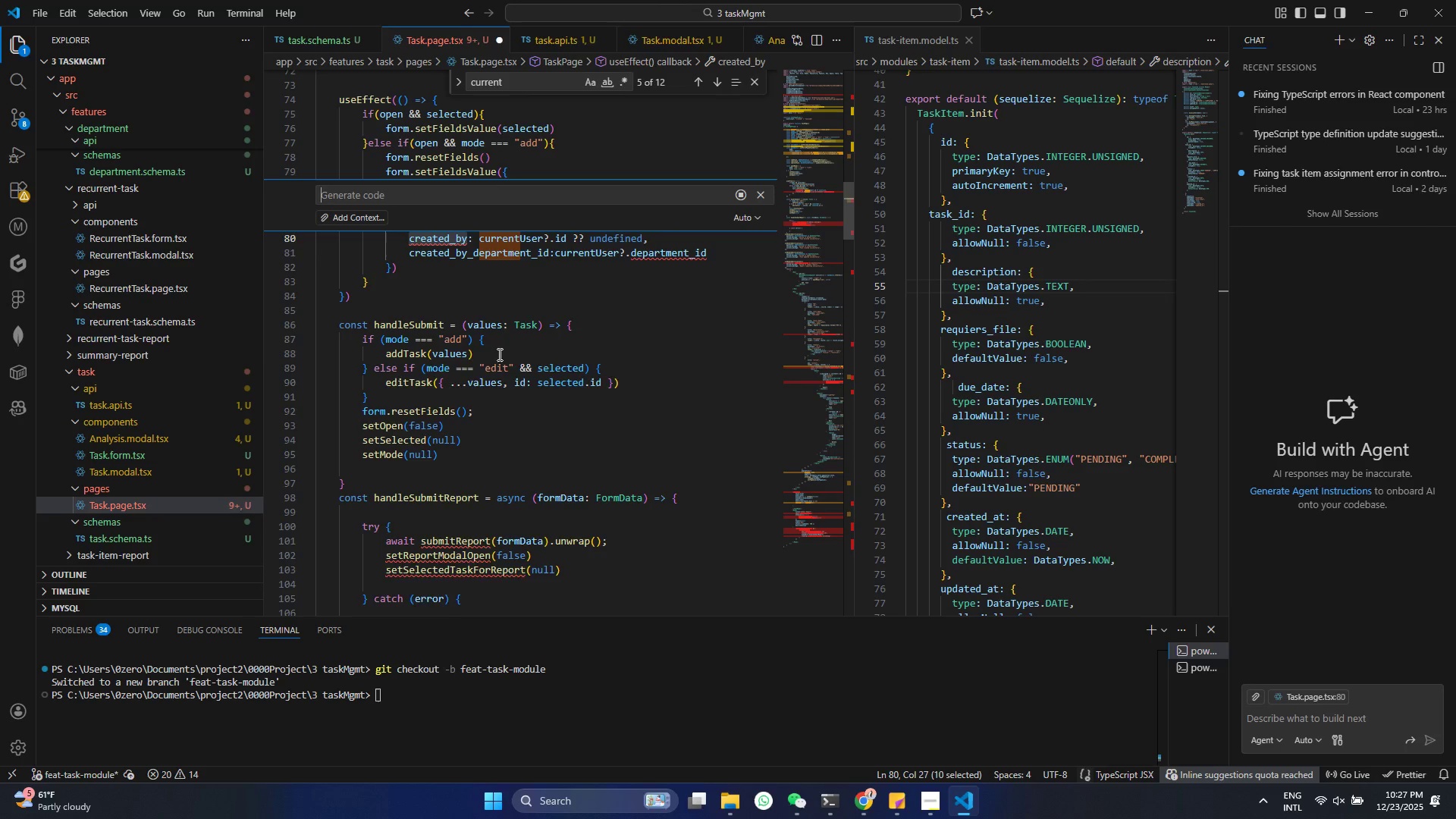 
left_click([716, 240])
 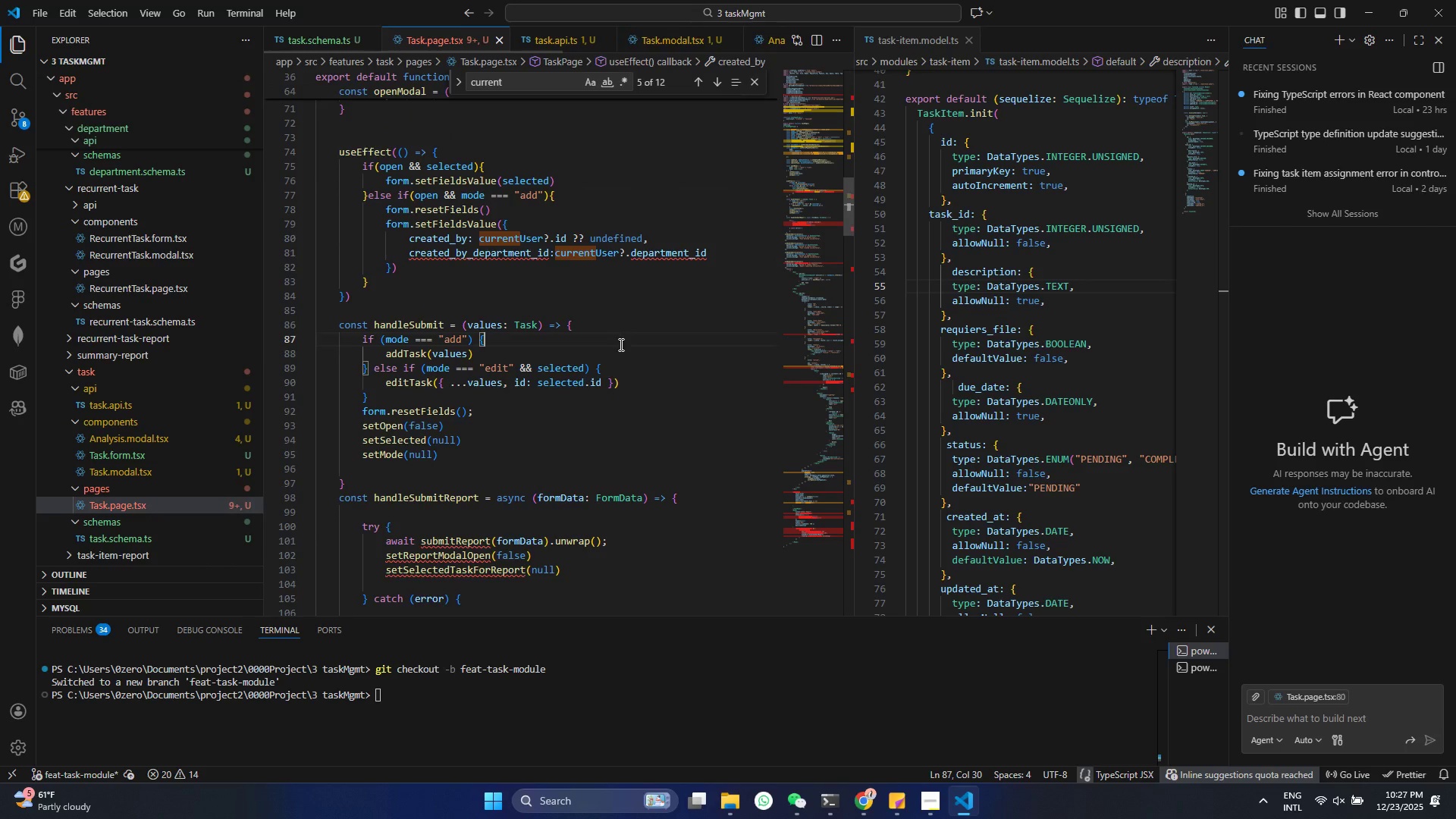 
key(Control+ControlLeft)
 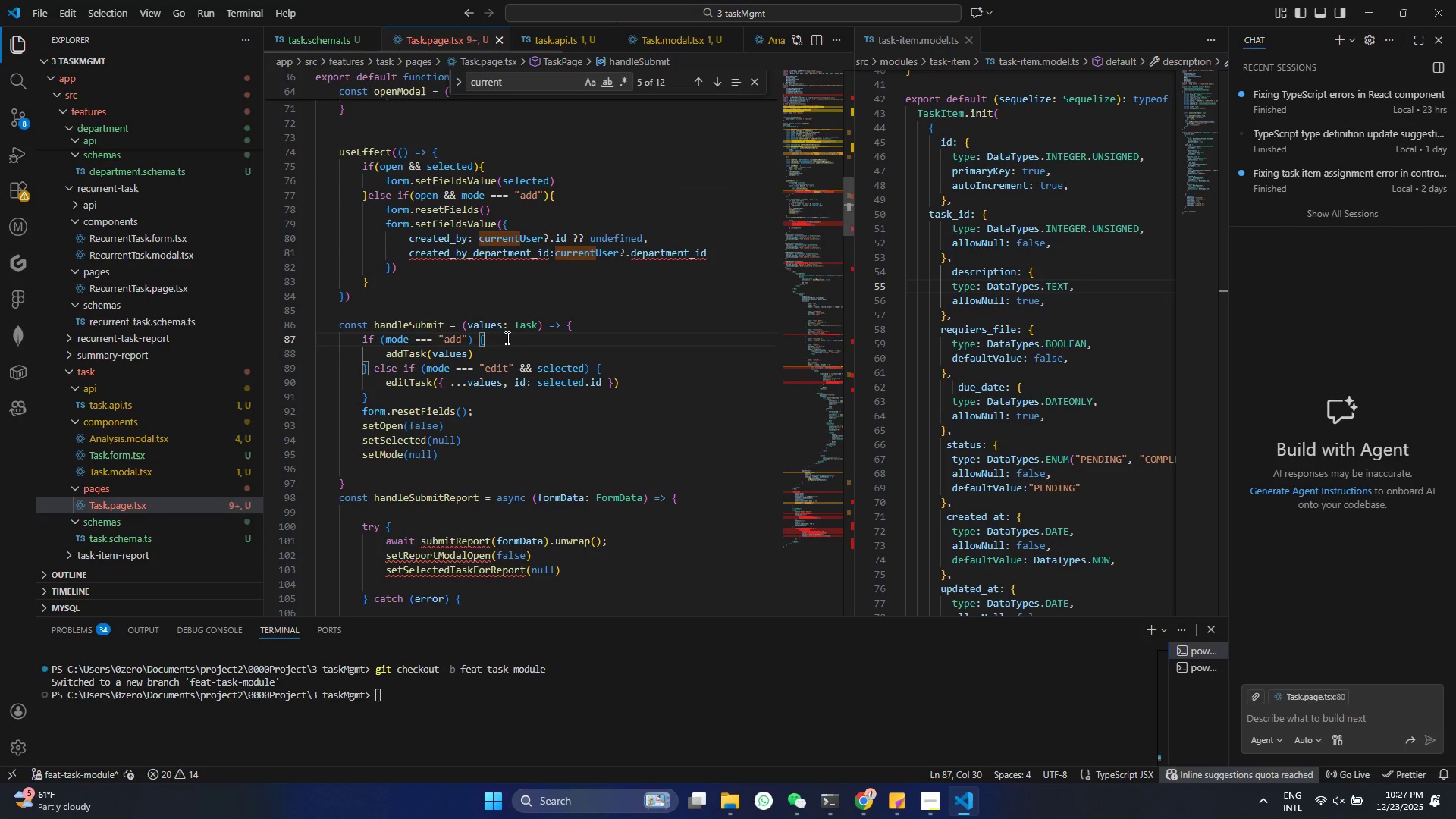 
key(Control+S)
 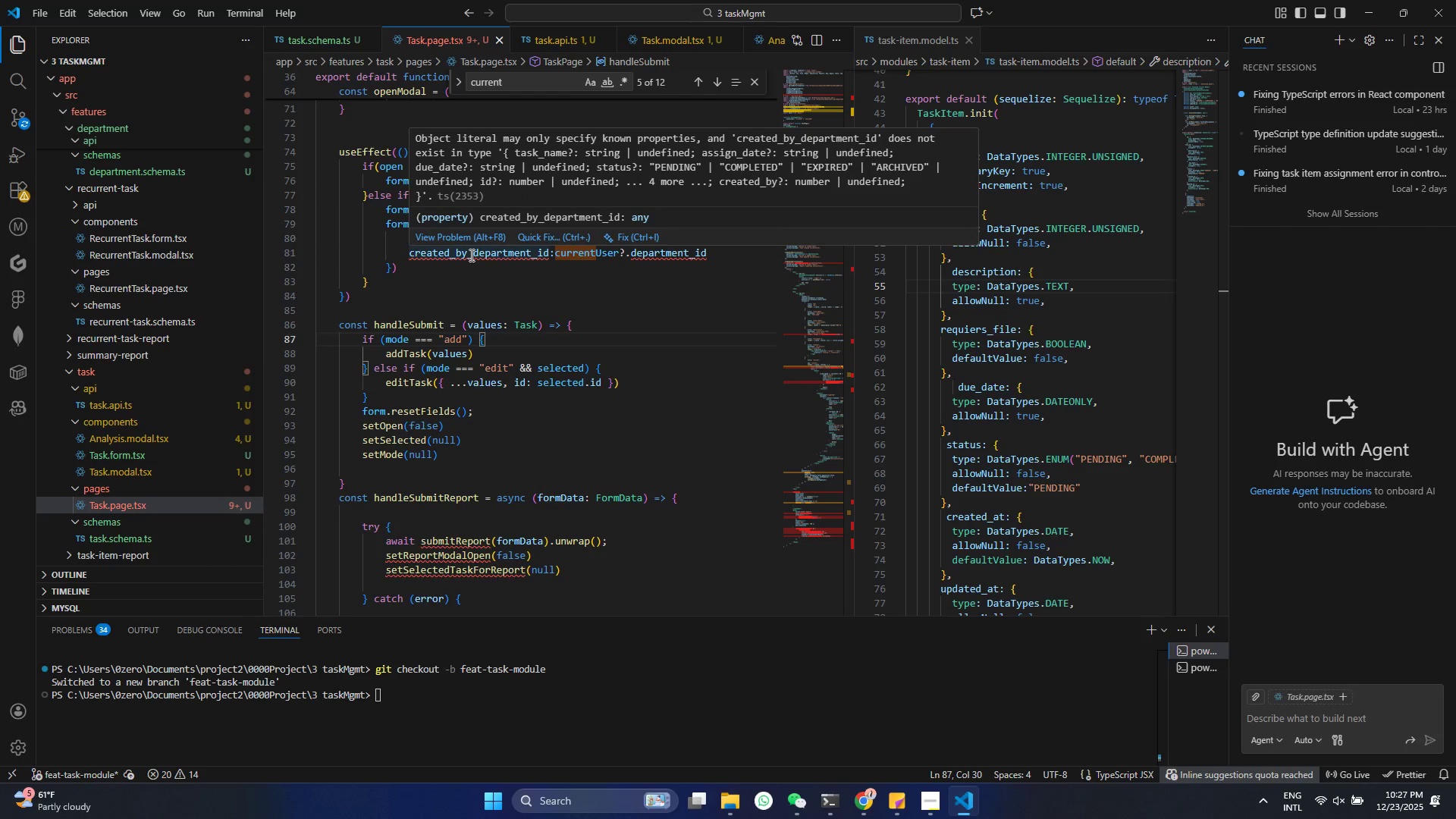 
left_click([472, 318])
 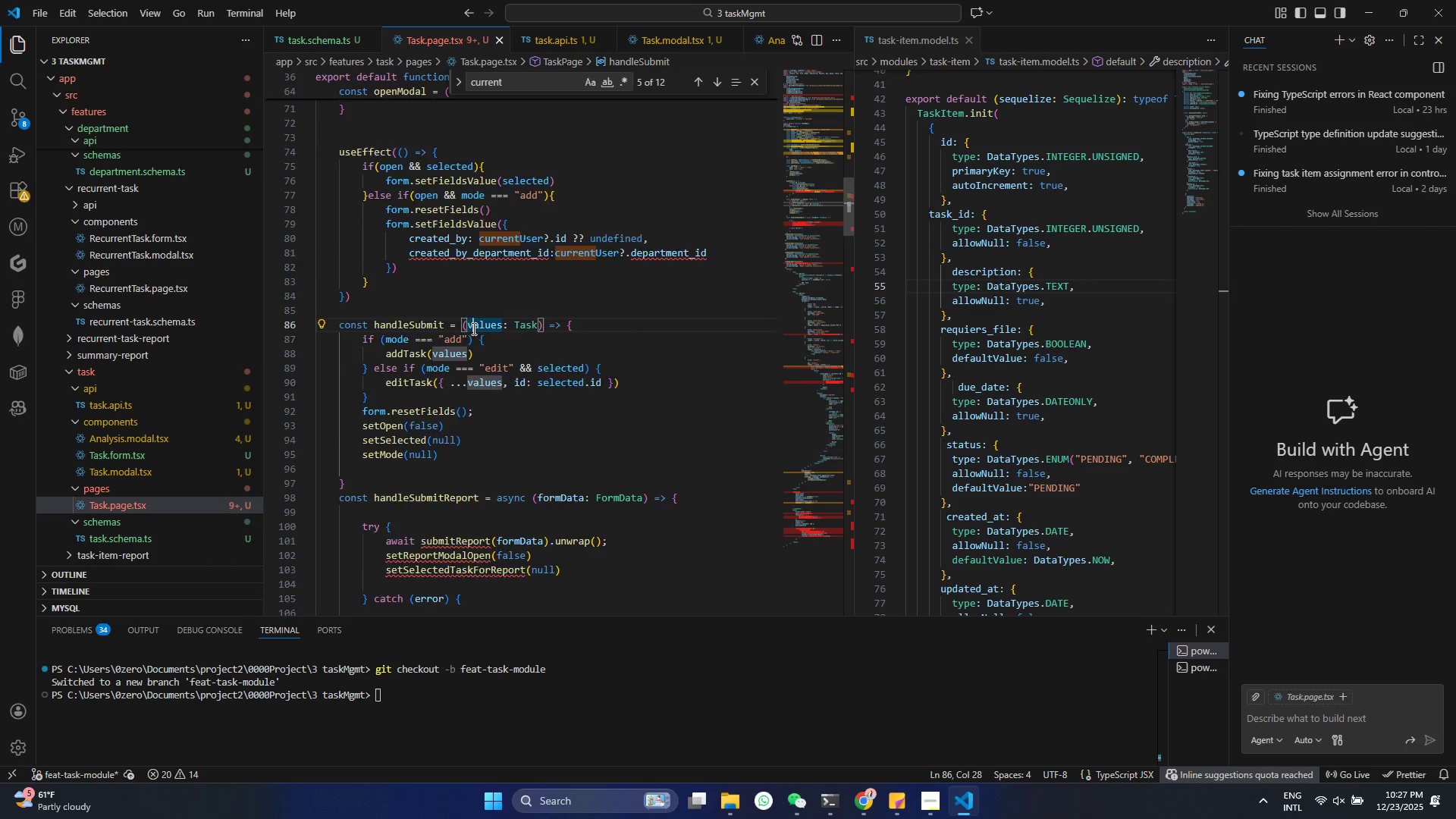 
scroll: coordinate [472, 328], scroll_direction: down, amount: 1.0
 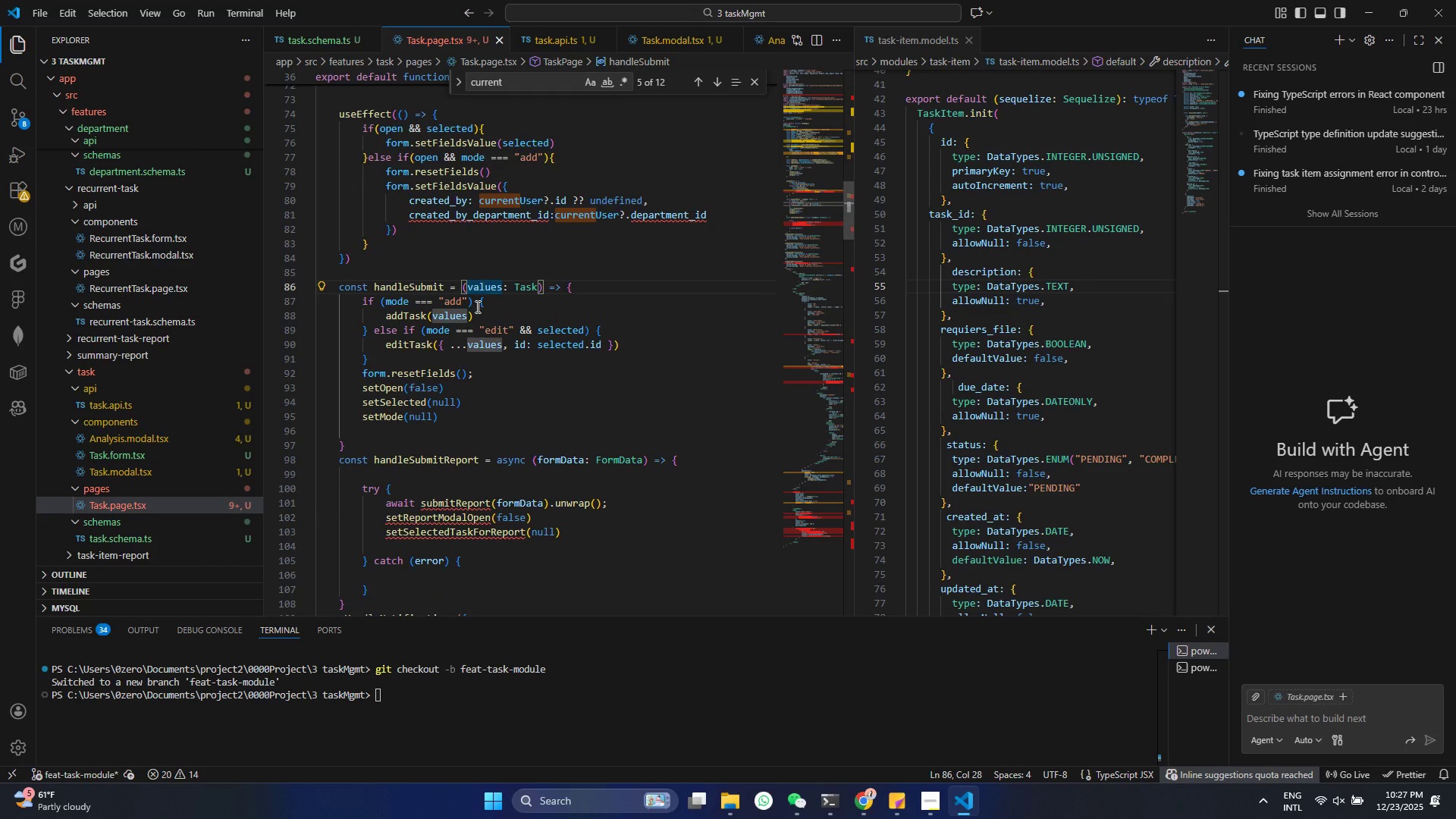 
mouse_move([492, 267])
 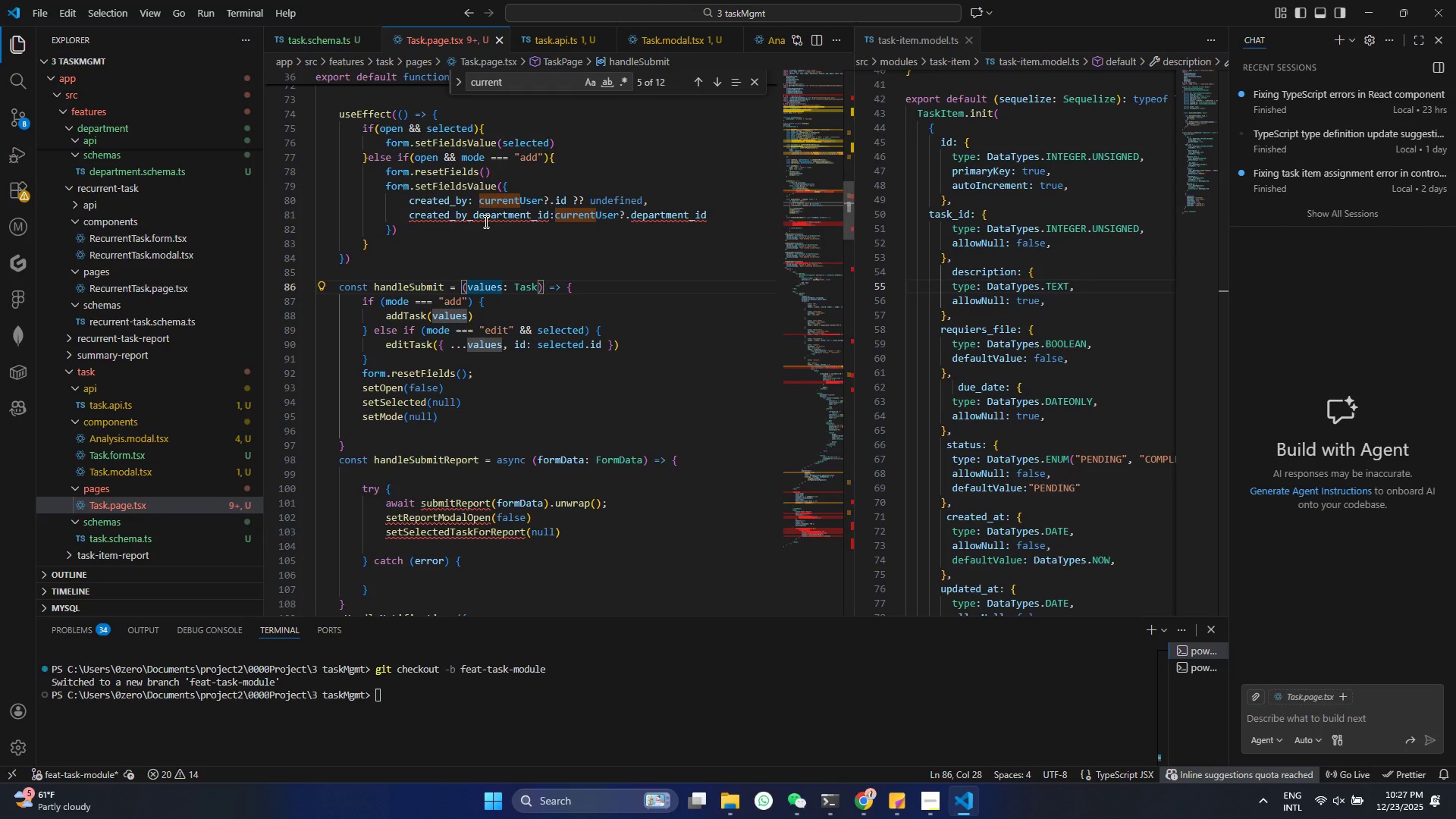 
double_click([485, 221])
 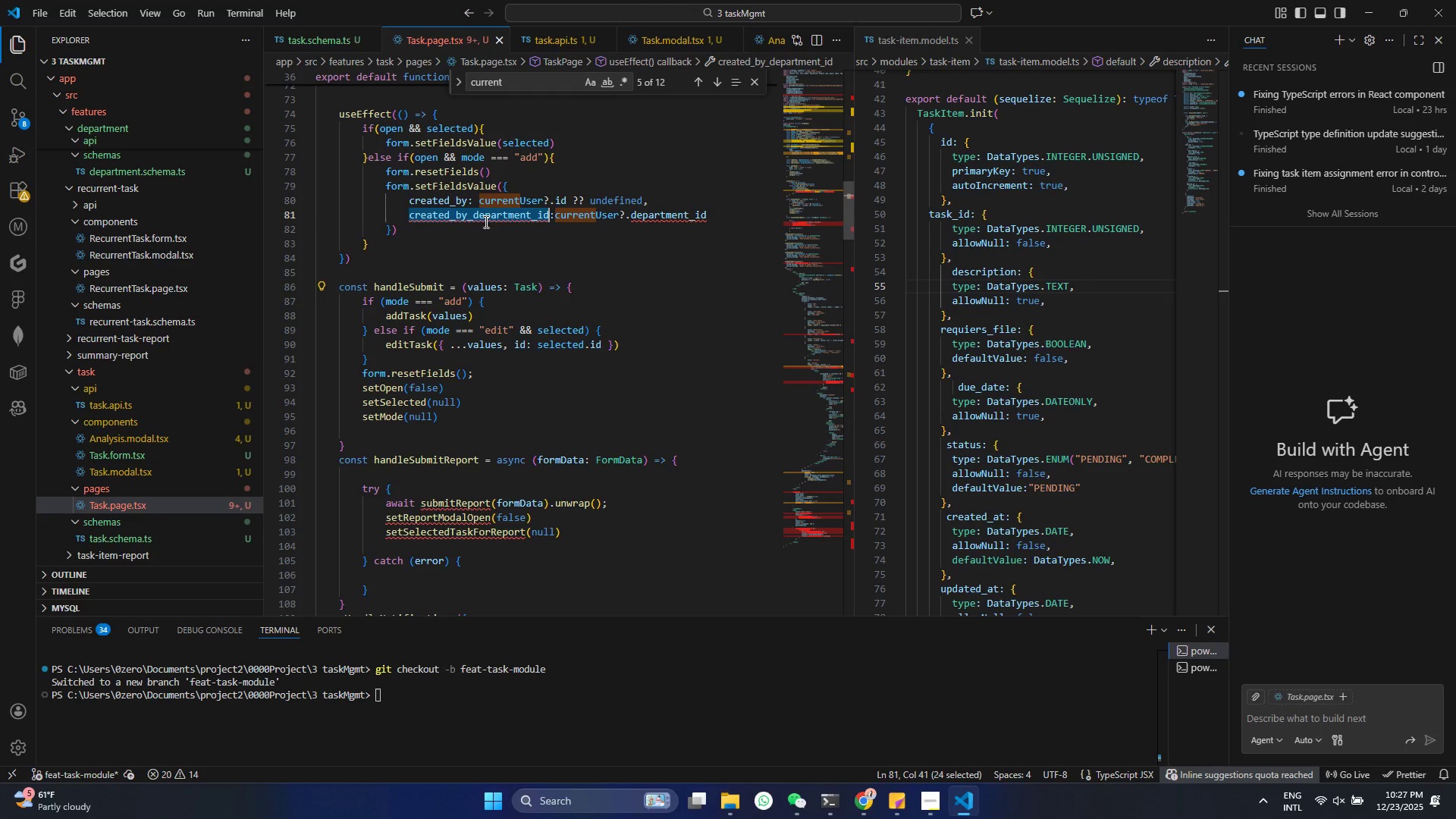 
key(Control+C)
 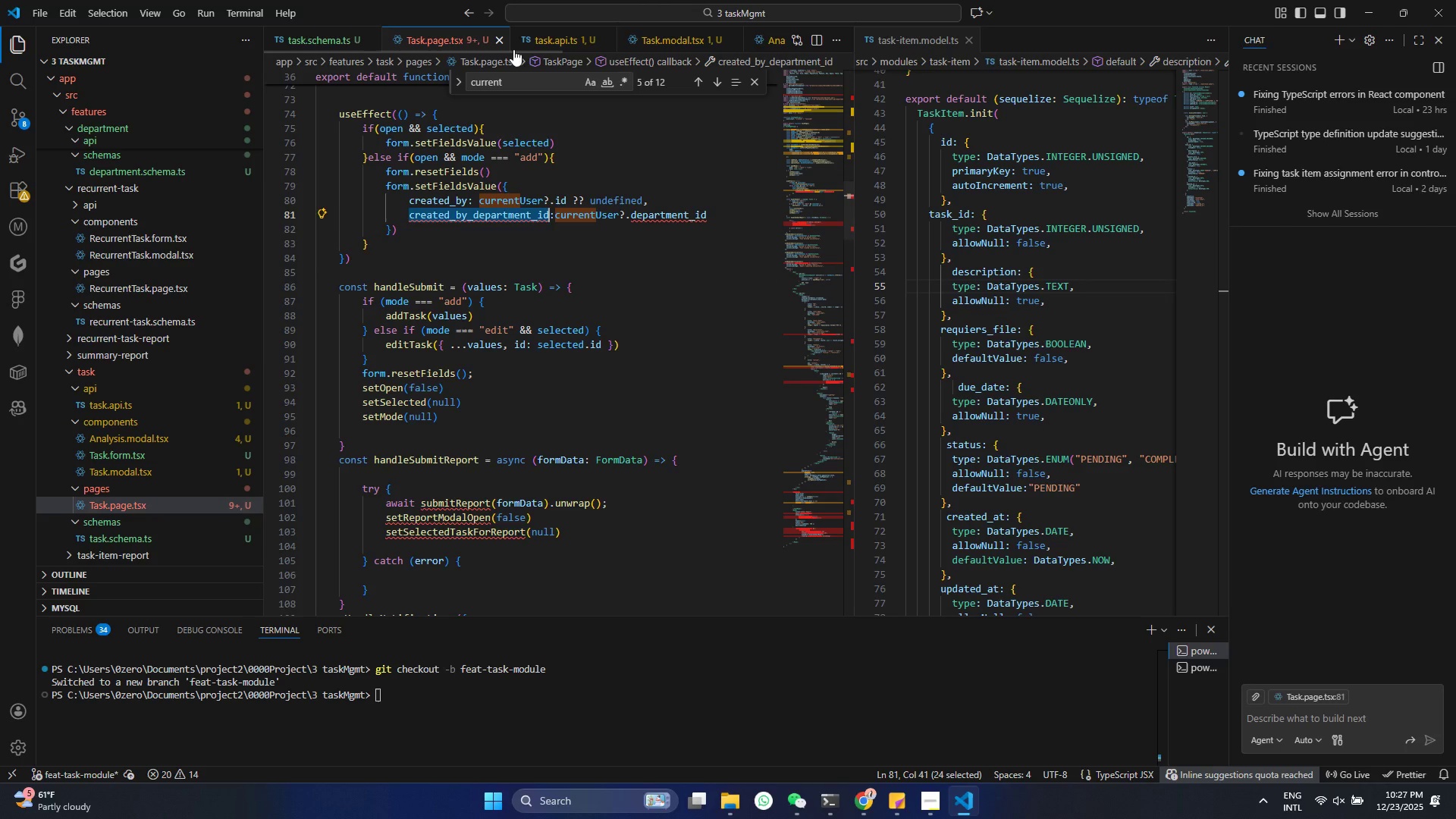 
left_click([539, 46])
 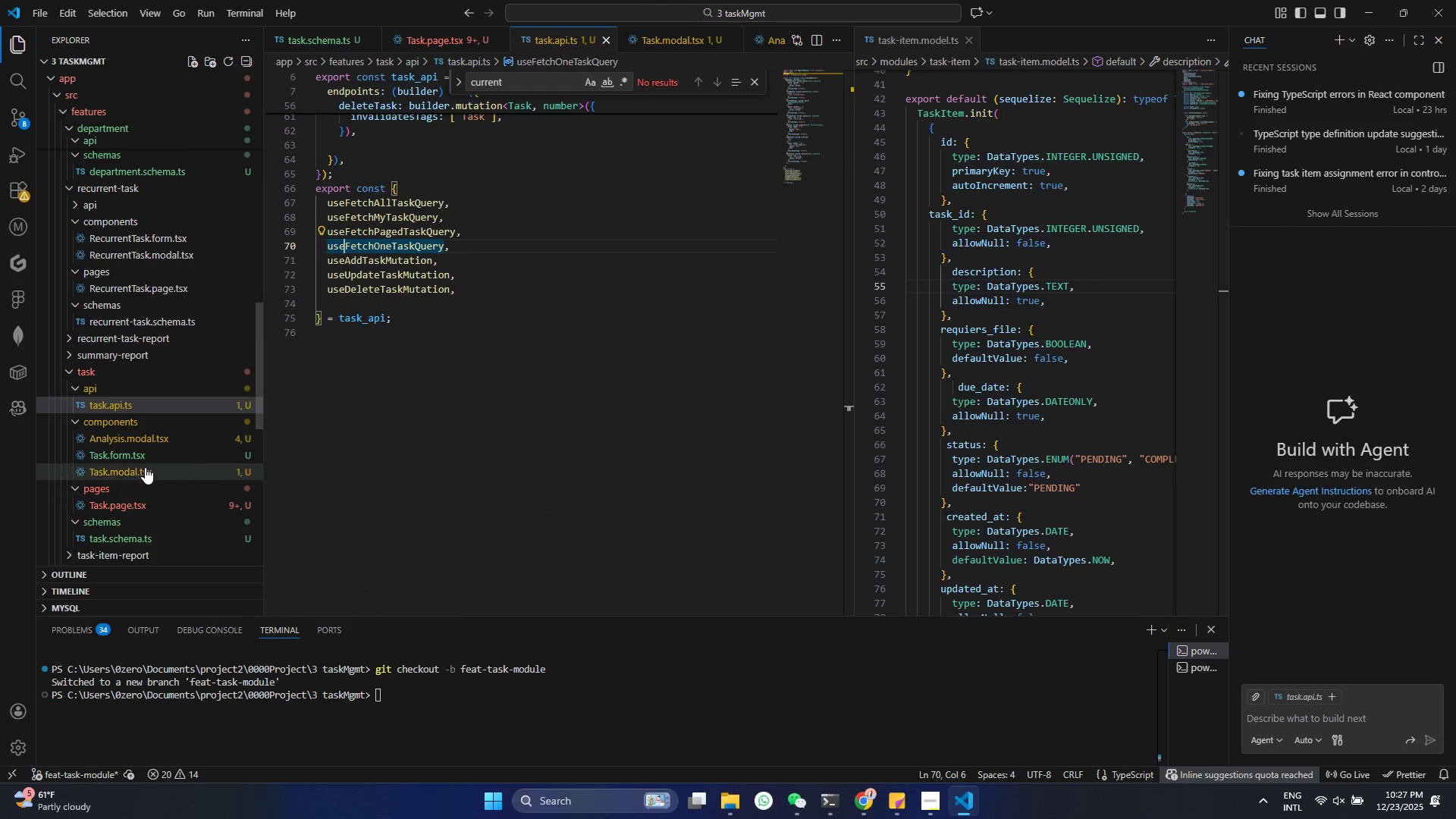 
left_click([142, 535])
 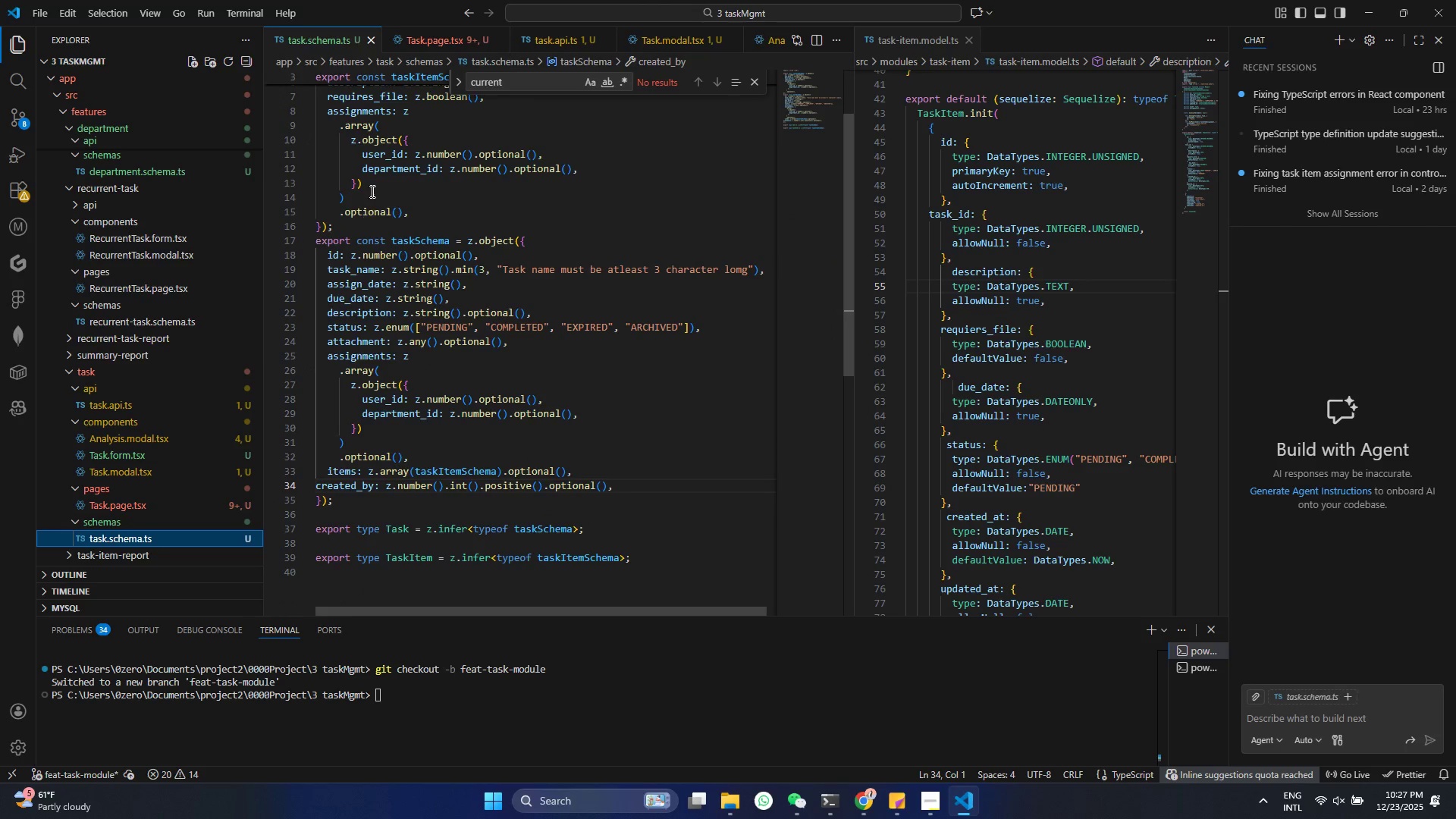 
scroll: coordinate [372, 232], scroll_direction: up, amount: 2.0
 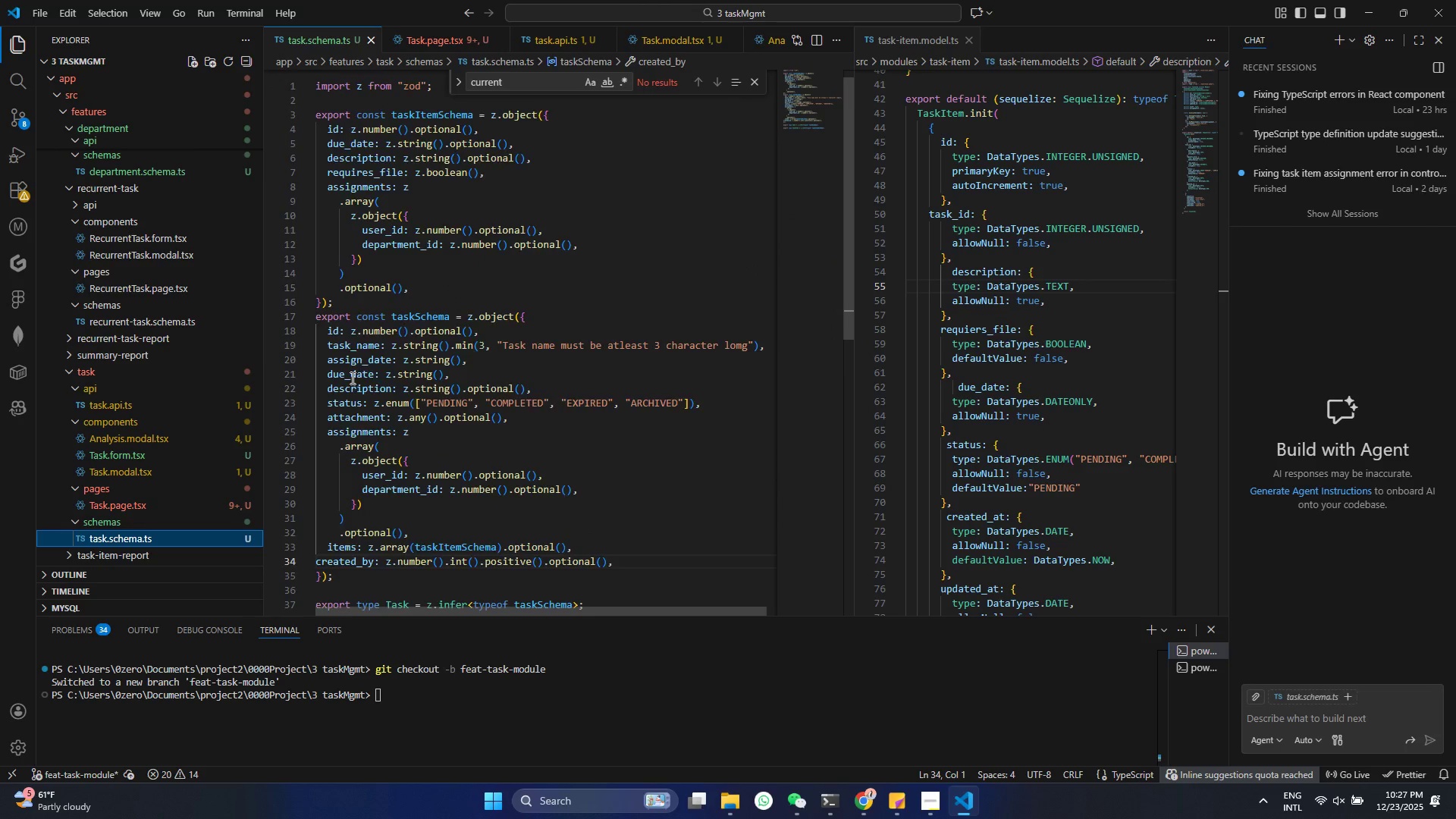 
scroll: coordinate [351, 381], scroll_direction: down, amount: 3.0
 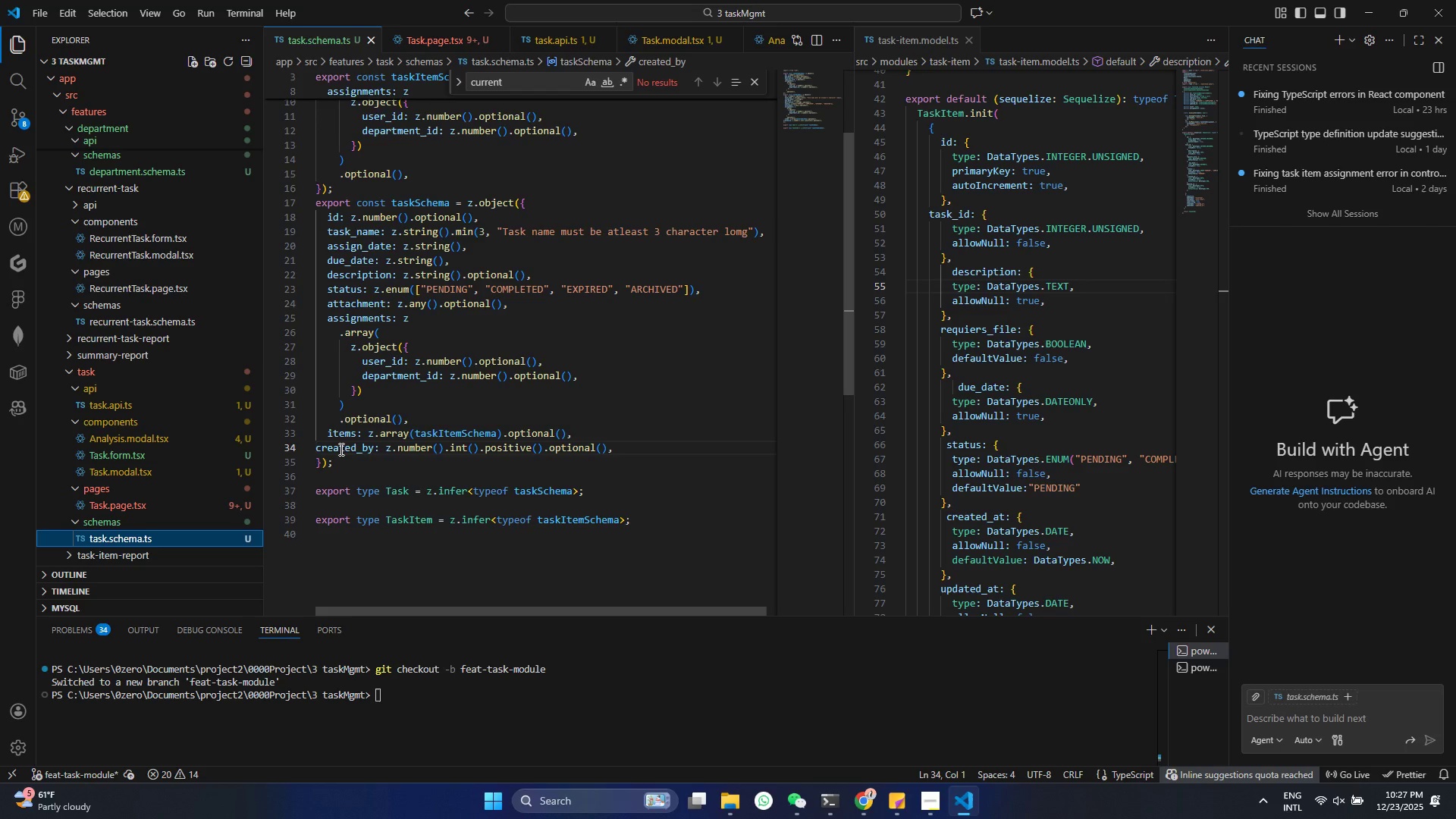 
left_click([340, 447])
 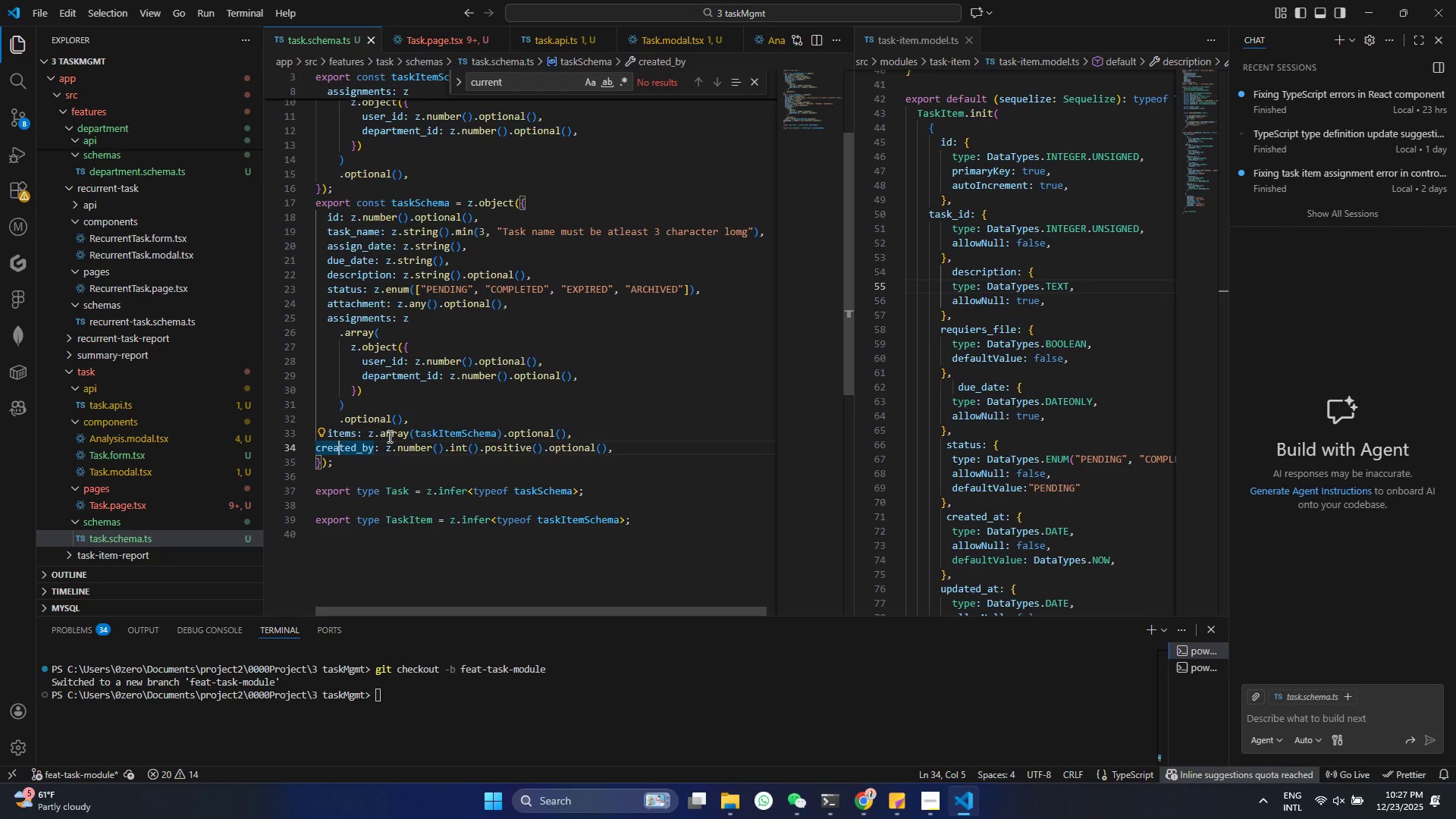 
key(Alt+Shift+ArrowDown)
 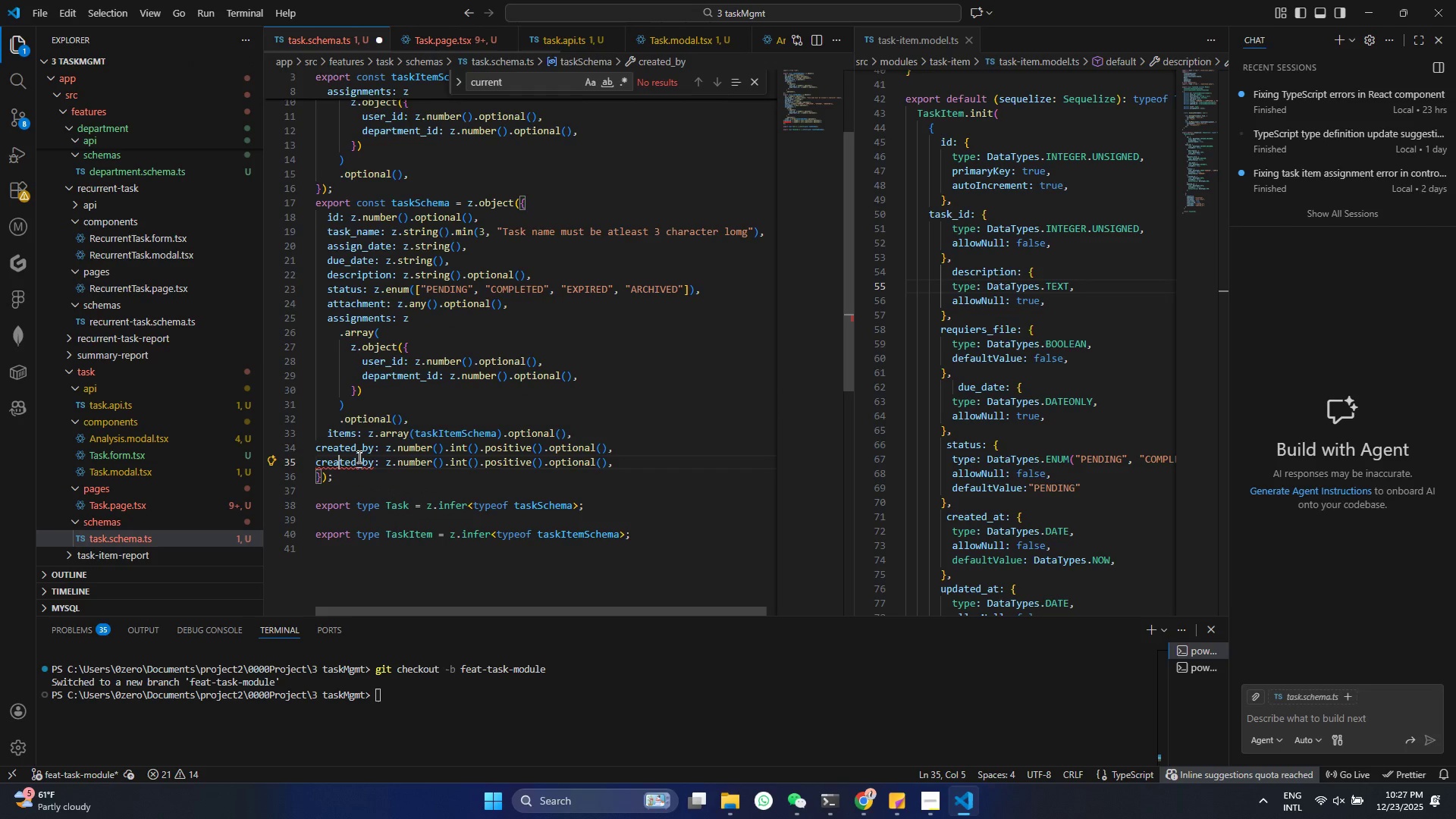 
double_click([358, 457])
 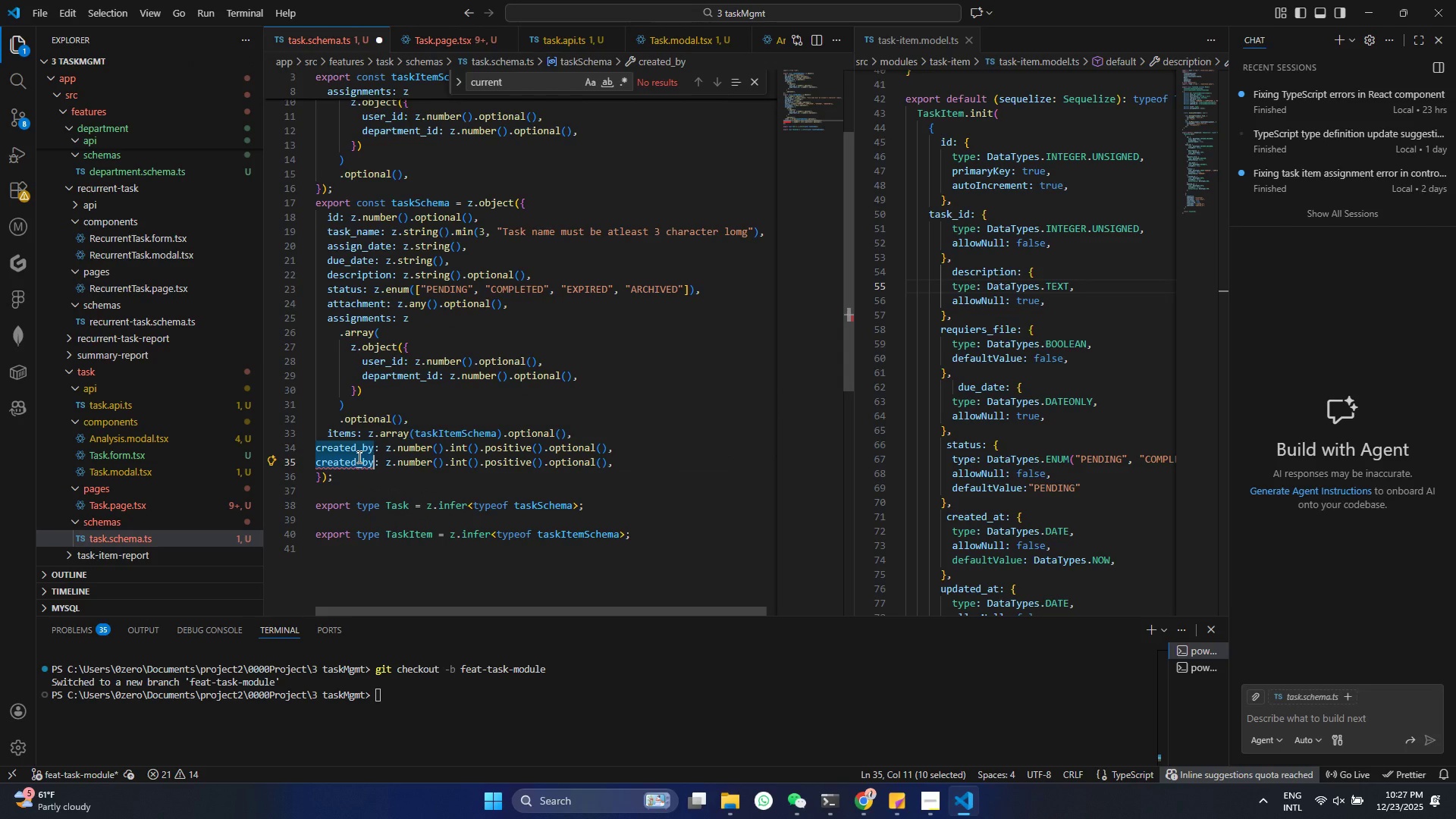 
key(Control+V)
 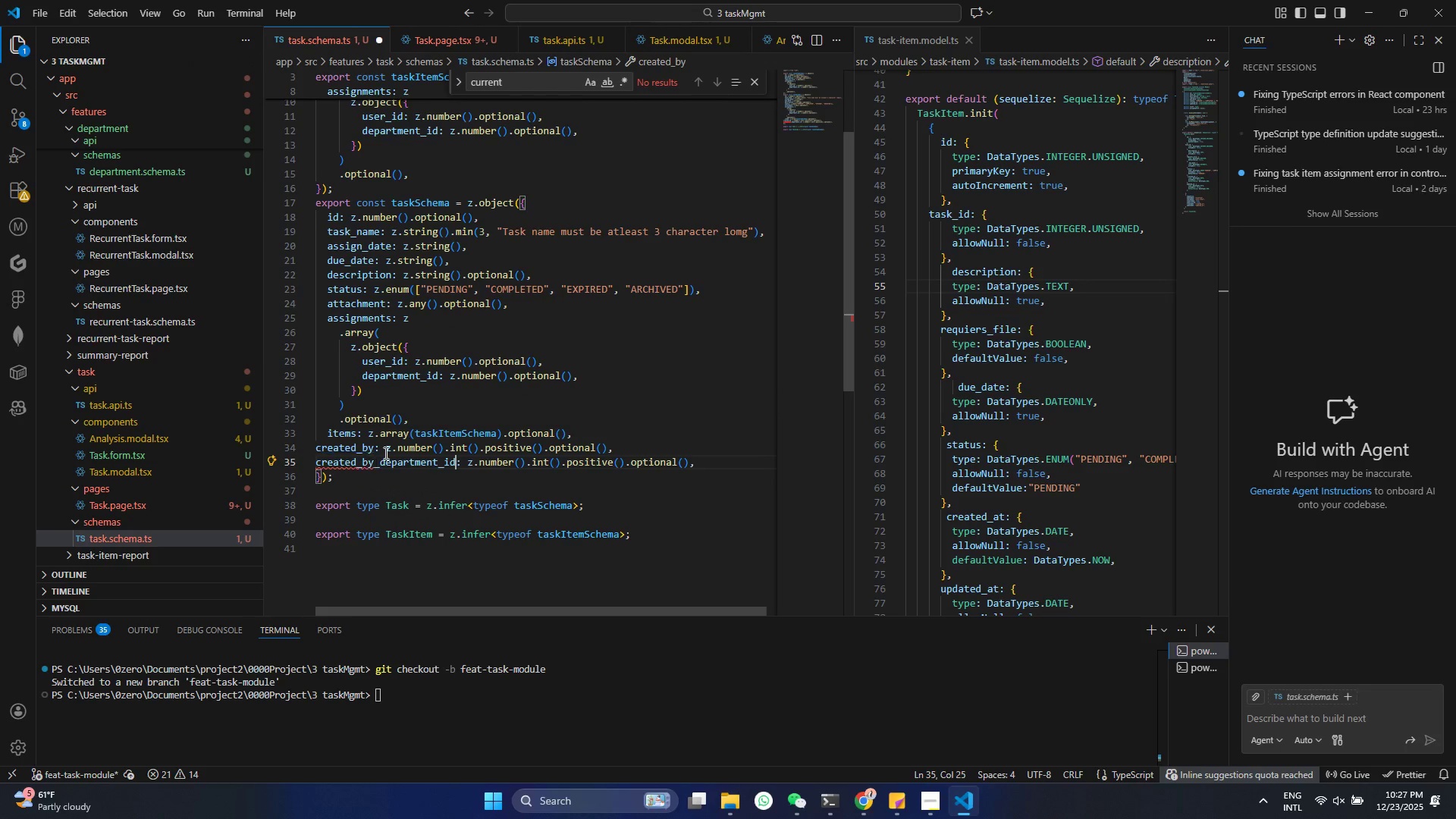 
key(Control+S)
 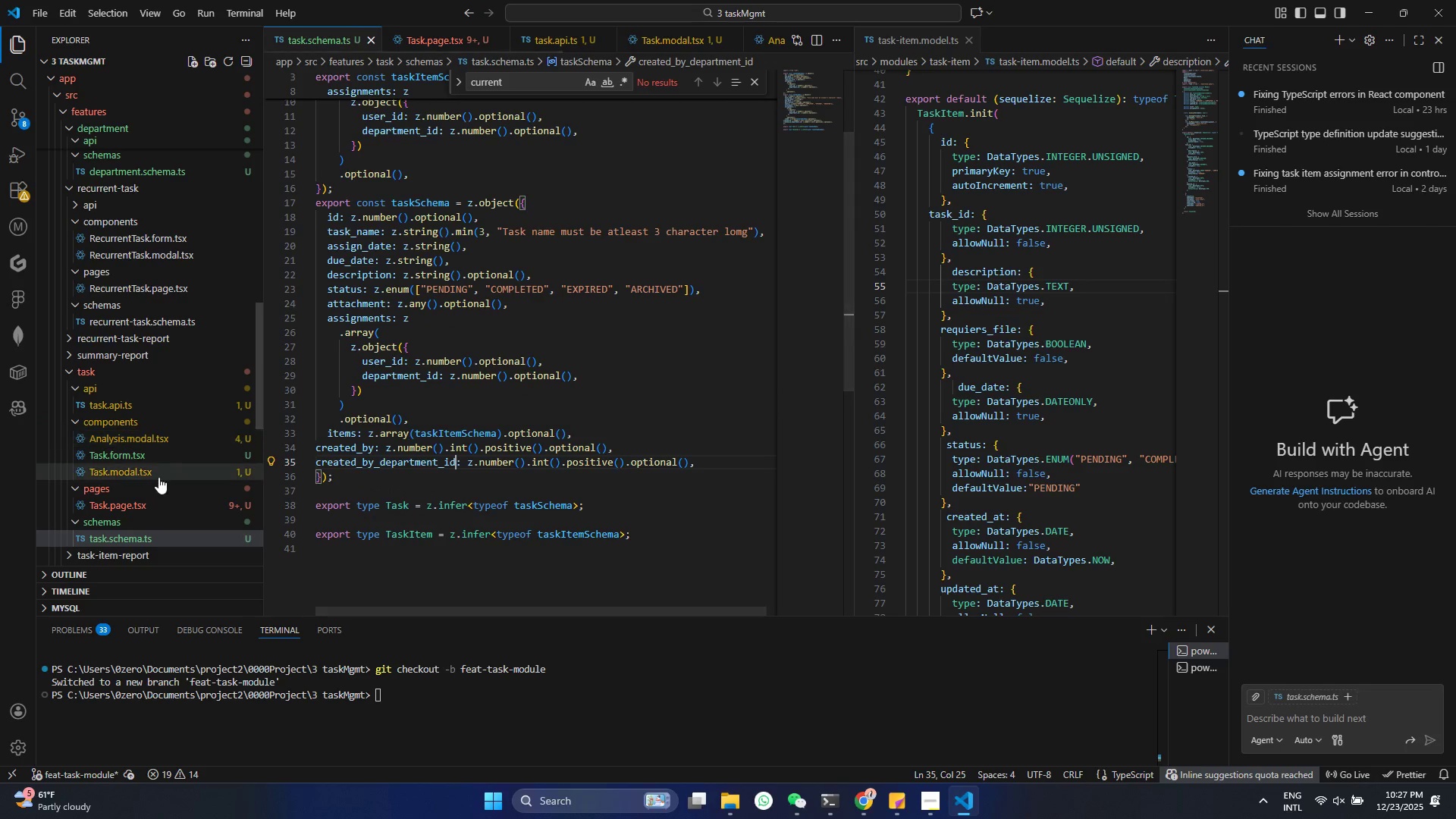 
left_click([141, 497])
 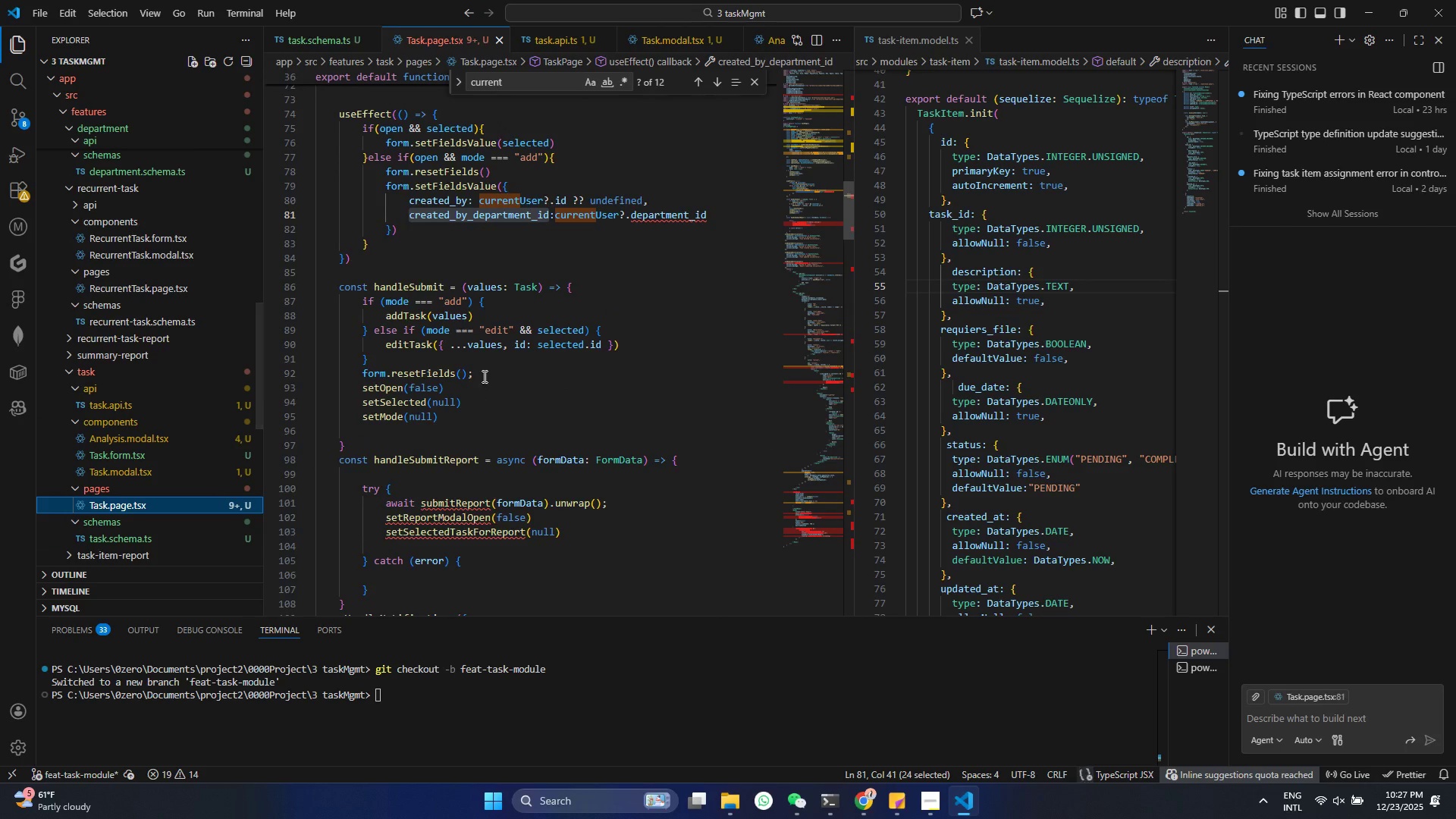 
scroll: coordinate [483, 375], scroll_direction: up, amount: 2.0
 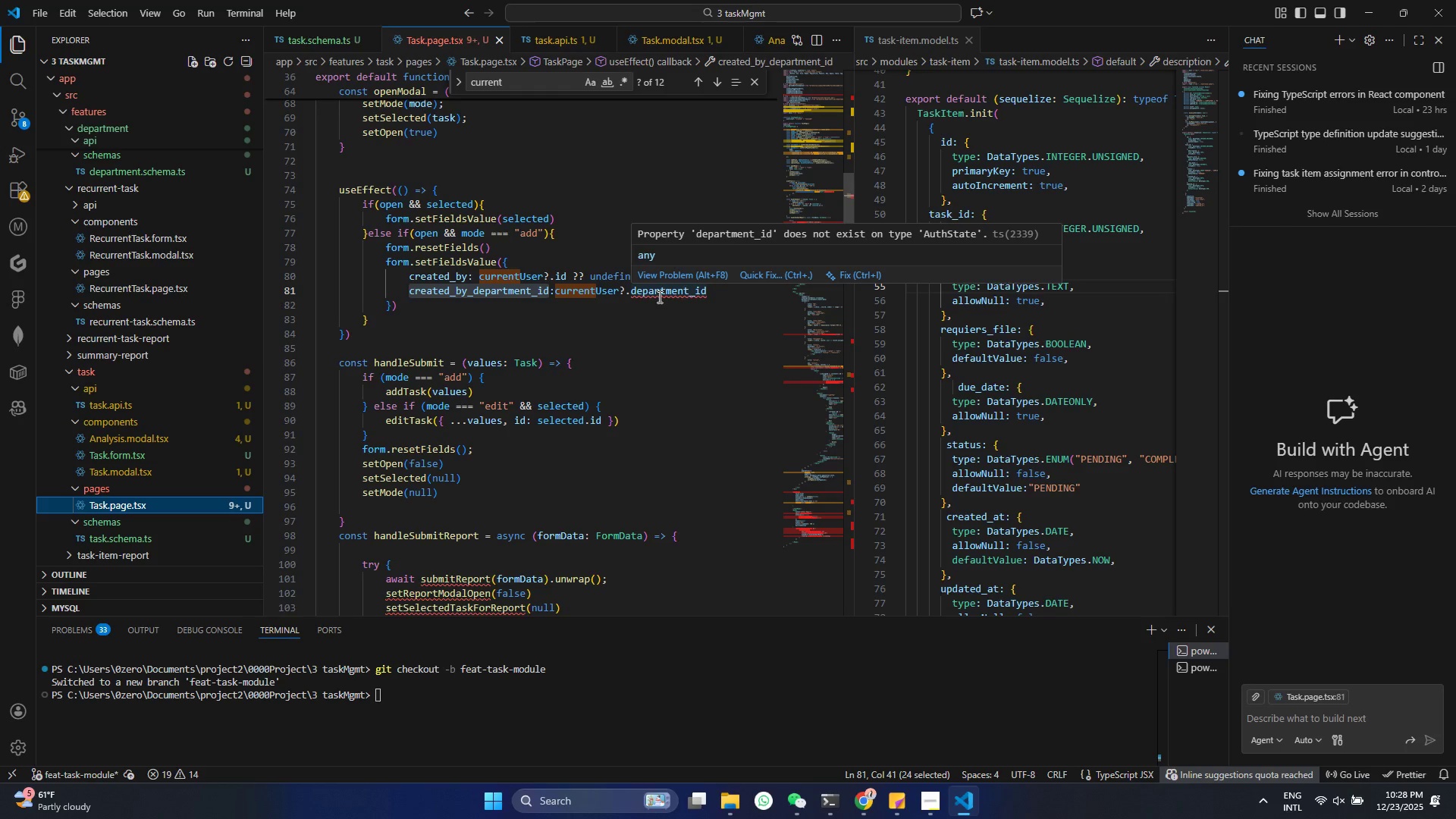 
left_click([617, 331])
 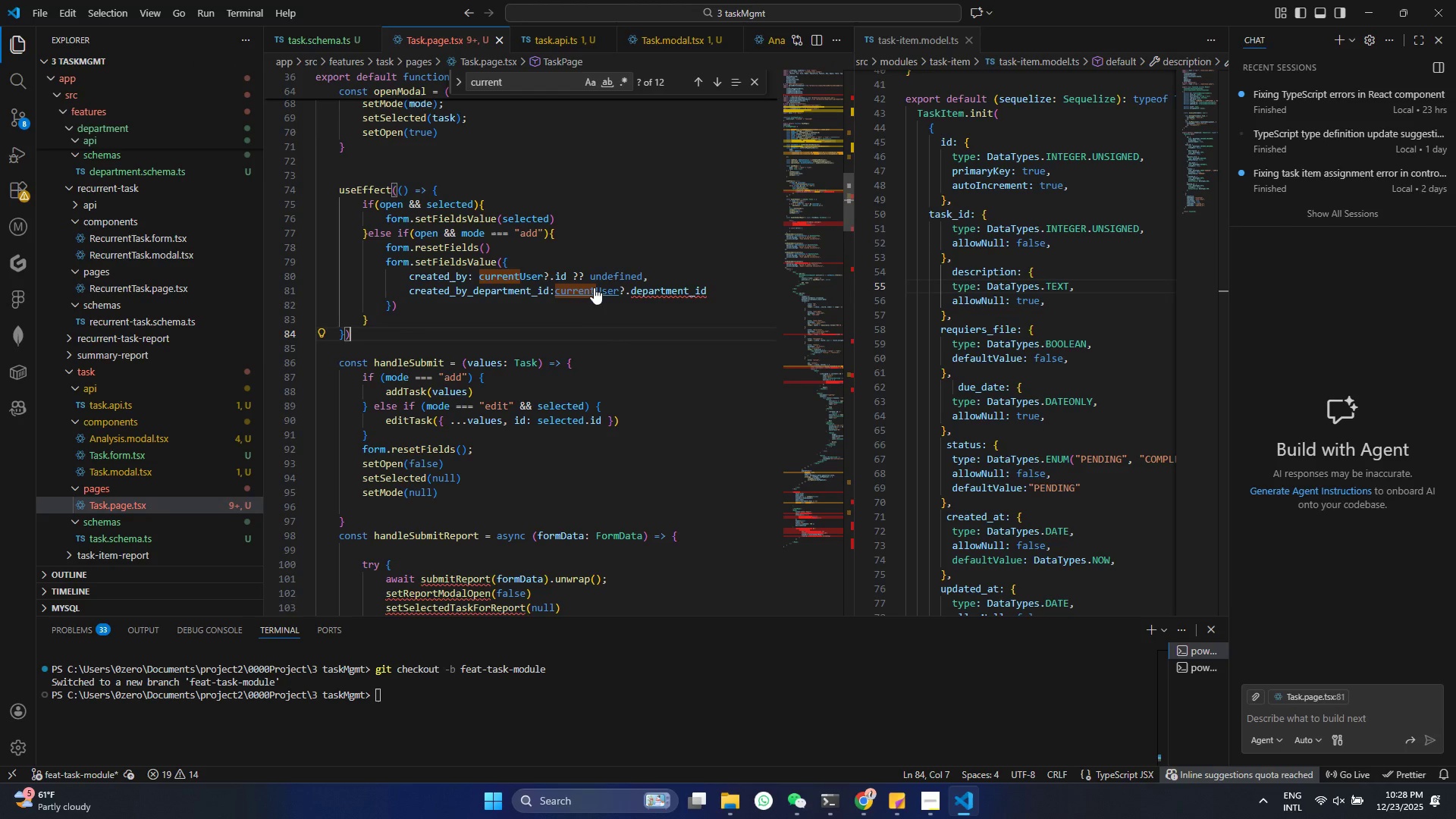 
hold_key(key=ControlLeft, duration=1.5)
left_click([646, 291])
 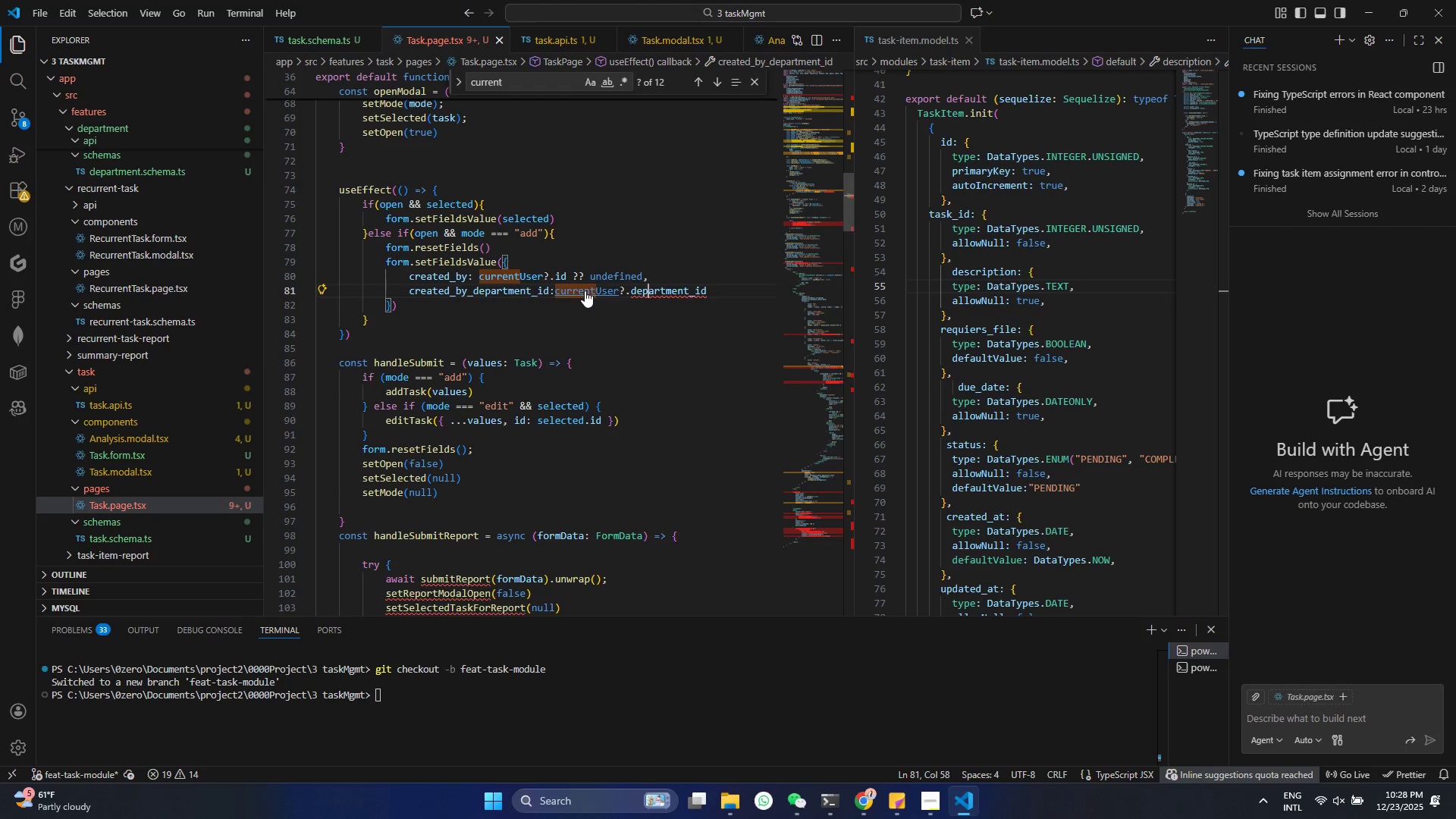 
left_click([585, 290])
 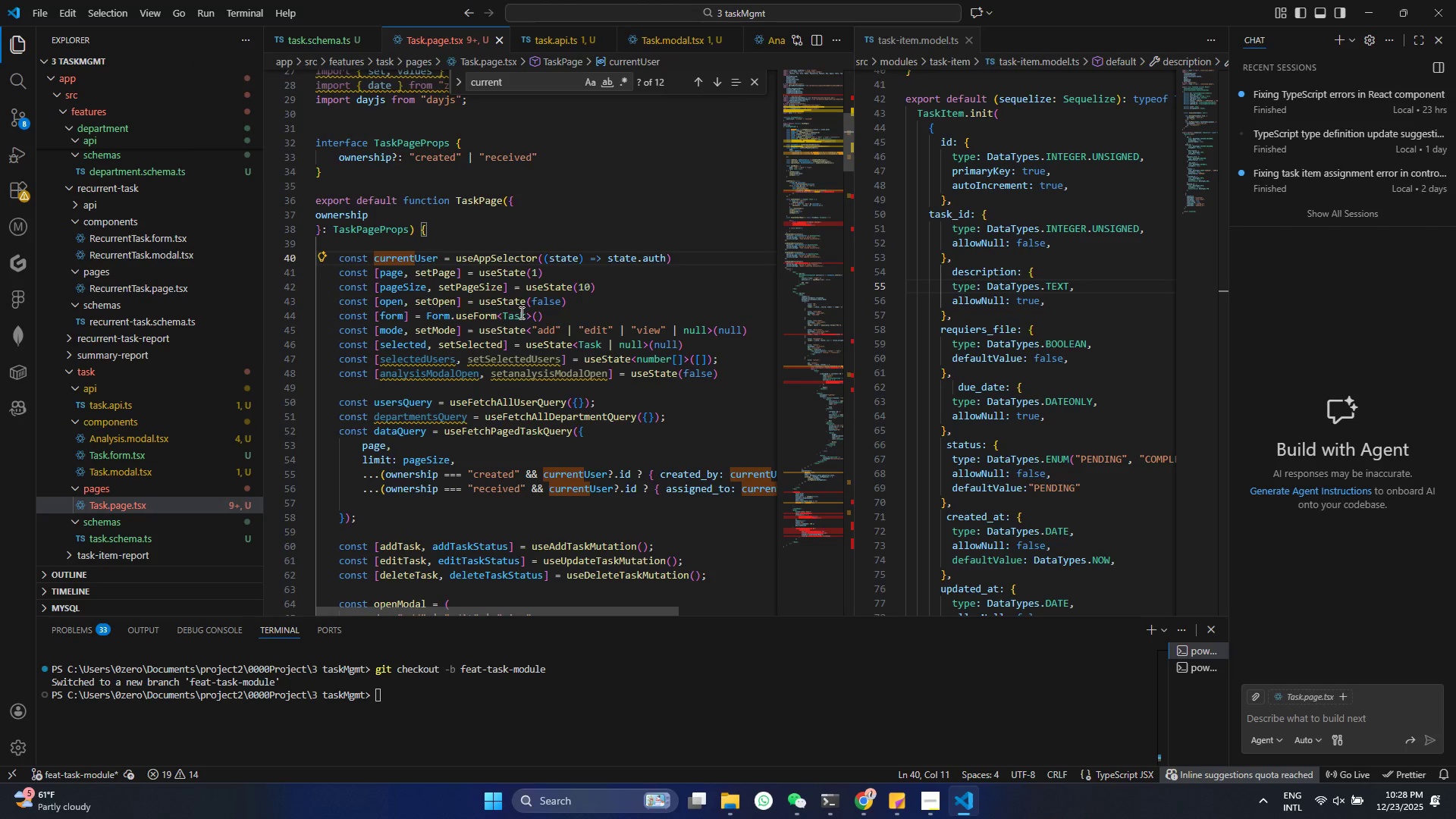 
hold_key(key=ControlLeft, duration=1.5)
left_click([649, 255])
 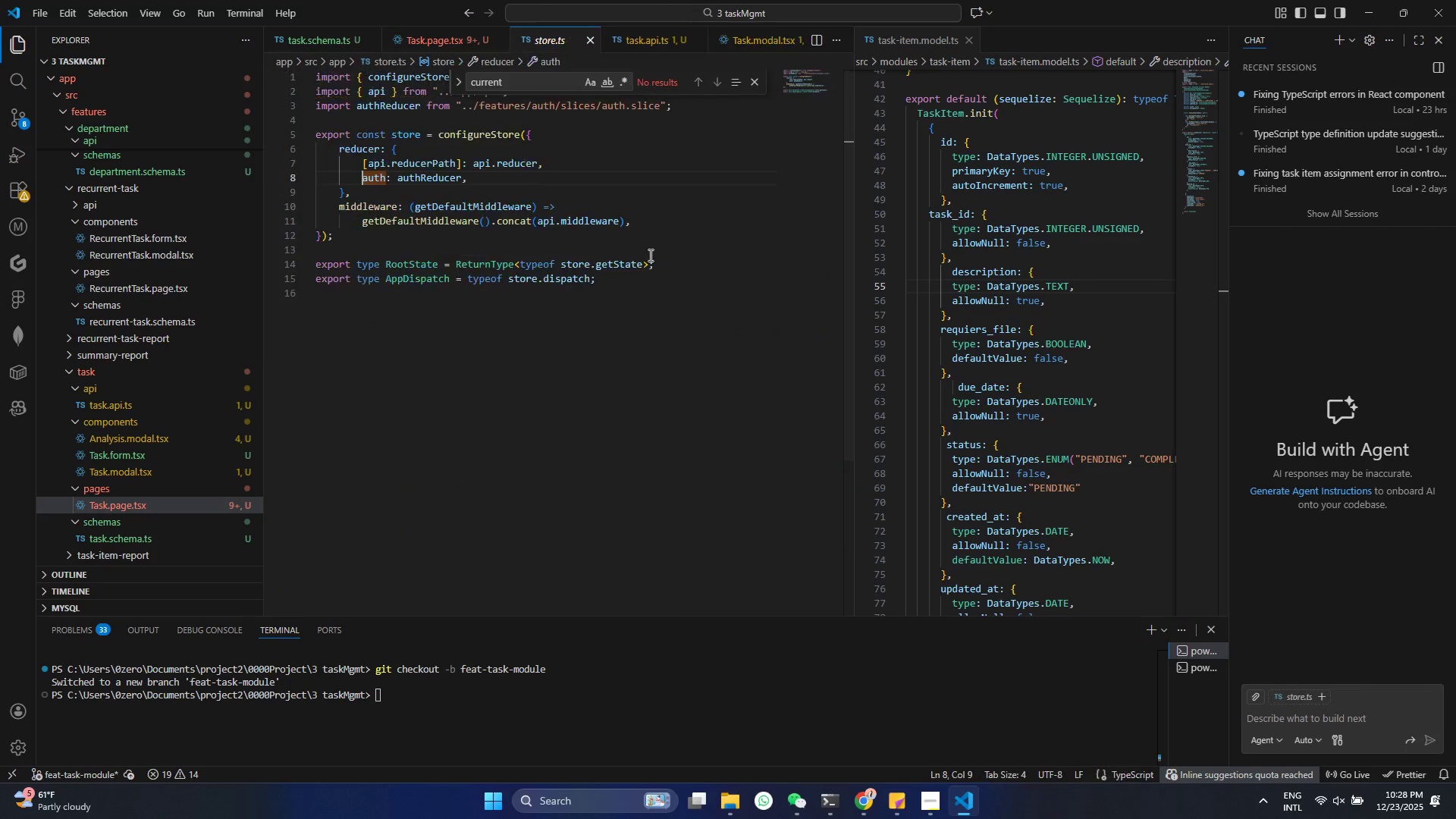 
hold_key(key=ControlLeft, duration=0.33)
 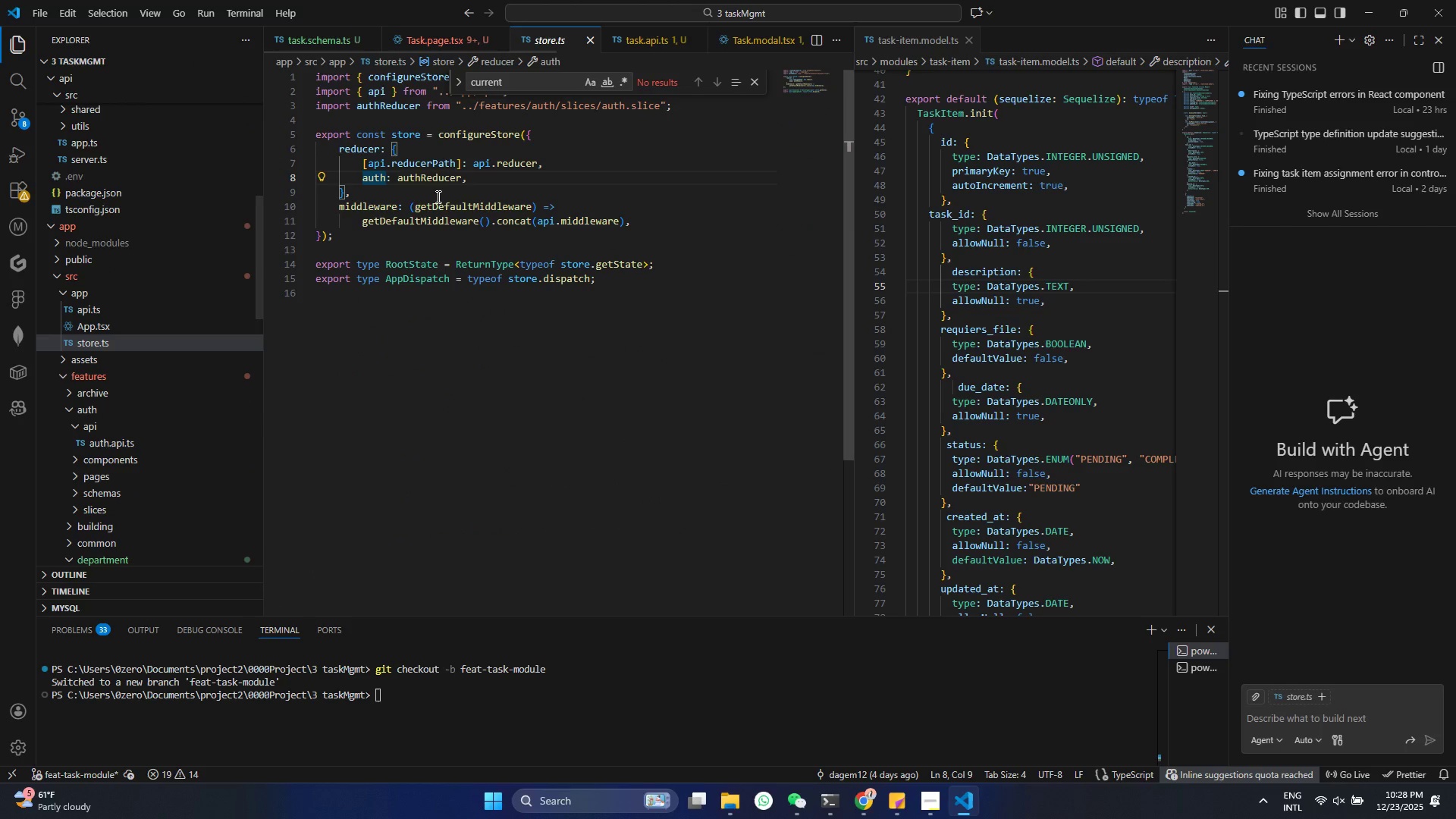 
hold_key(key=ControlLeft, duration=1.48)
left_click([419, 179])
 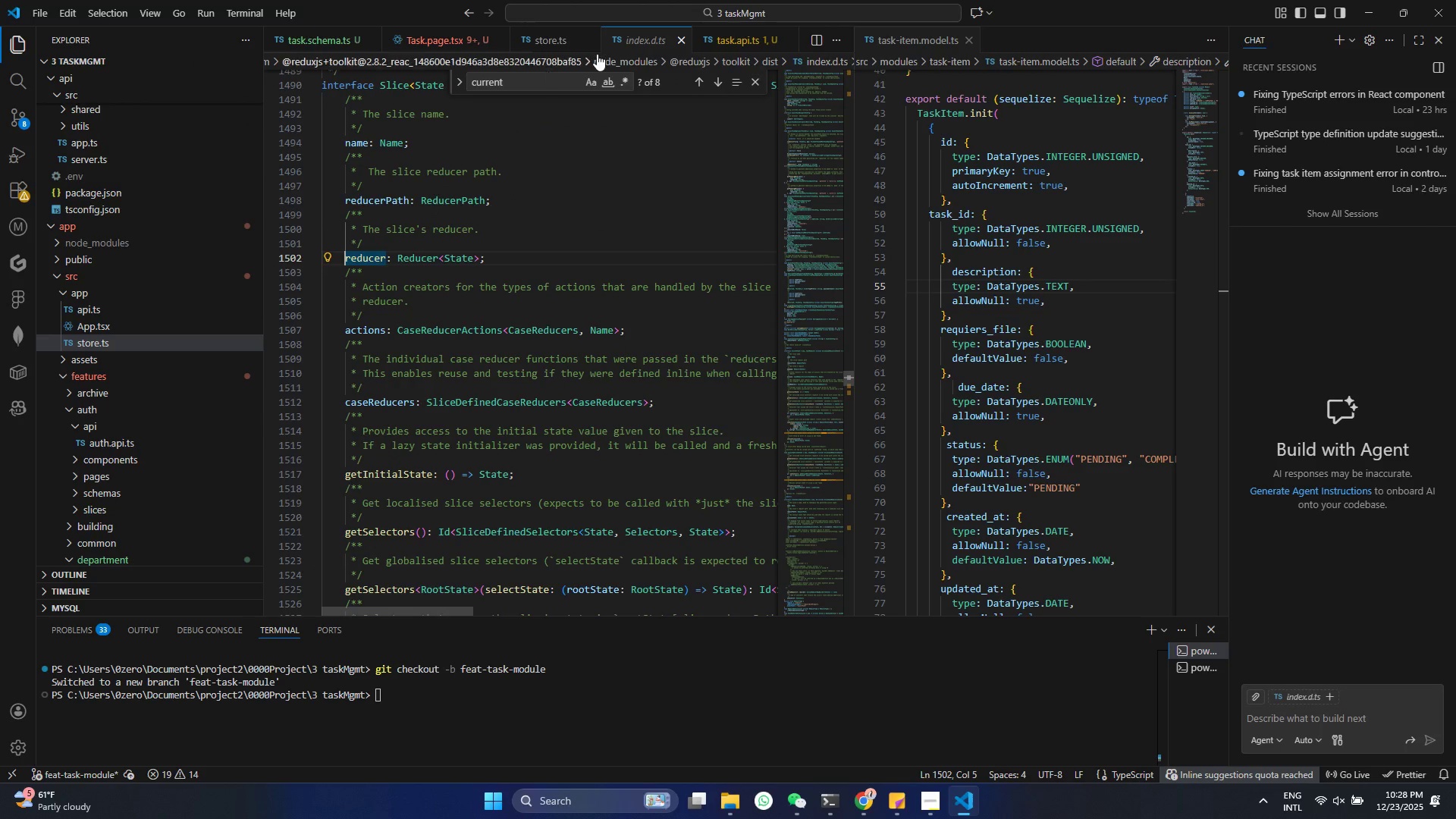 
left_click([680, 41])
 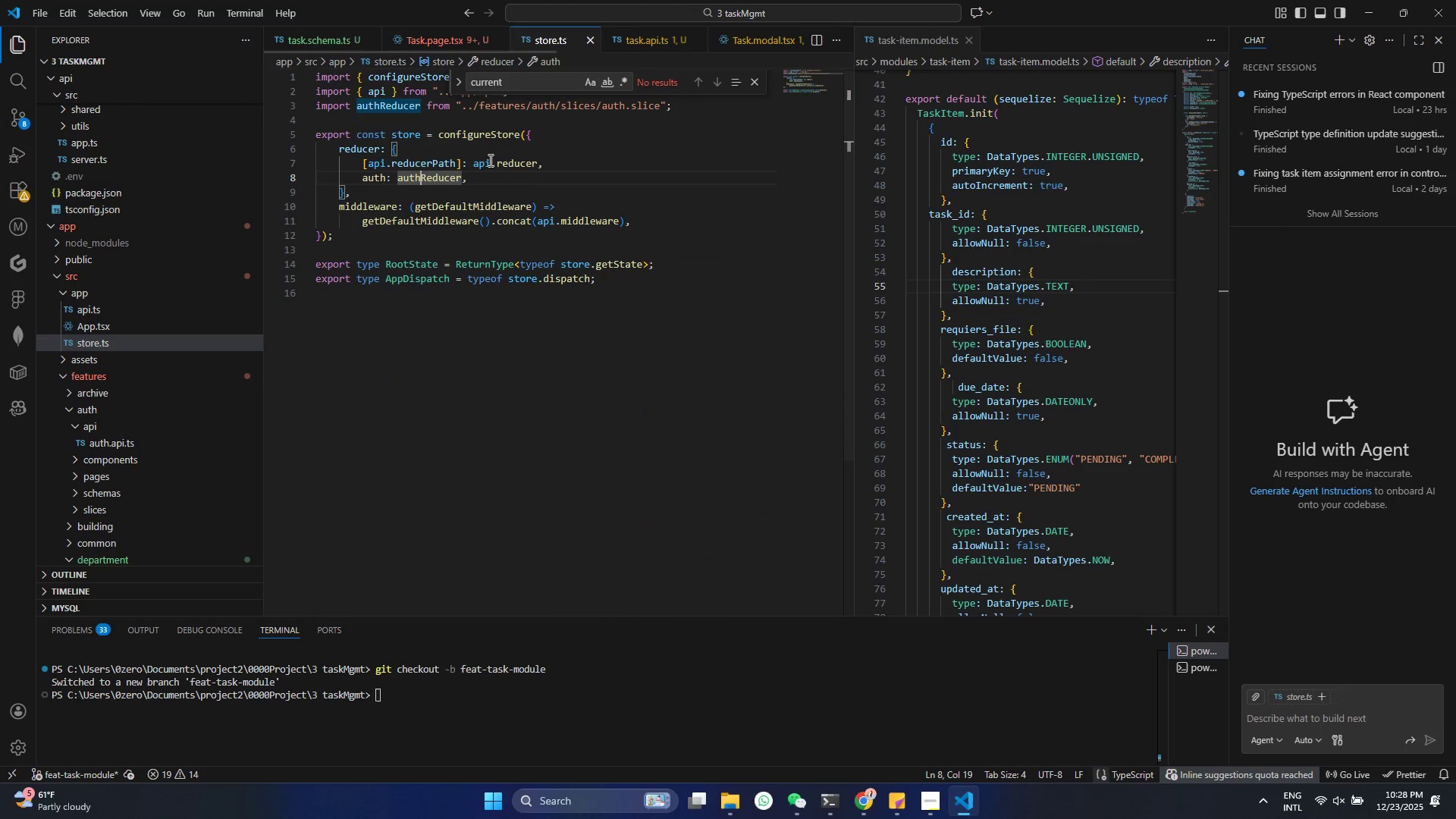 
hold_key(key=ControlLeft, duration=0.86)
 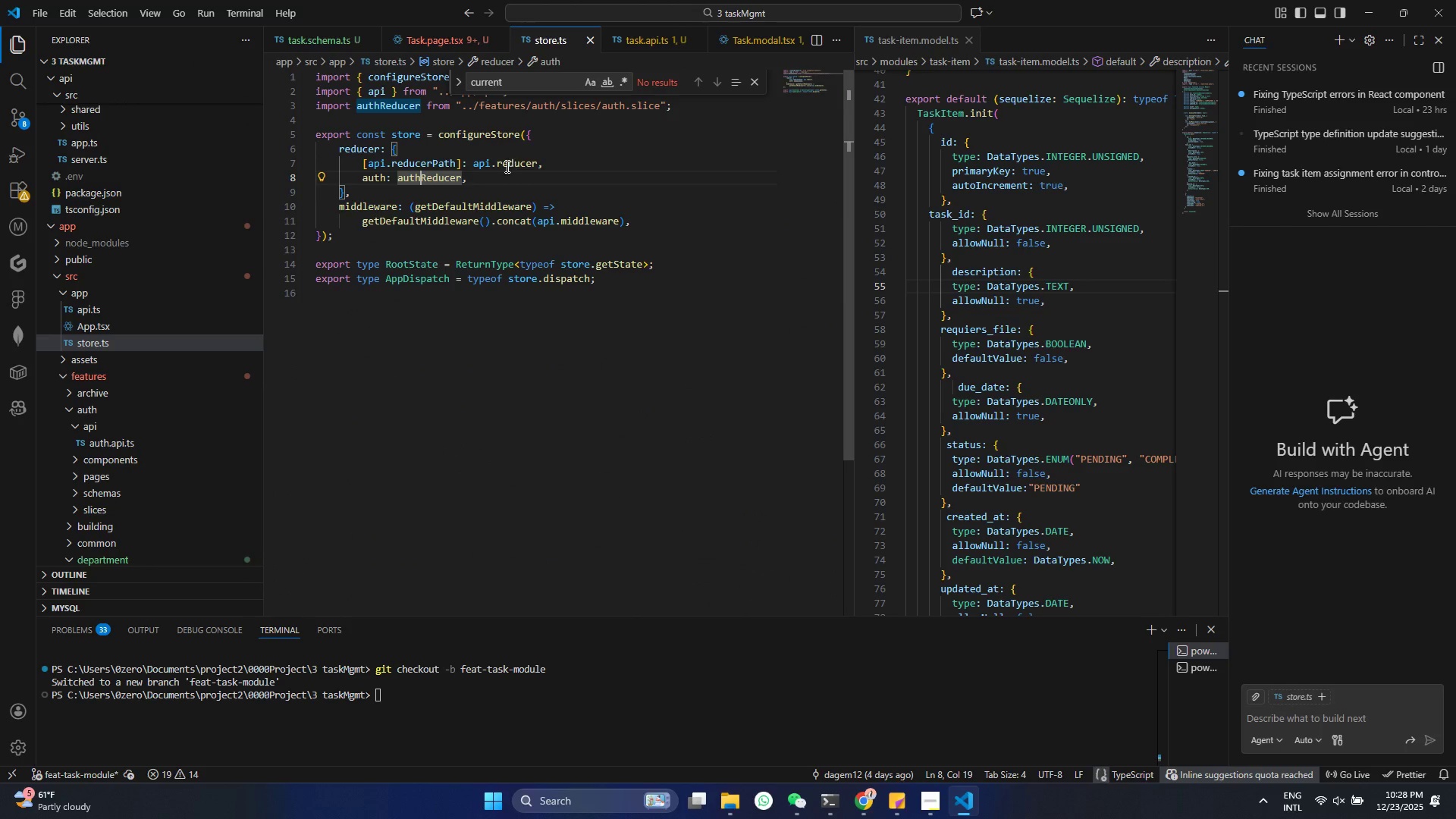 
key(Control+ControlLeft)
 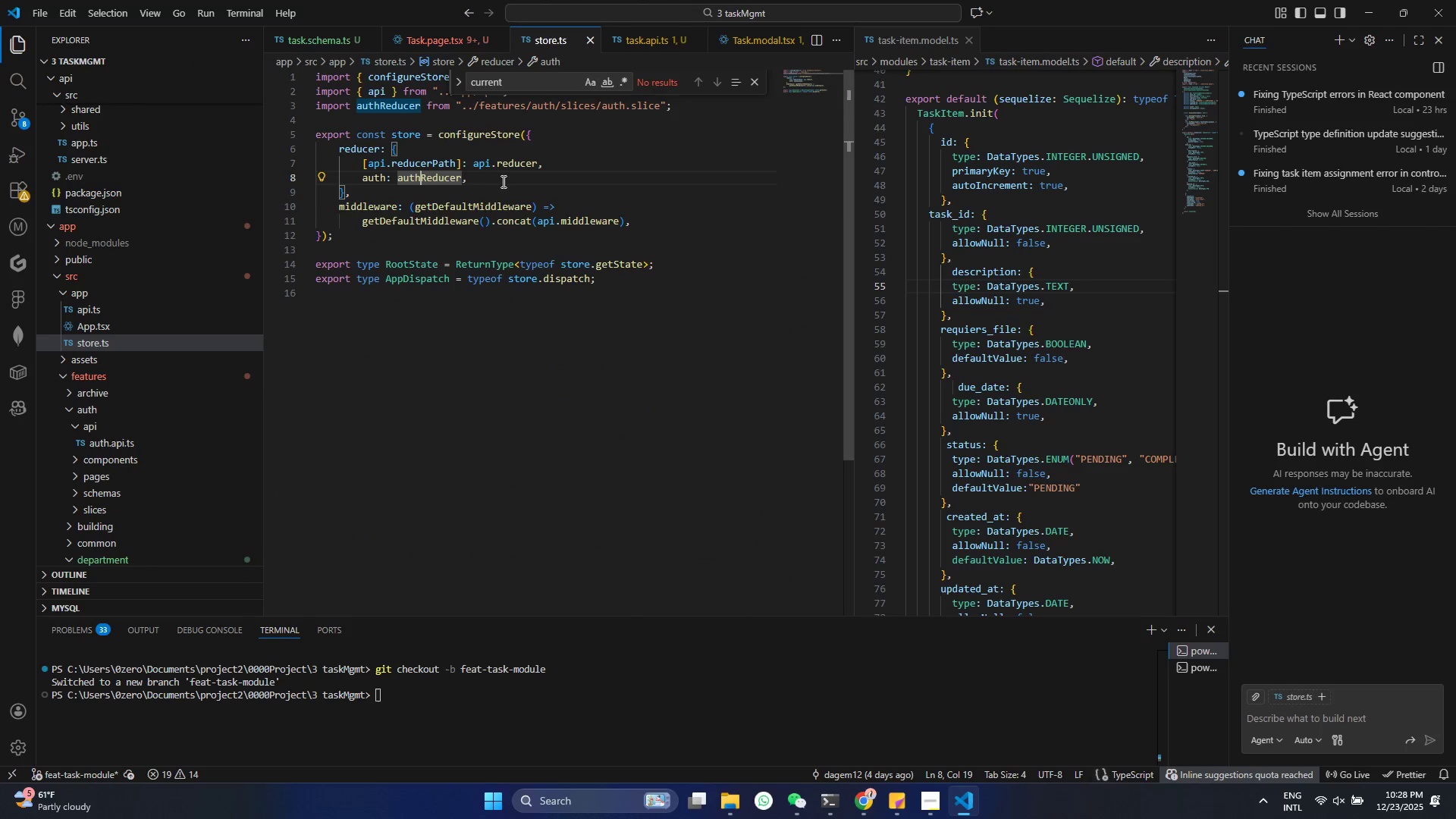 
hold_key(key=ControlLeft, duration=1.19)
 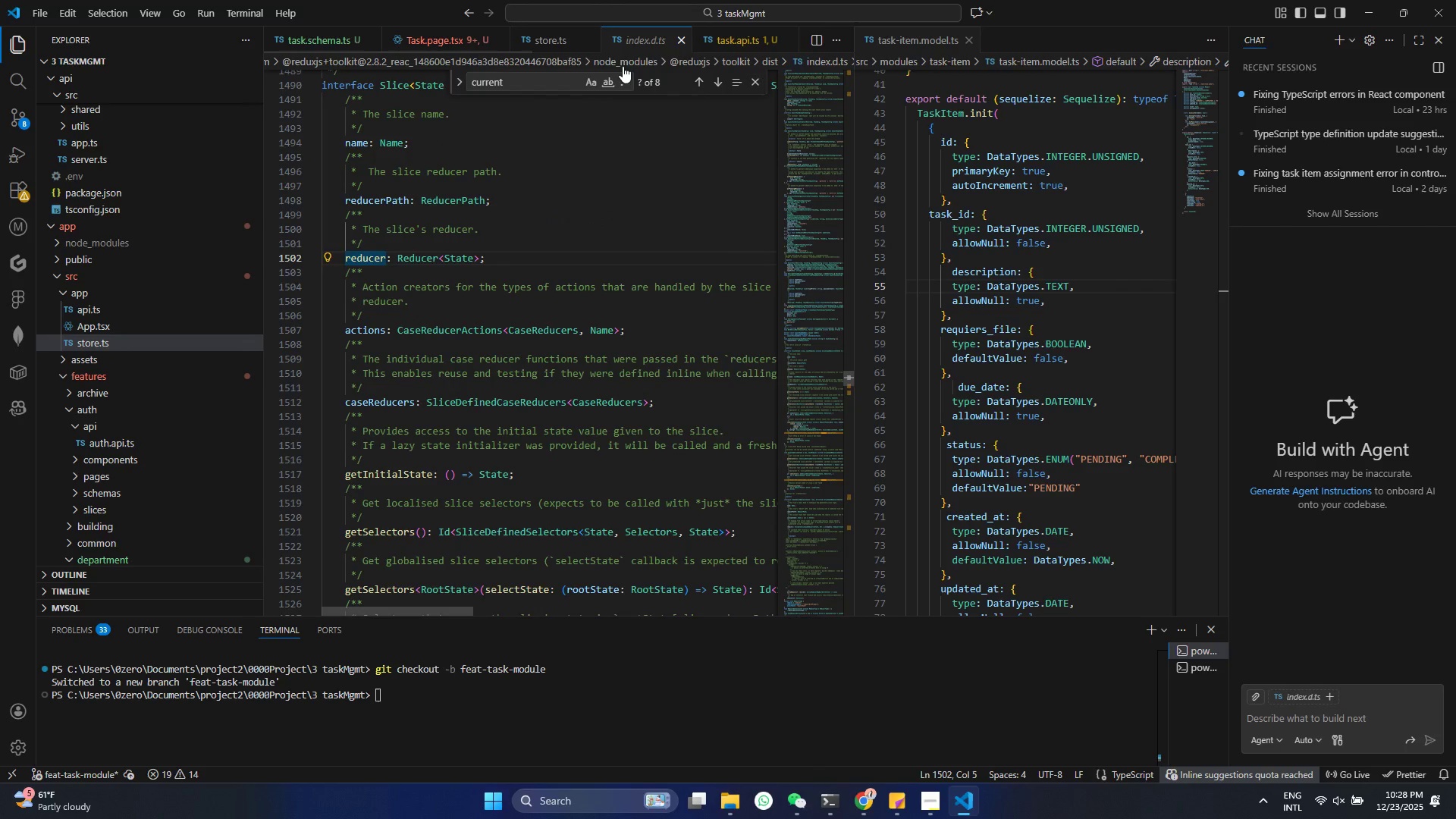 
scroll: coordinate [502, 181], scroll_direction: up, amount: 2.0
 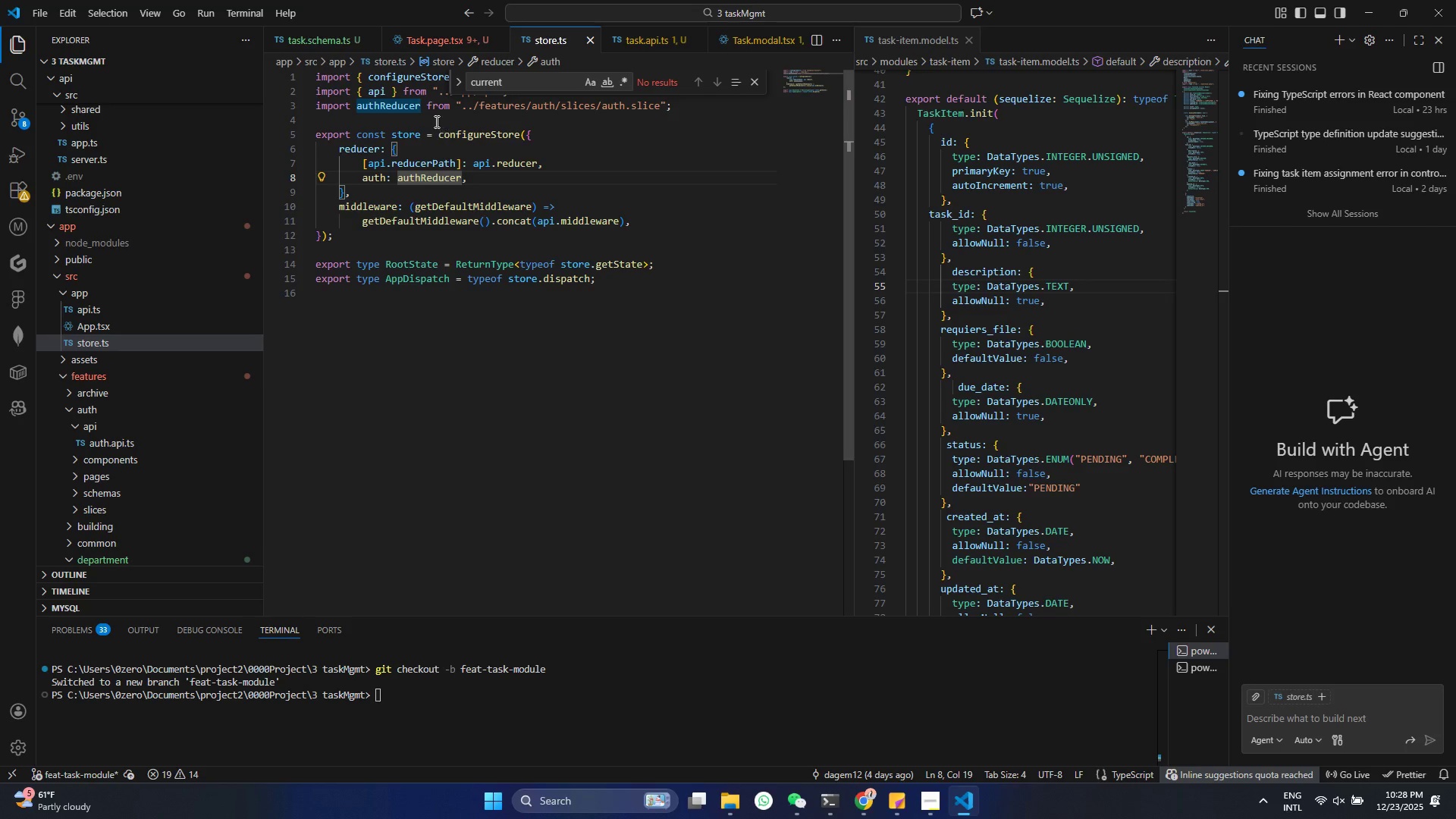 
left_click([392, 107])
 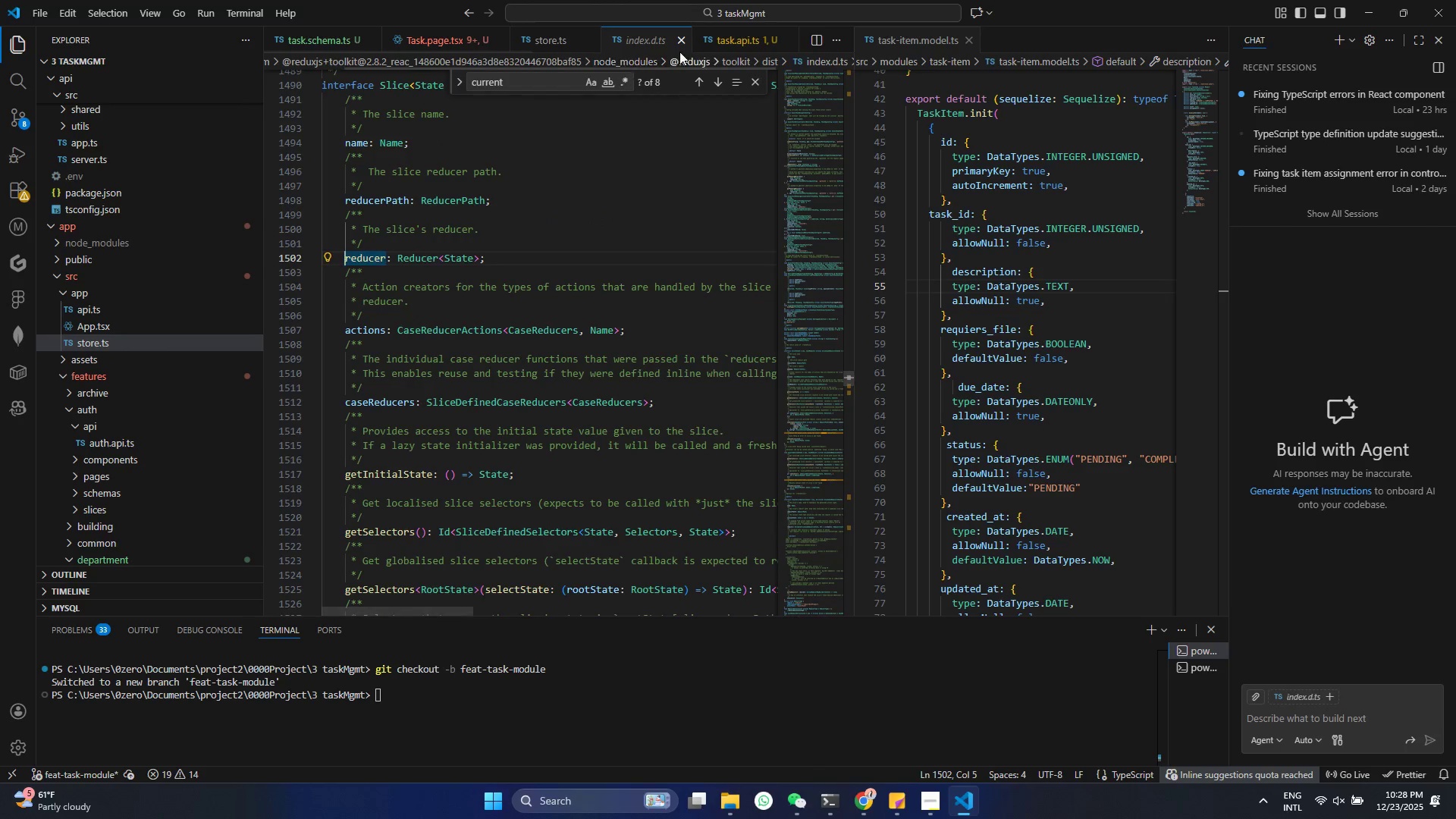 
left_click([675, 45])
 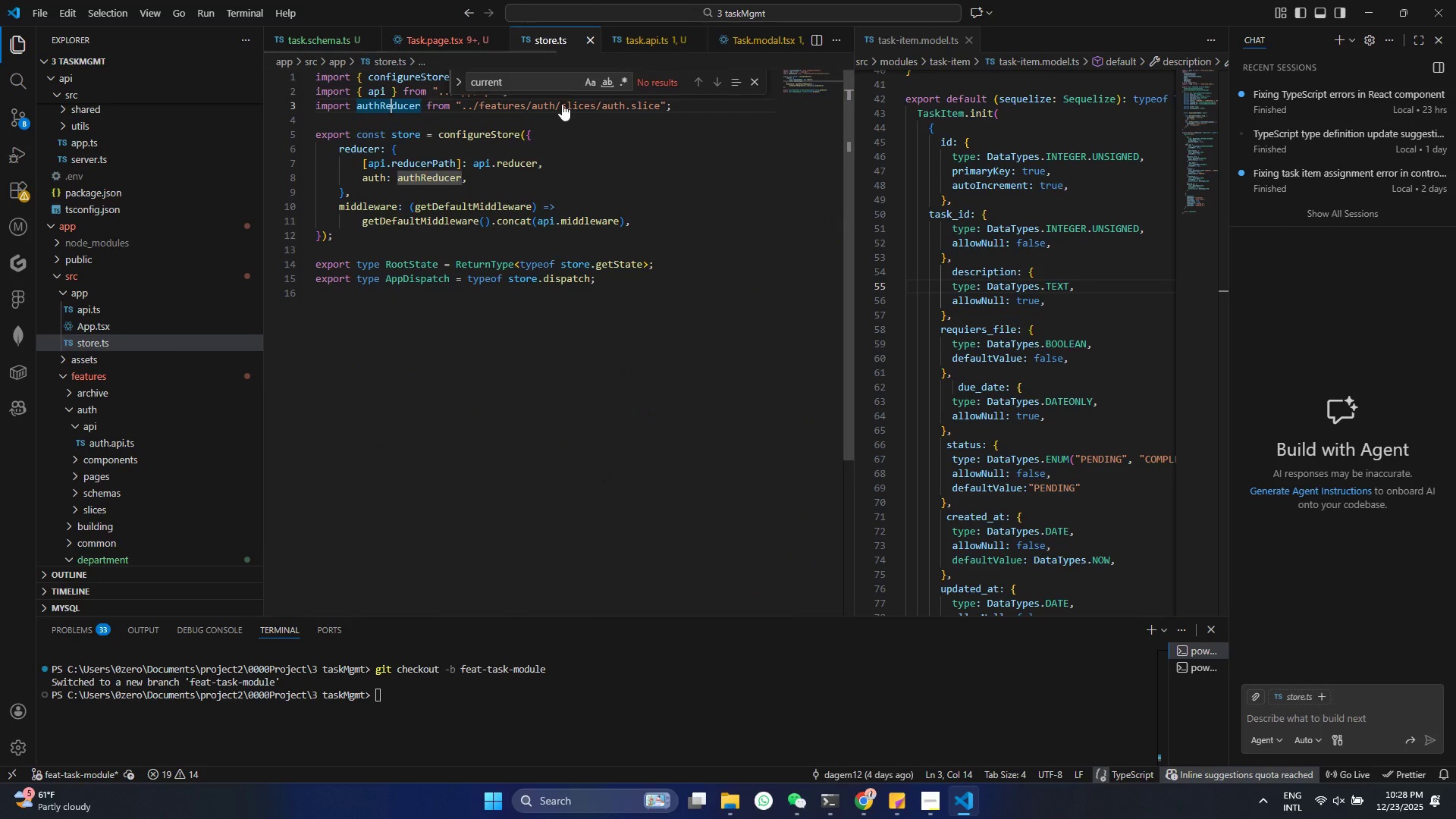 
hold_key(key=ControlLeft, duration=1.5)
left_click([583, 111])
 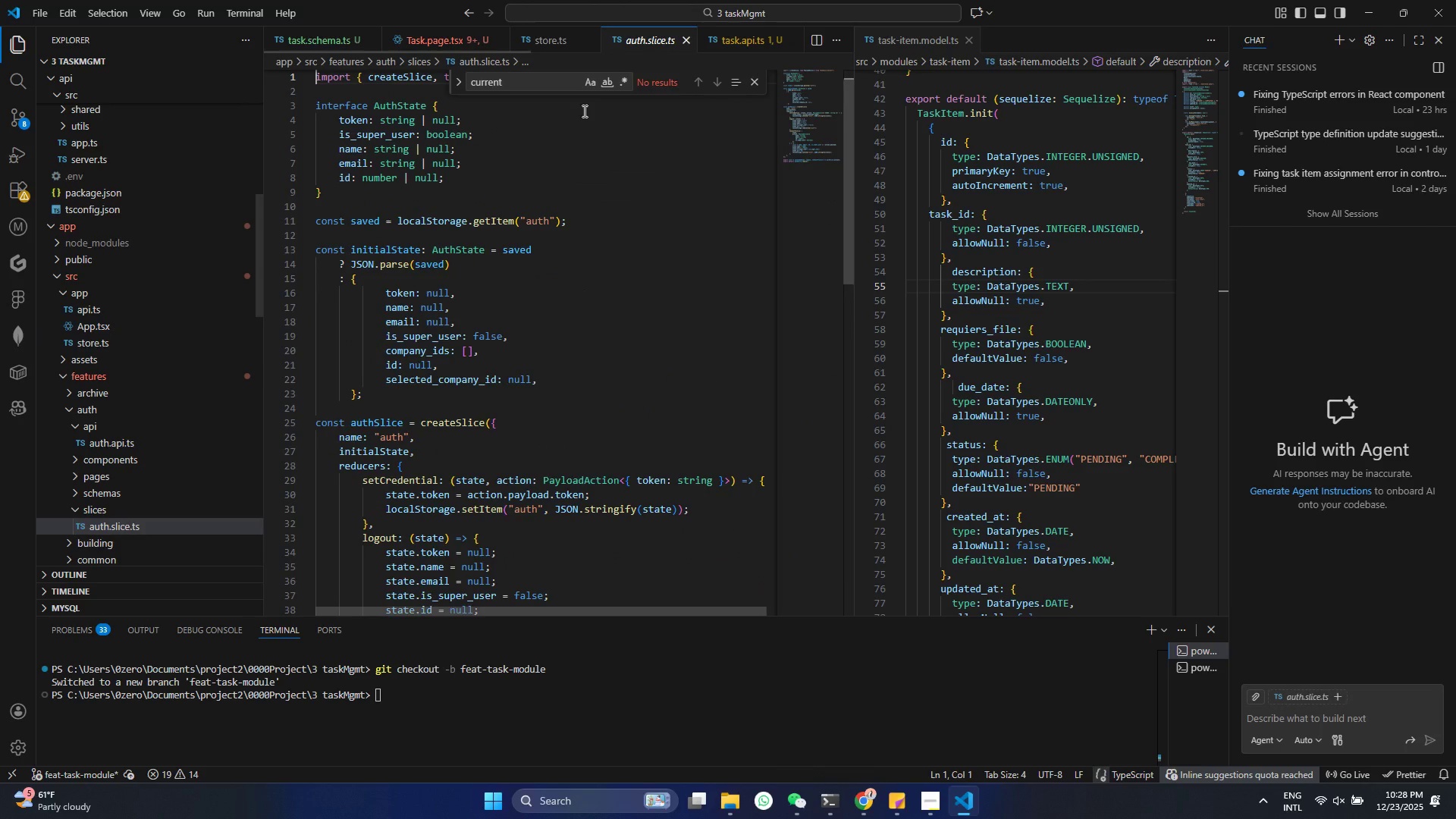 
key(Control+ControlLeft)
 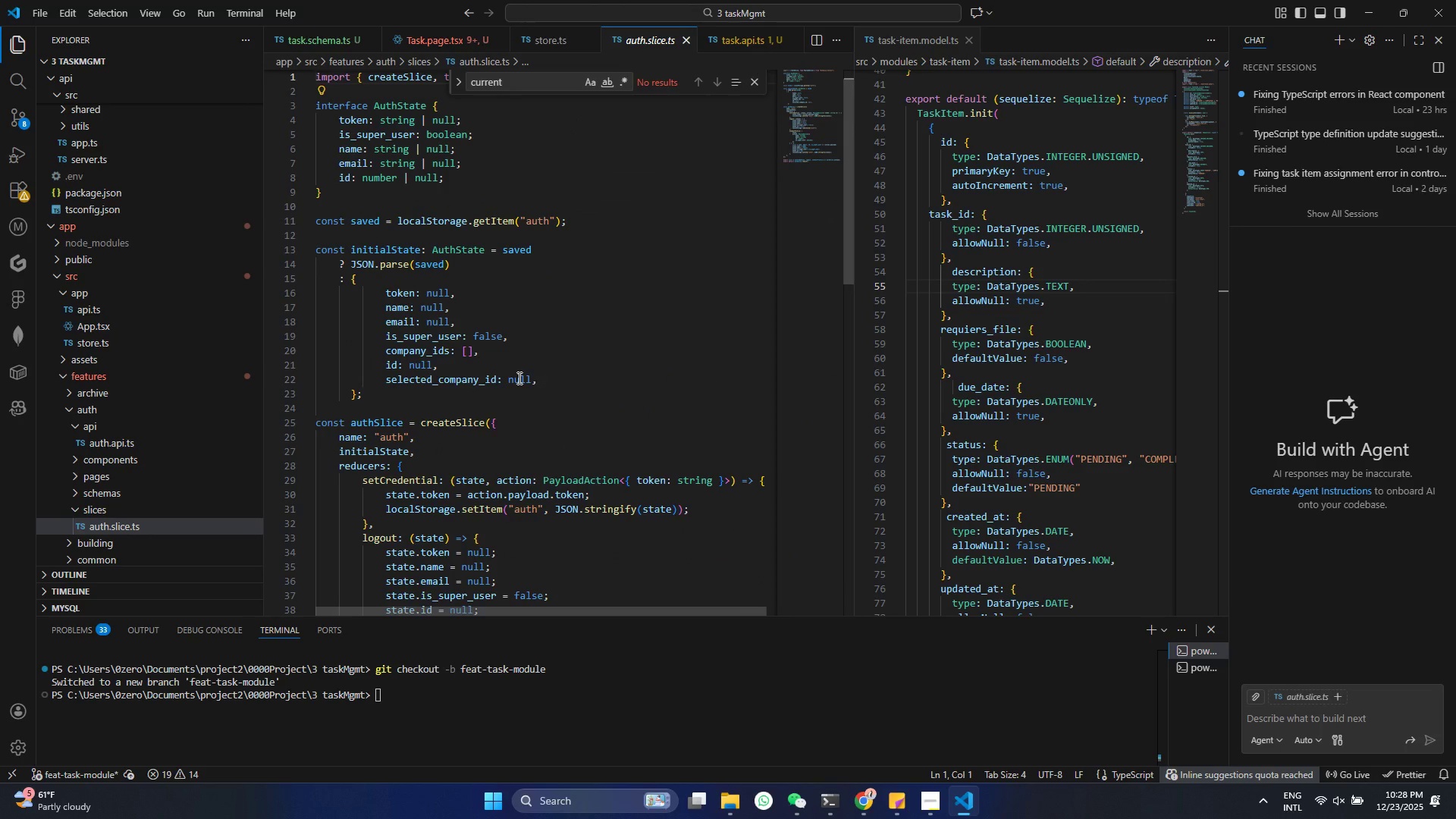 
double_click([463, 380])
 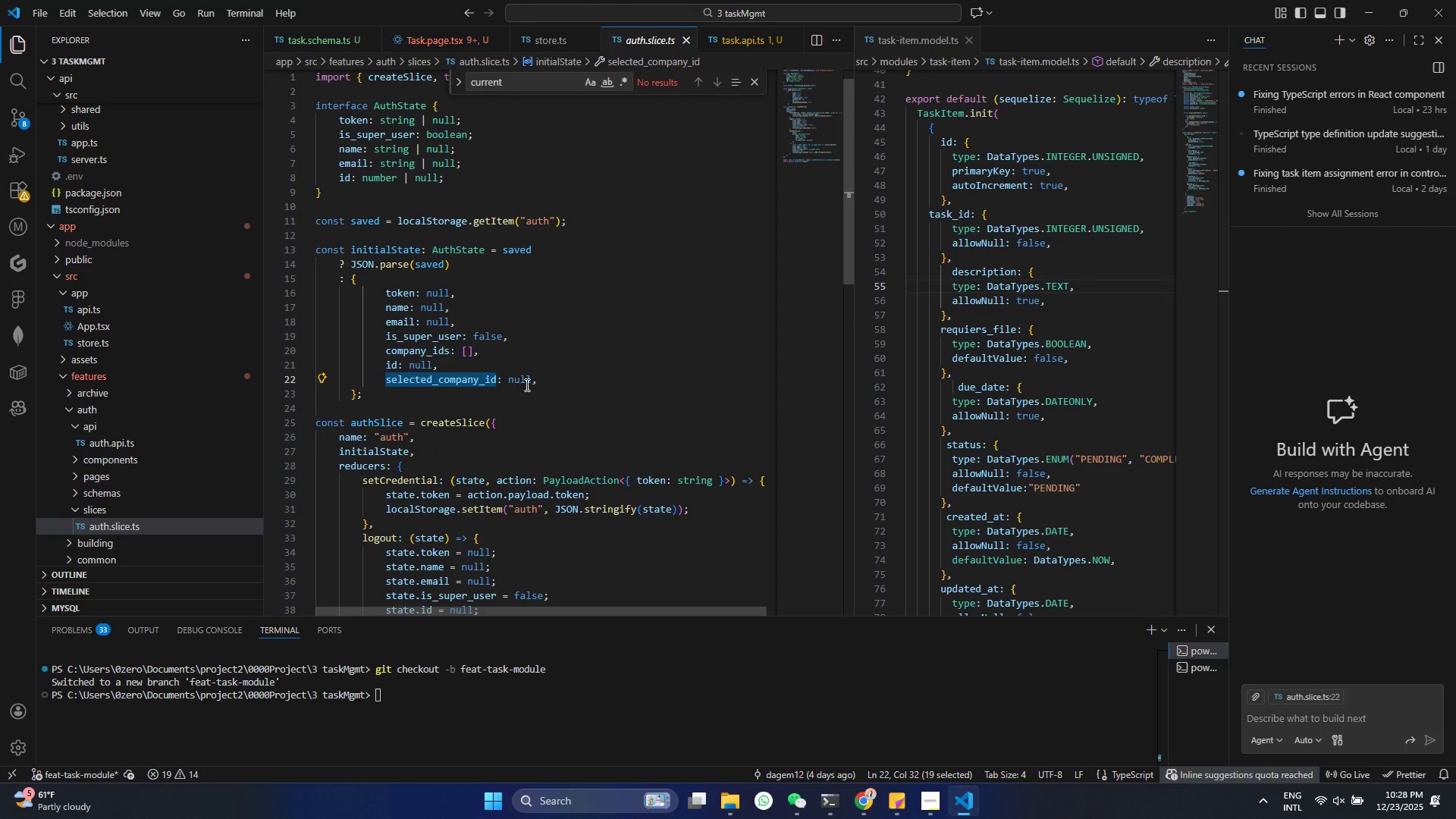 
left_click([526, 384])
 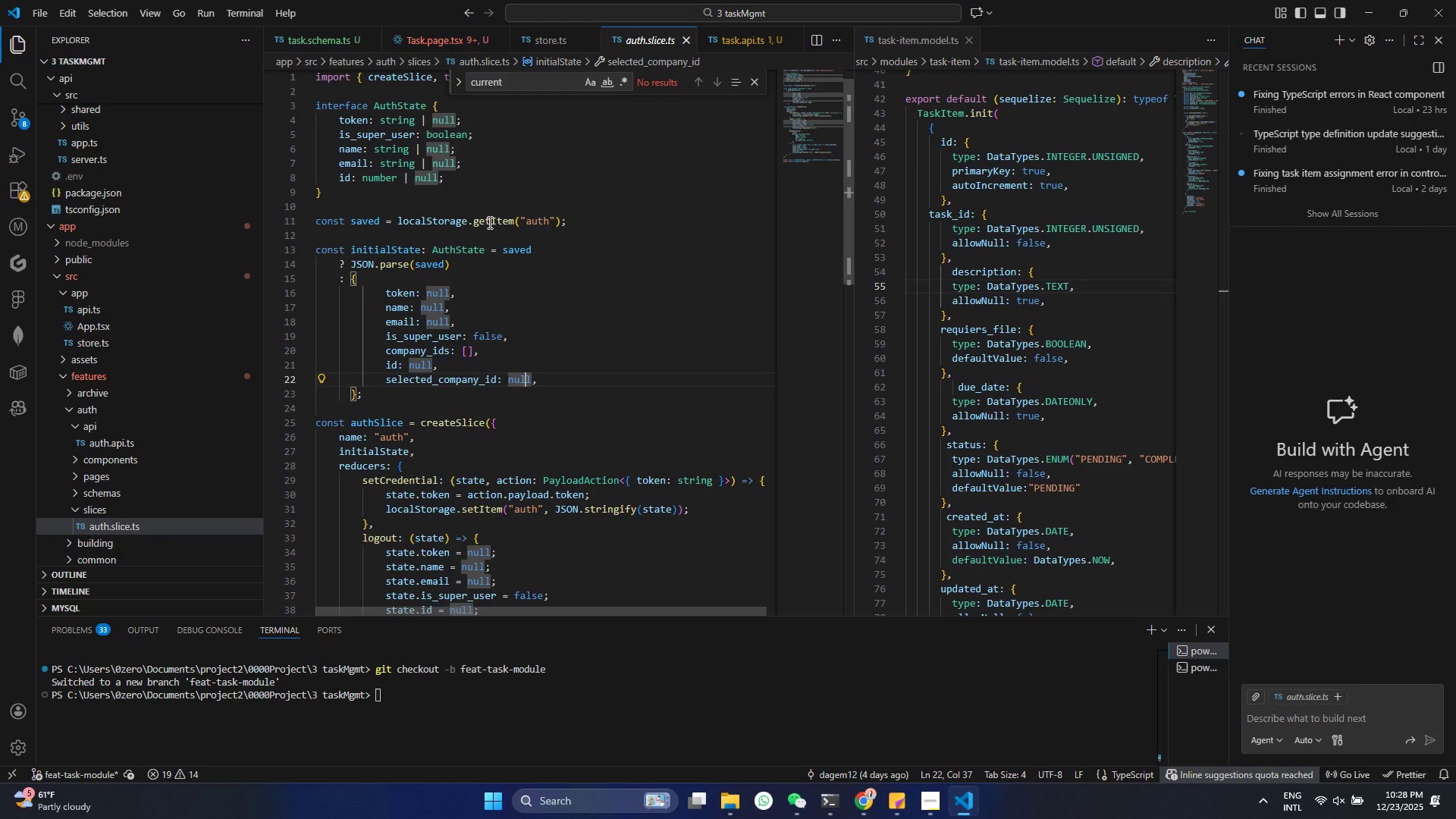 
hold_key(key=ControlLeft, duration=1.48)
 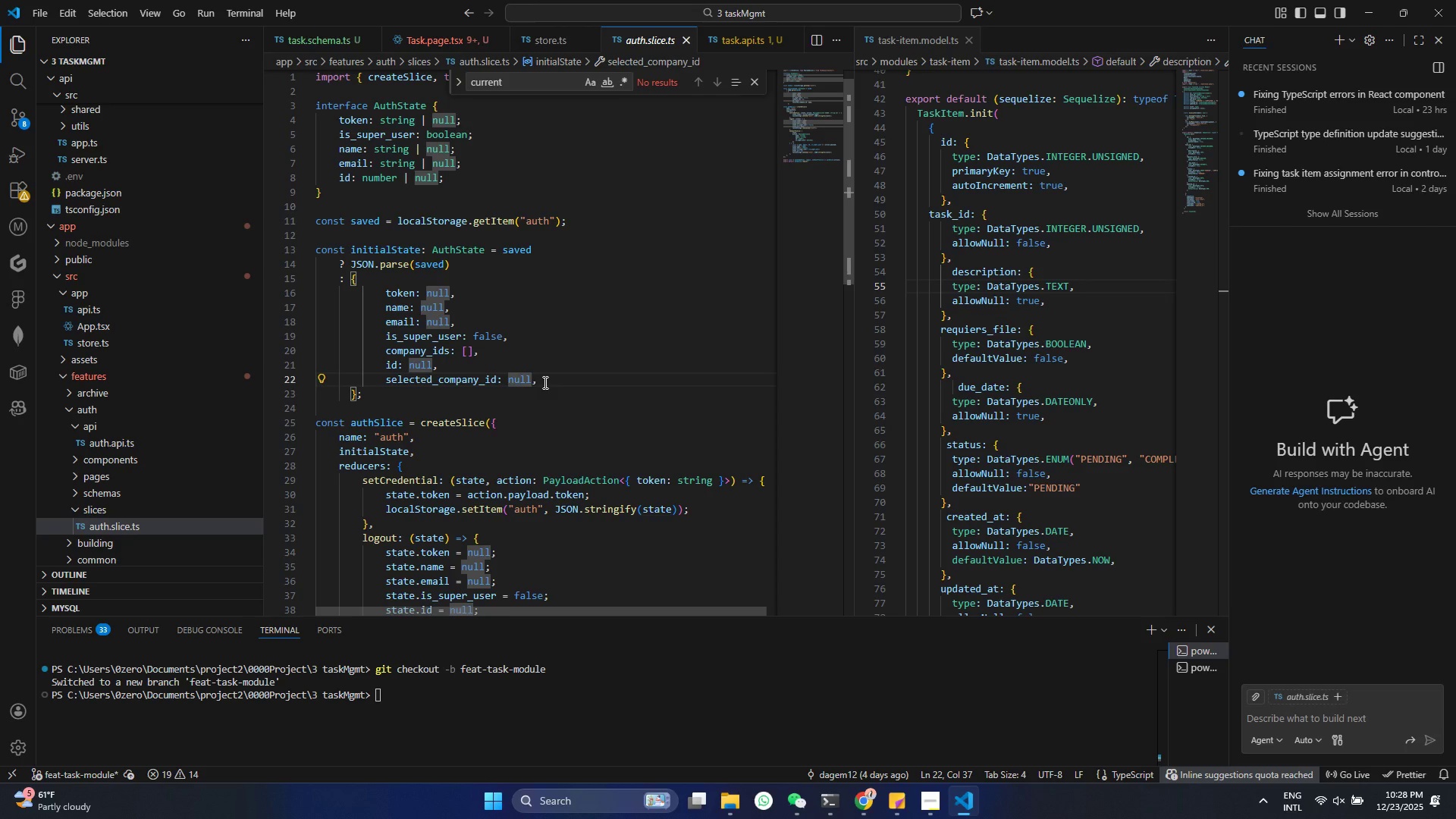 
scroll: coordinate [531, 377], scroll_direction: down, amount: 7.0
 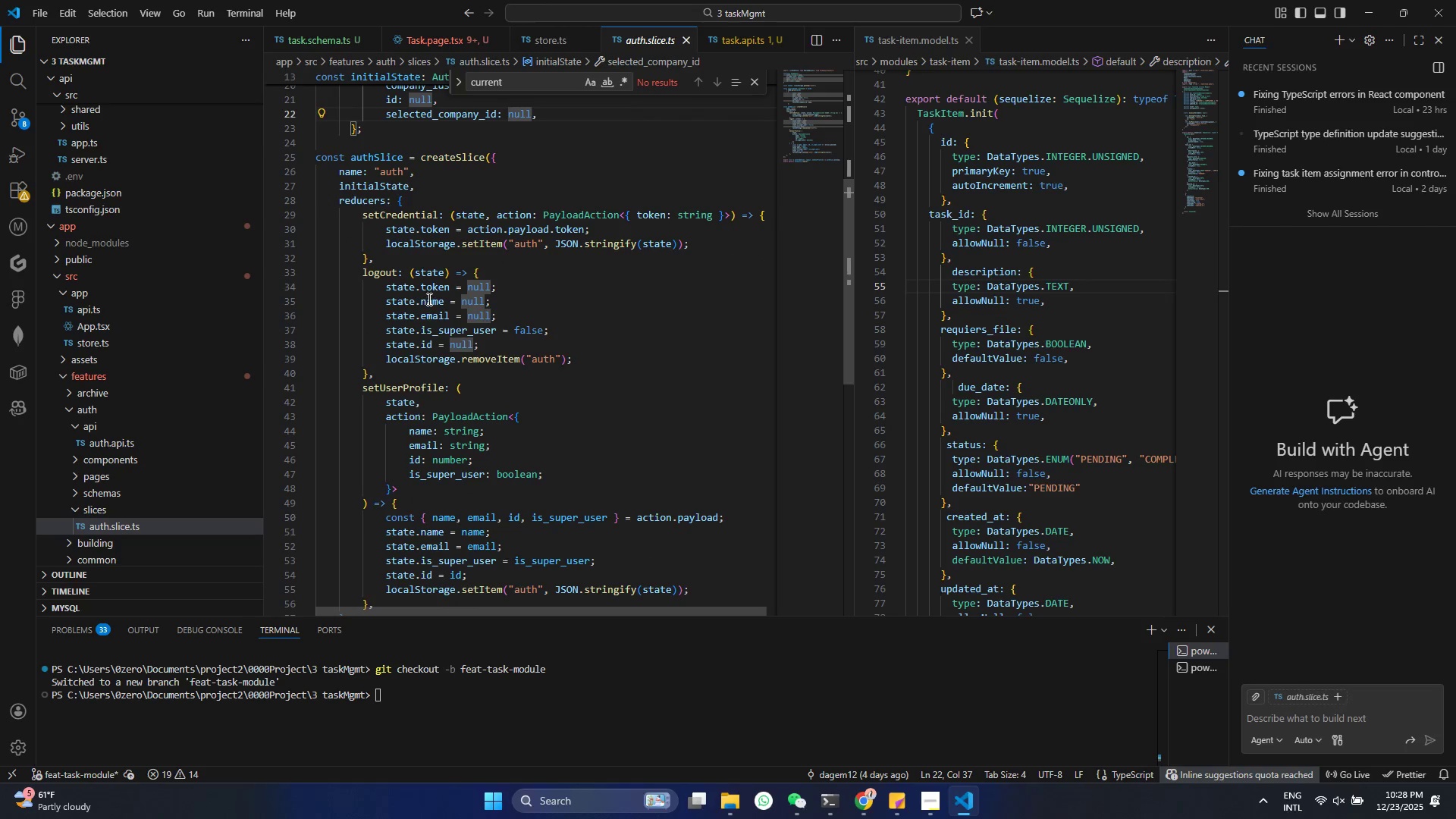 
double_click([428, 297])
 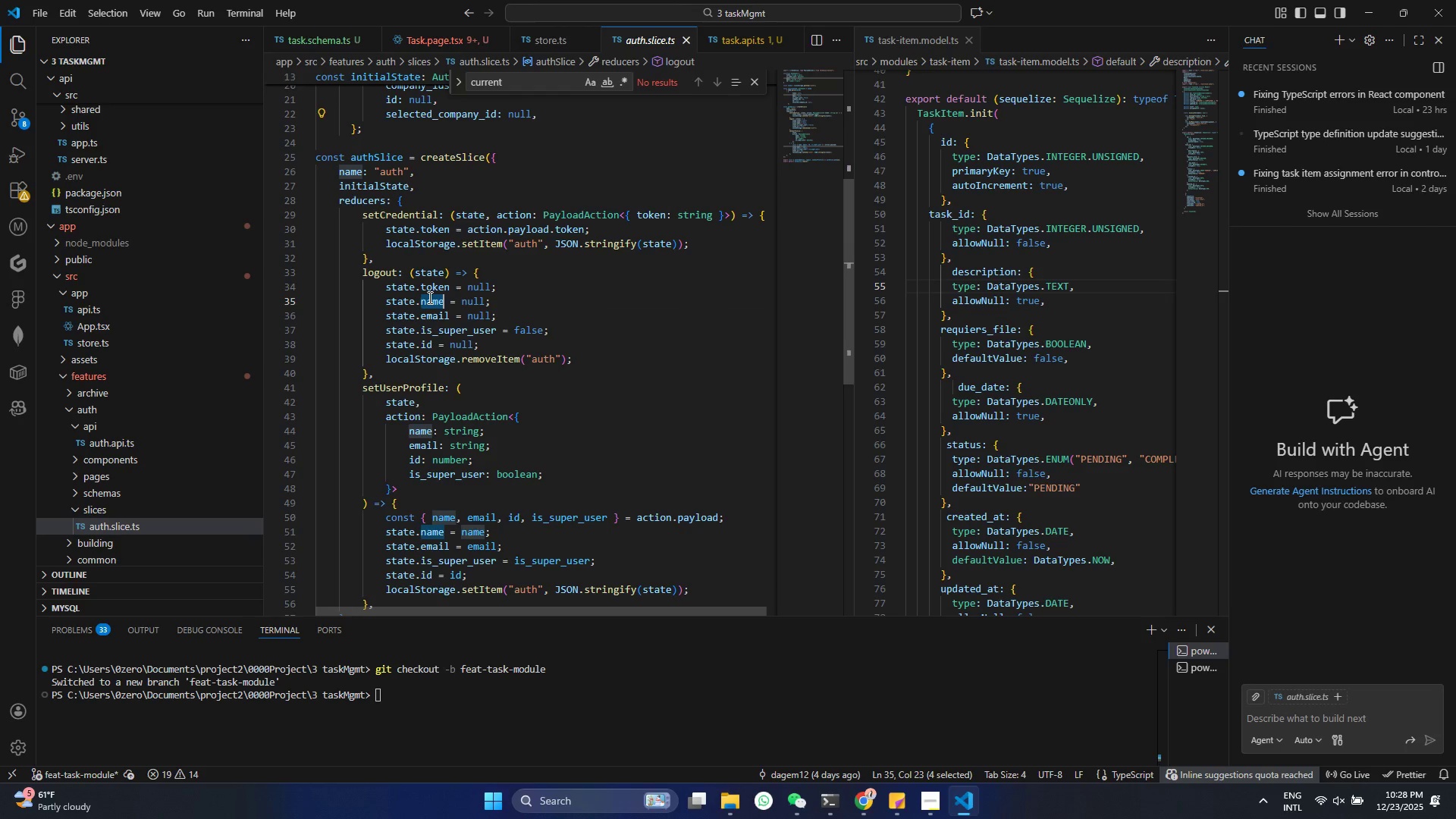 
key(Control+F)
 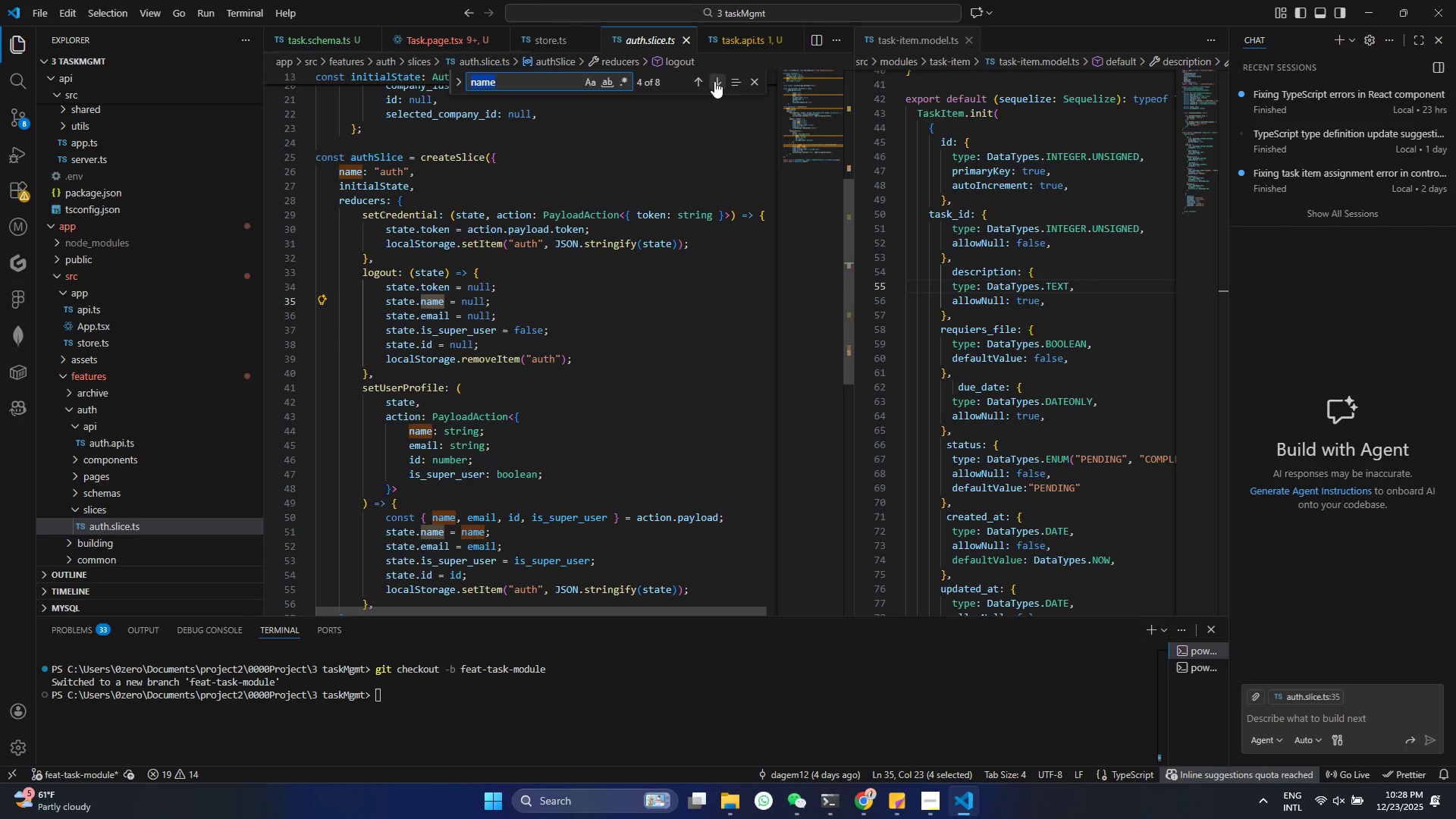 
left_click([720, 83])
 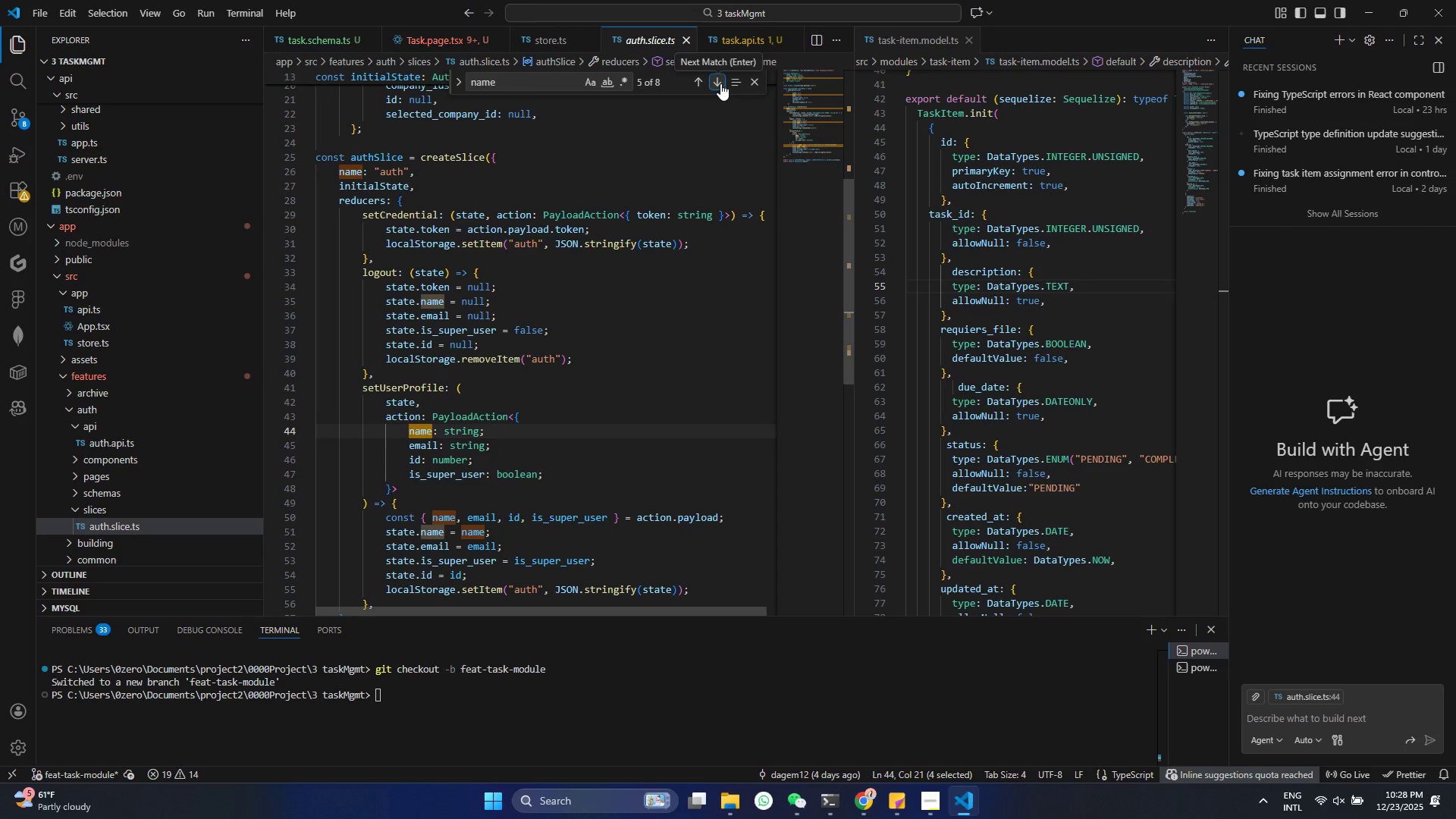 
left_click([720, 83])
 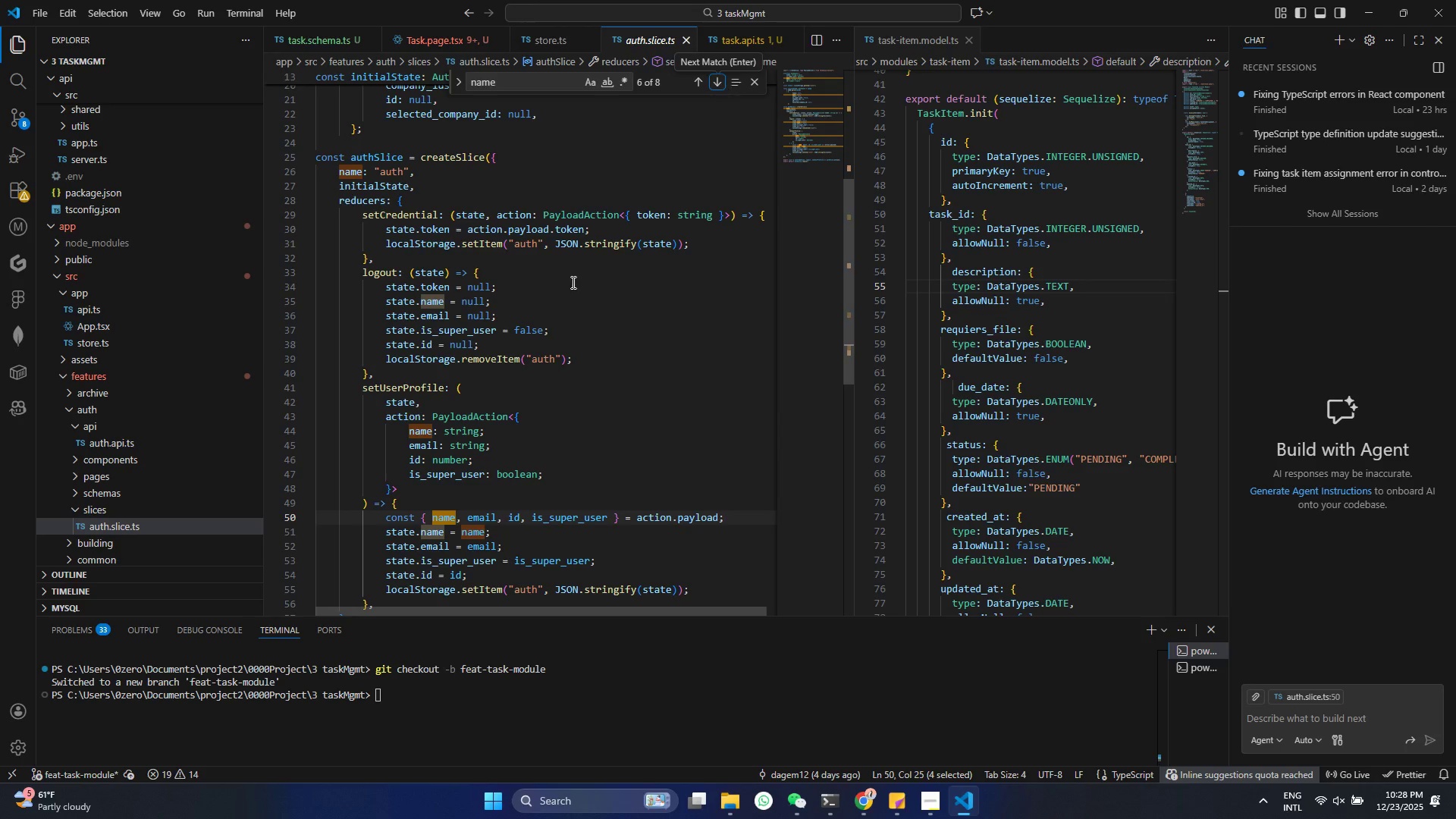 
scroll: coordinate [513, 397], scroll_direction: down, amount: 2.0
 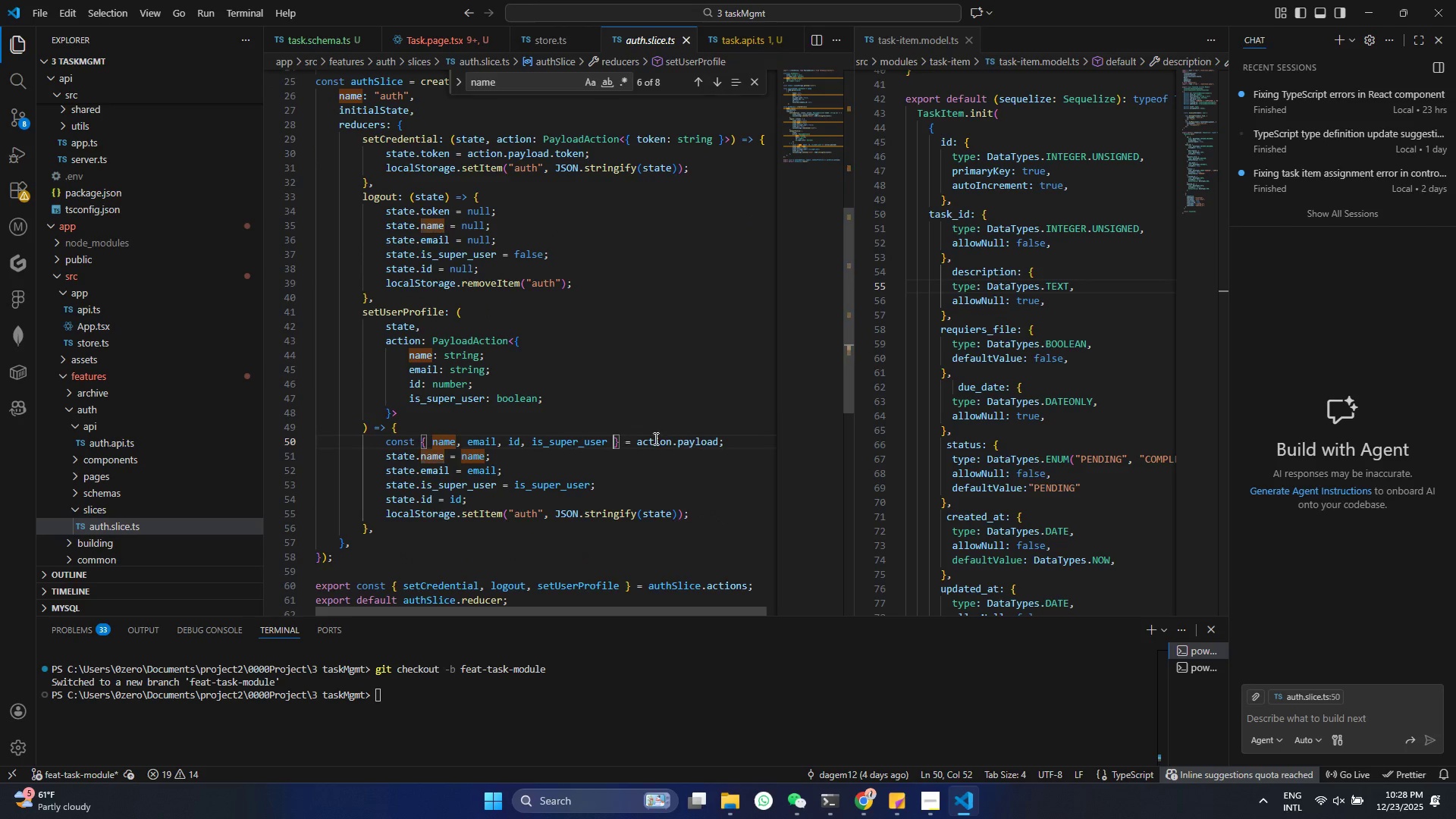 
double_click([682, 438])
 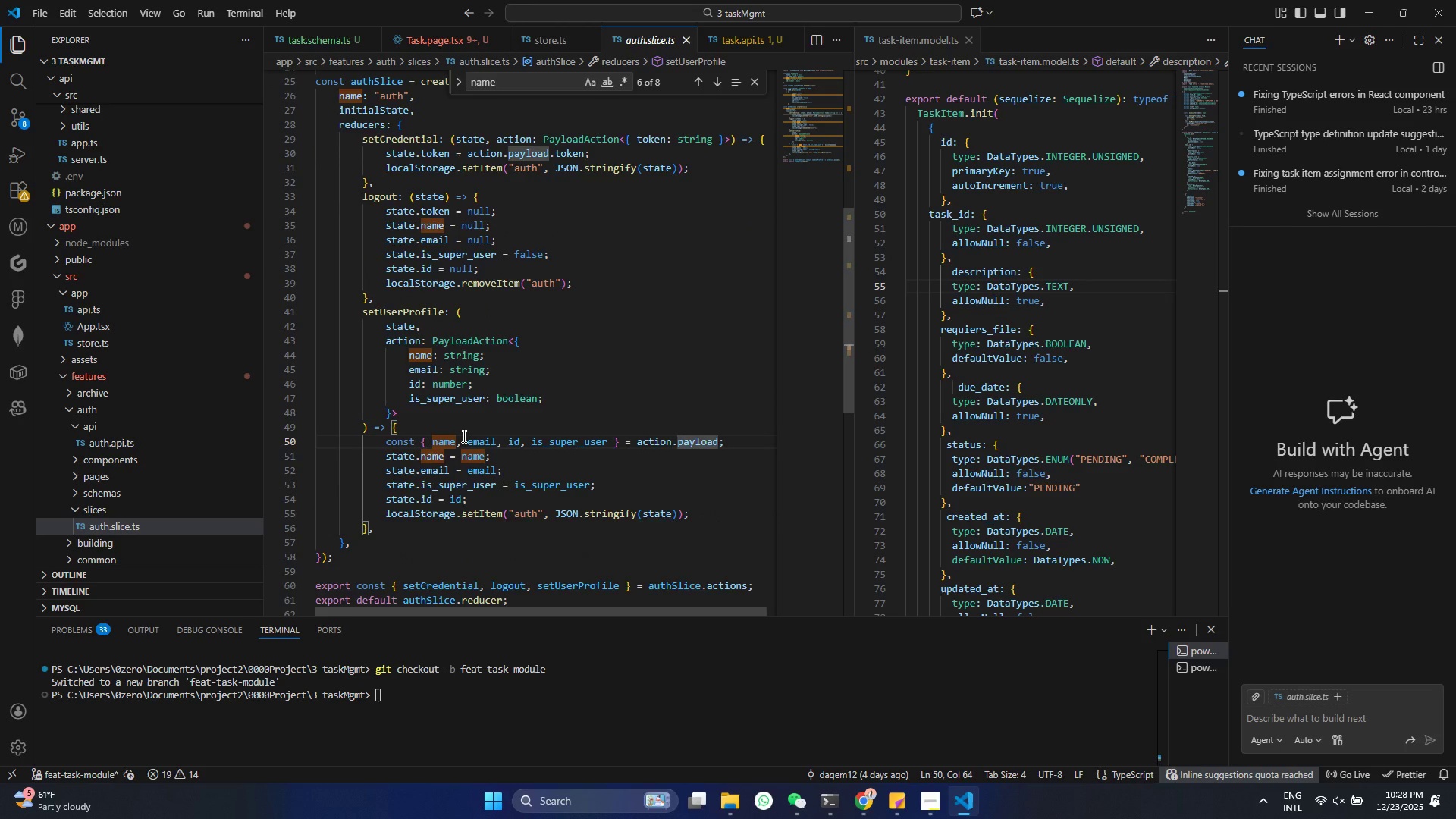 
scroll: coordinate [463, 436], scroll_direction: up, amount: 3.0
 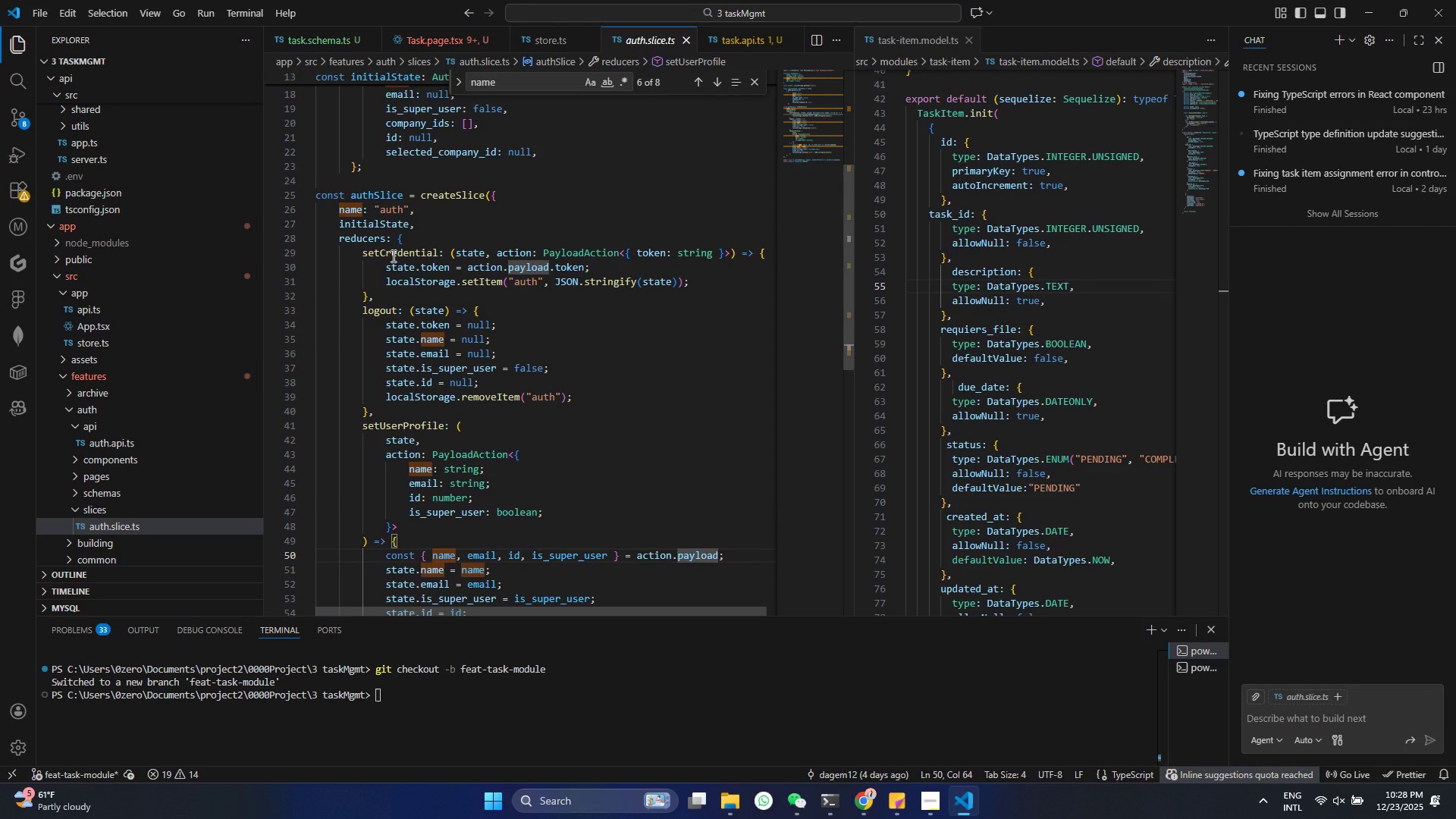 
scroll: coordinate [489, 450], scroll_direction: down, amount: 3.0
 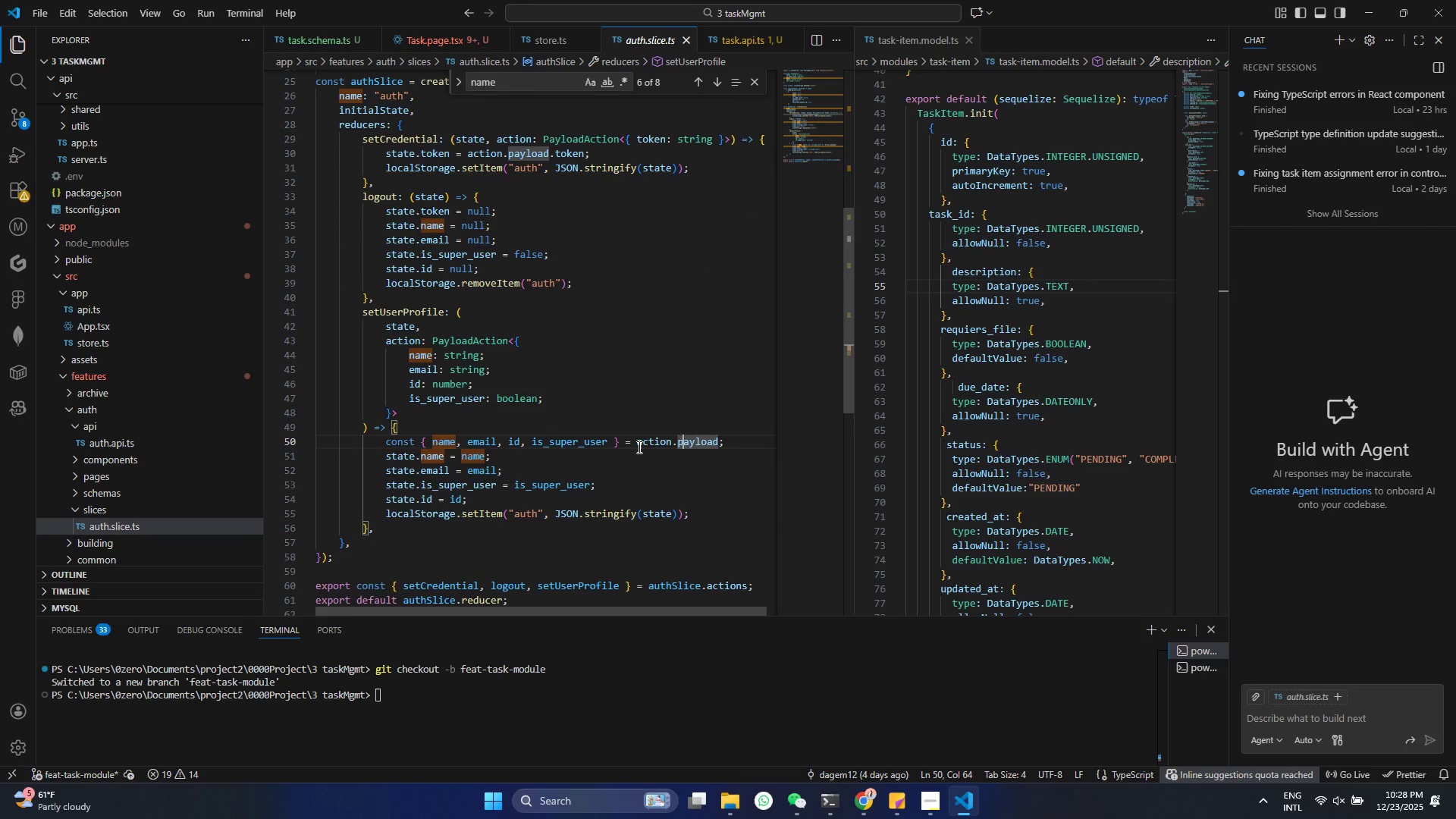 
double_click([638, 447])
 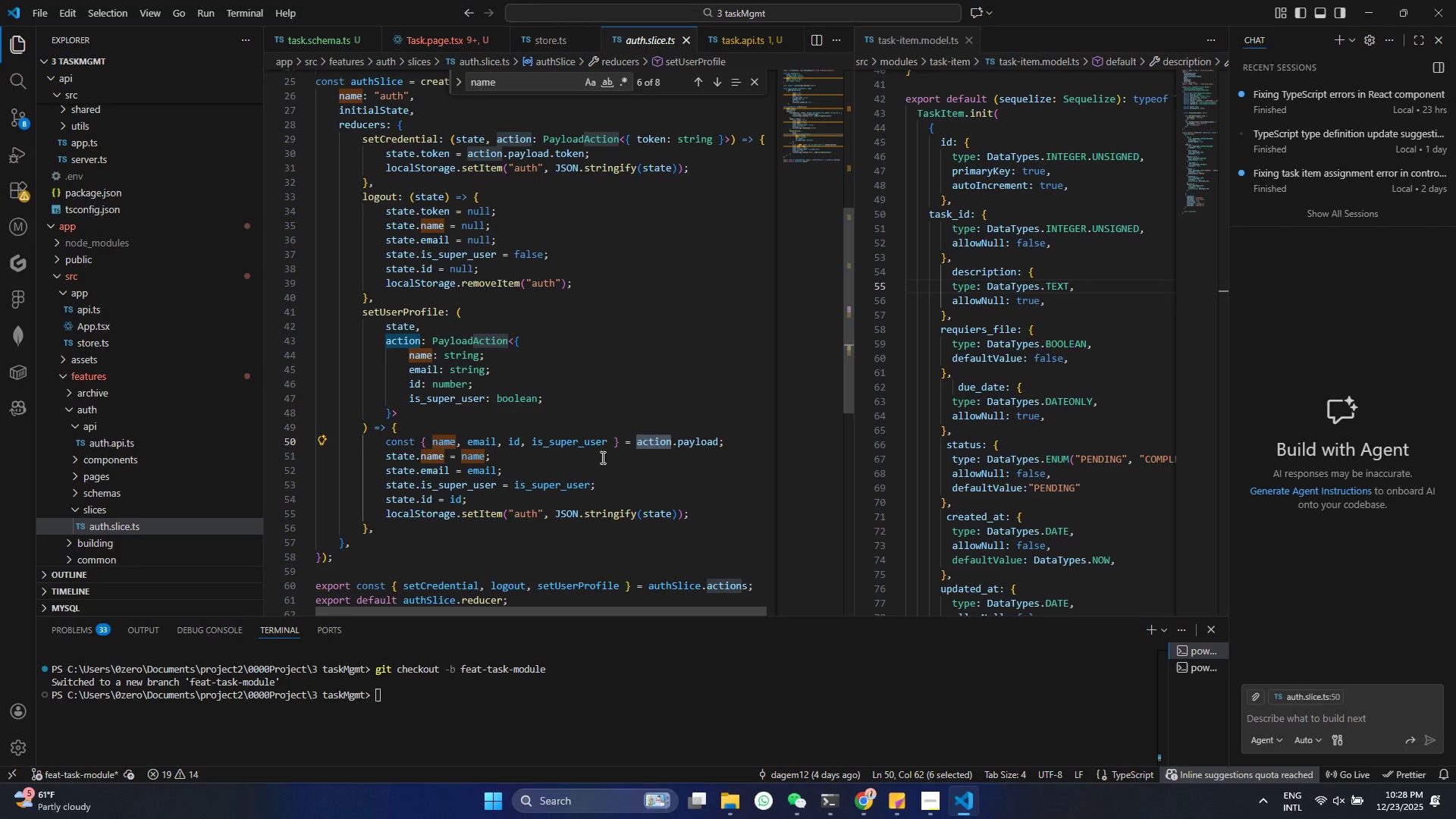 
left_click([607, 439])
 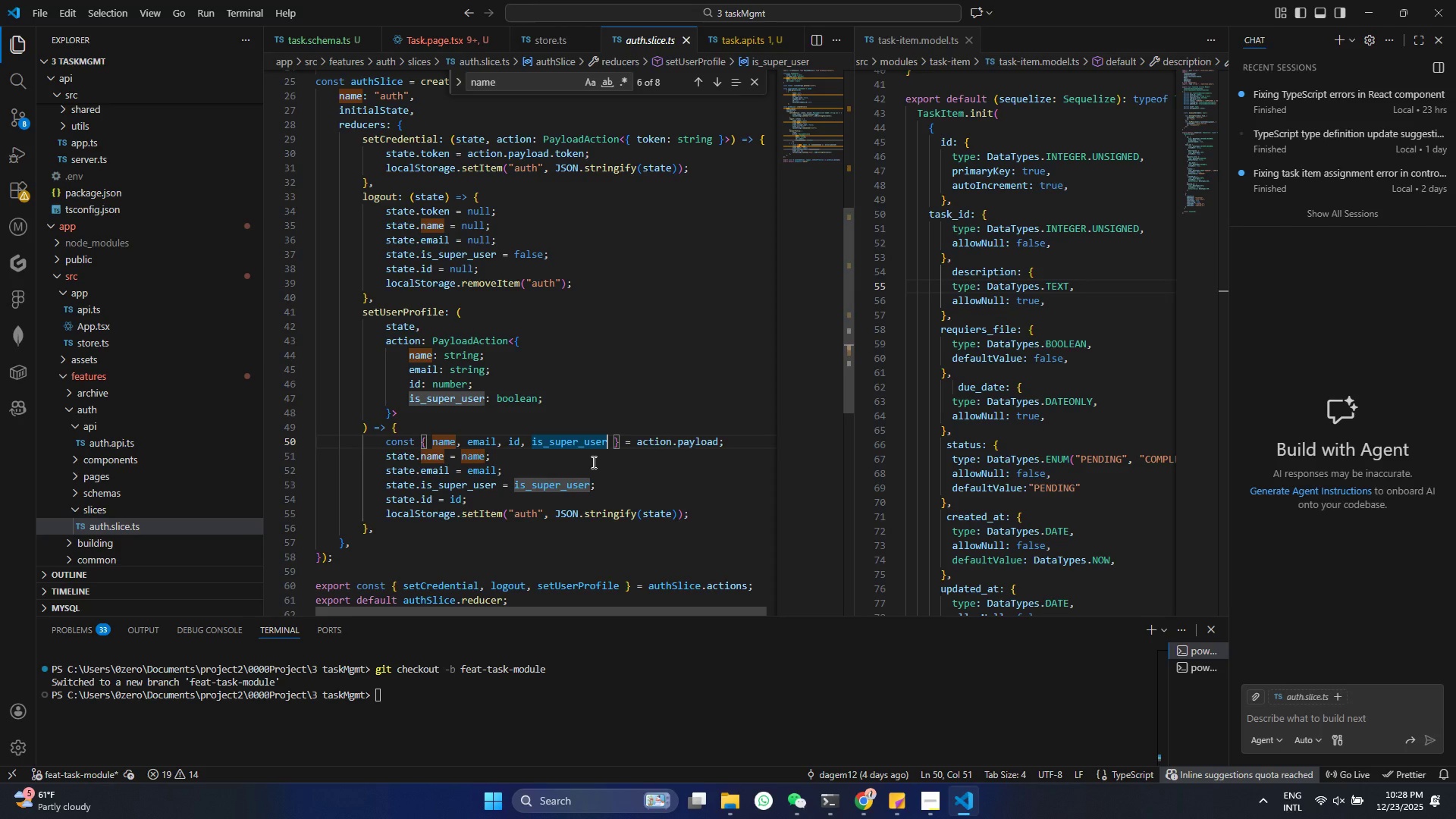 
type( ,depar)
 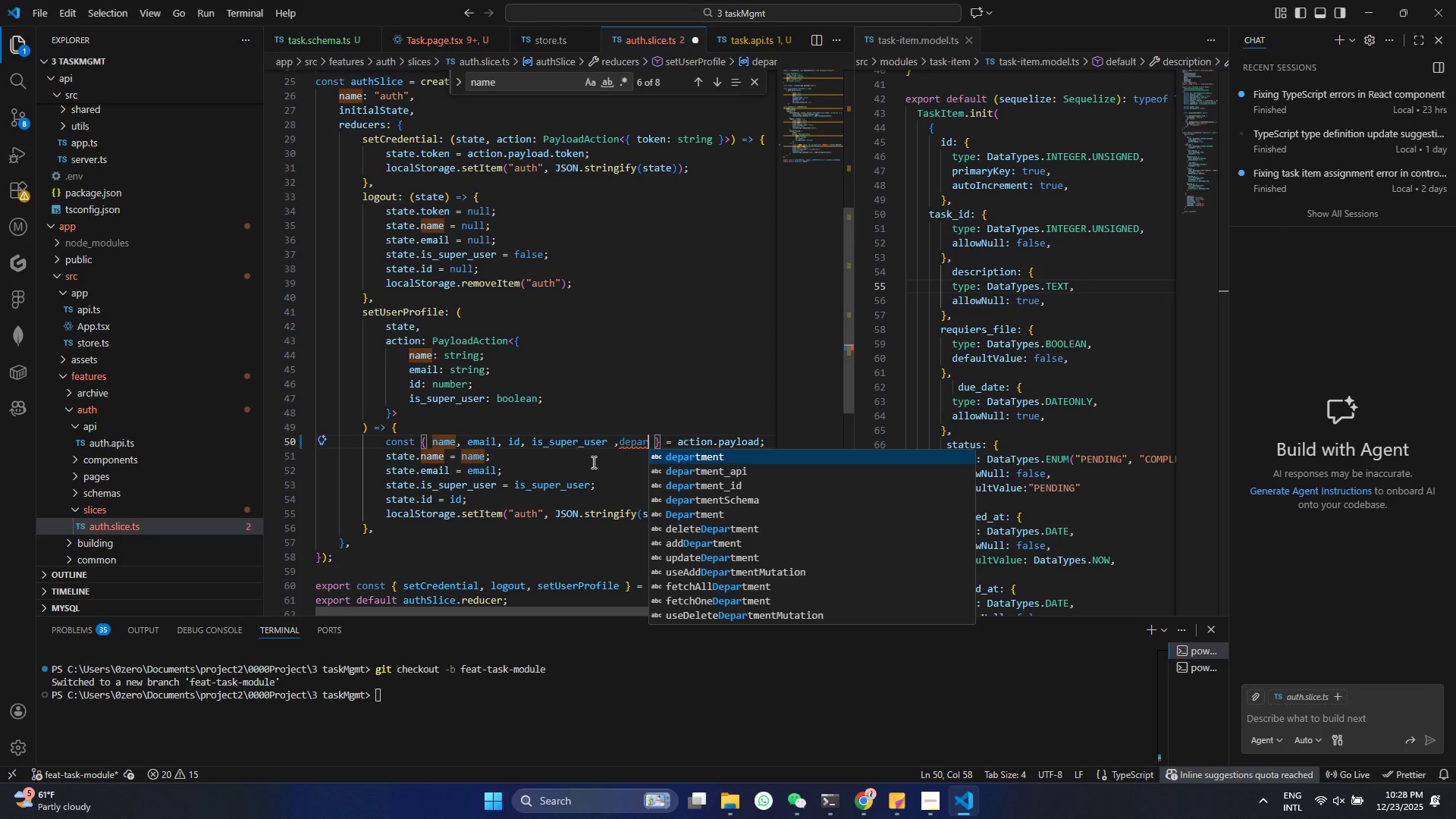 
key(ArrowDown)
 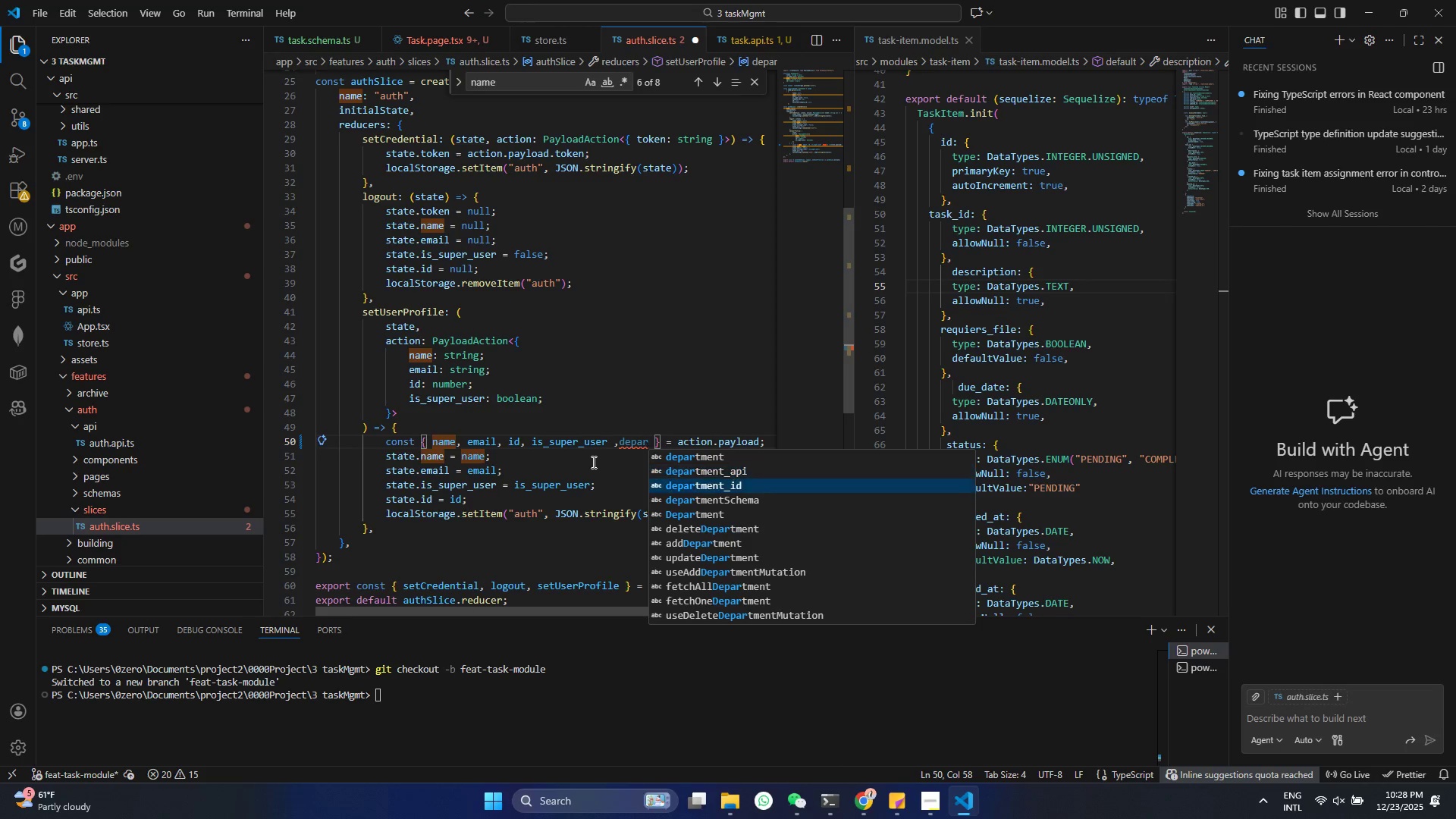 
key(ArrowDown)
 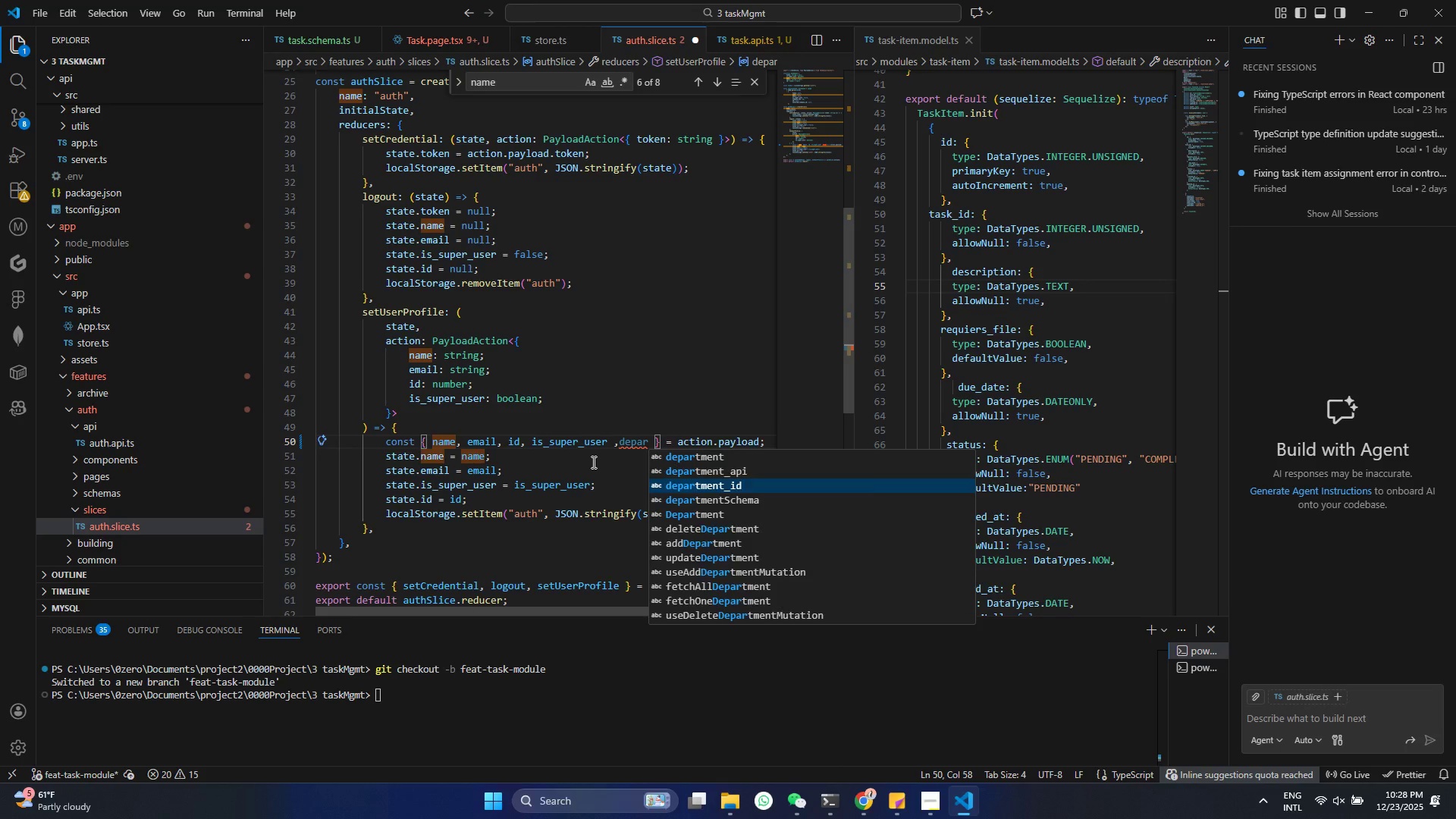 
key(Enter)
 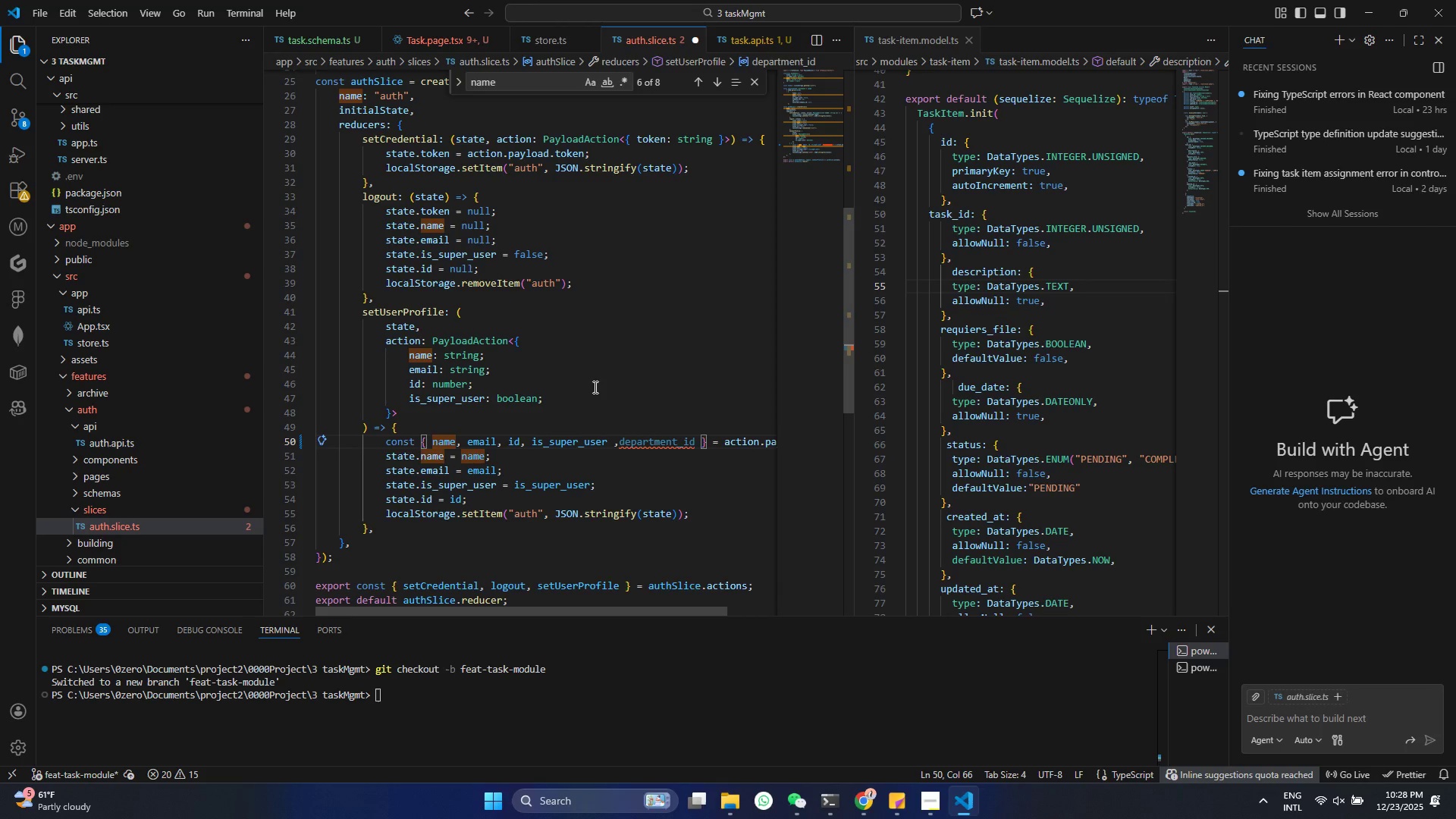 
hold_key(key=ControlLeft, duration=1.03)
 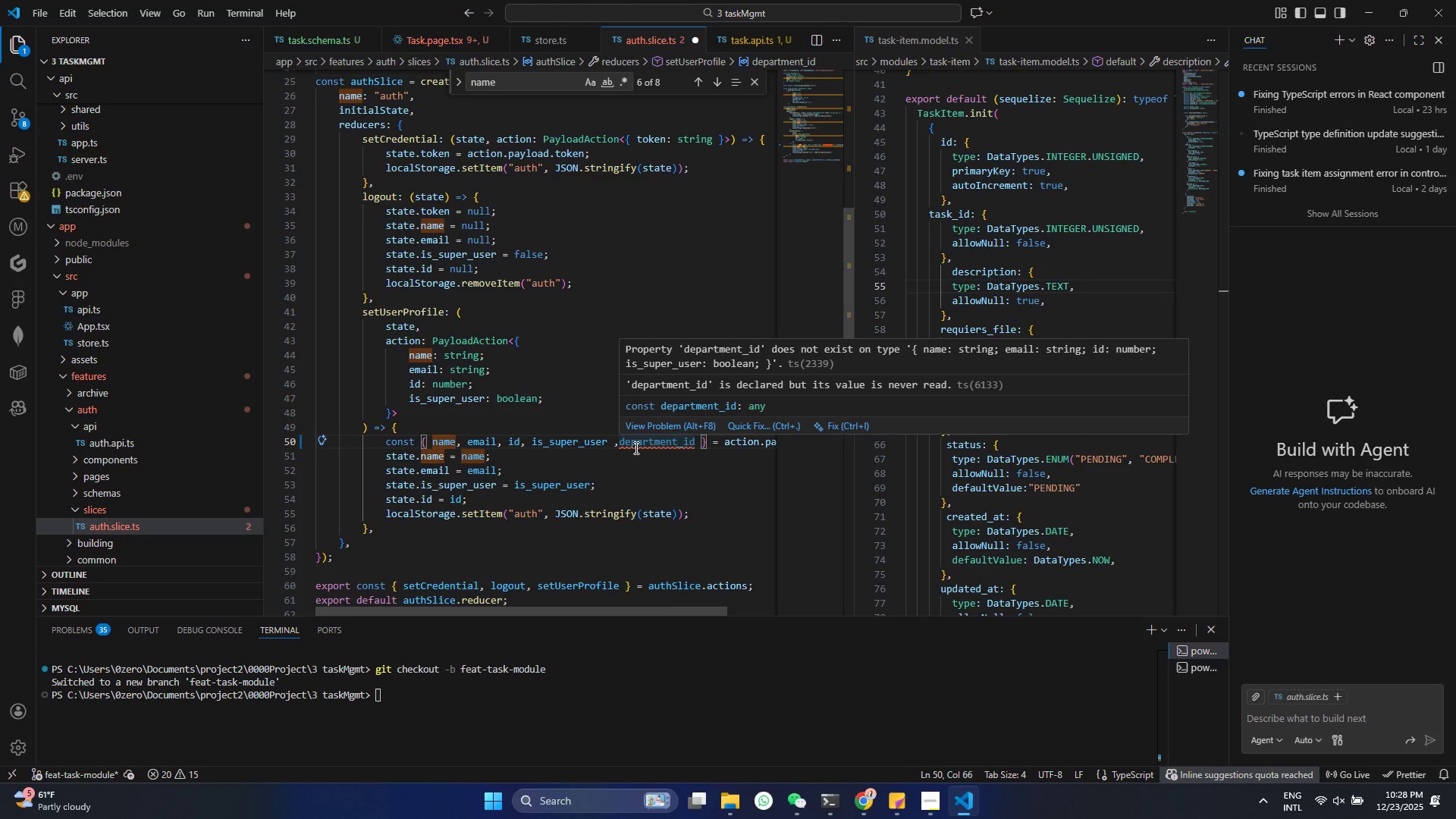 
double_click([635, 447])
 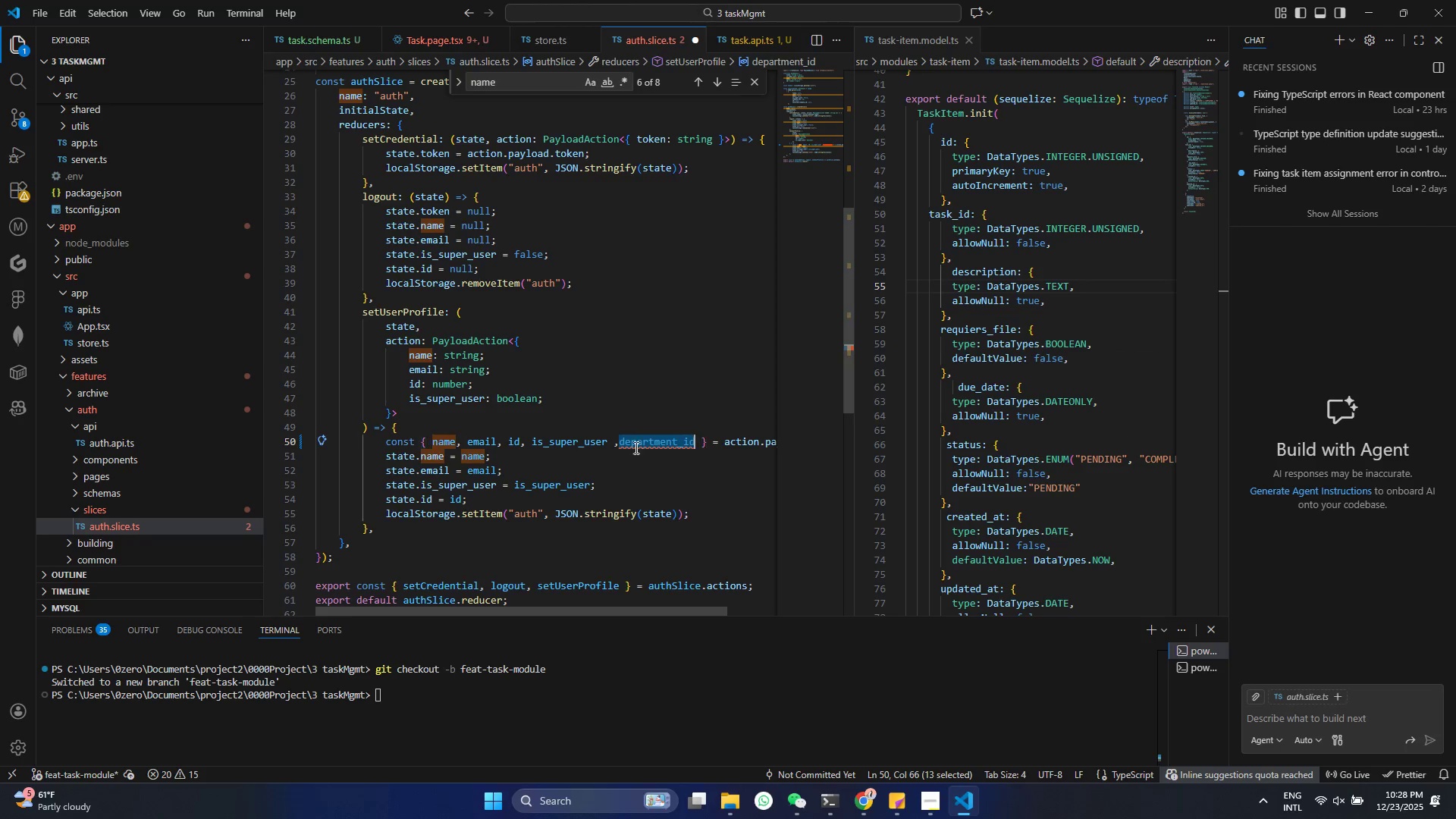 
key(Control+C)
 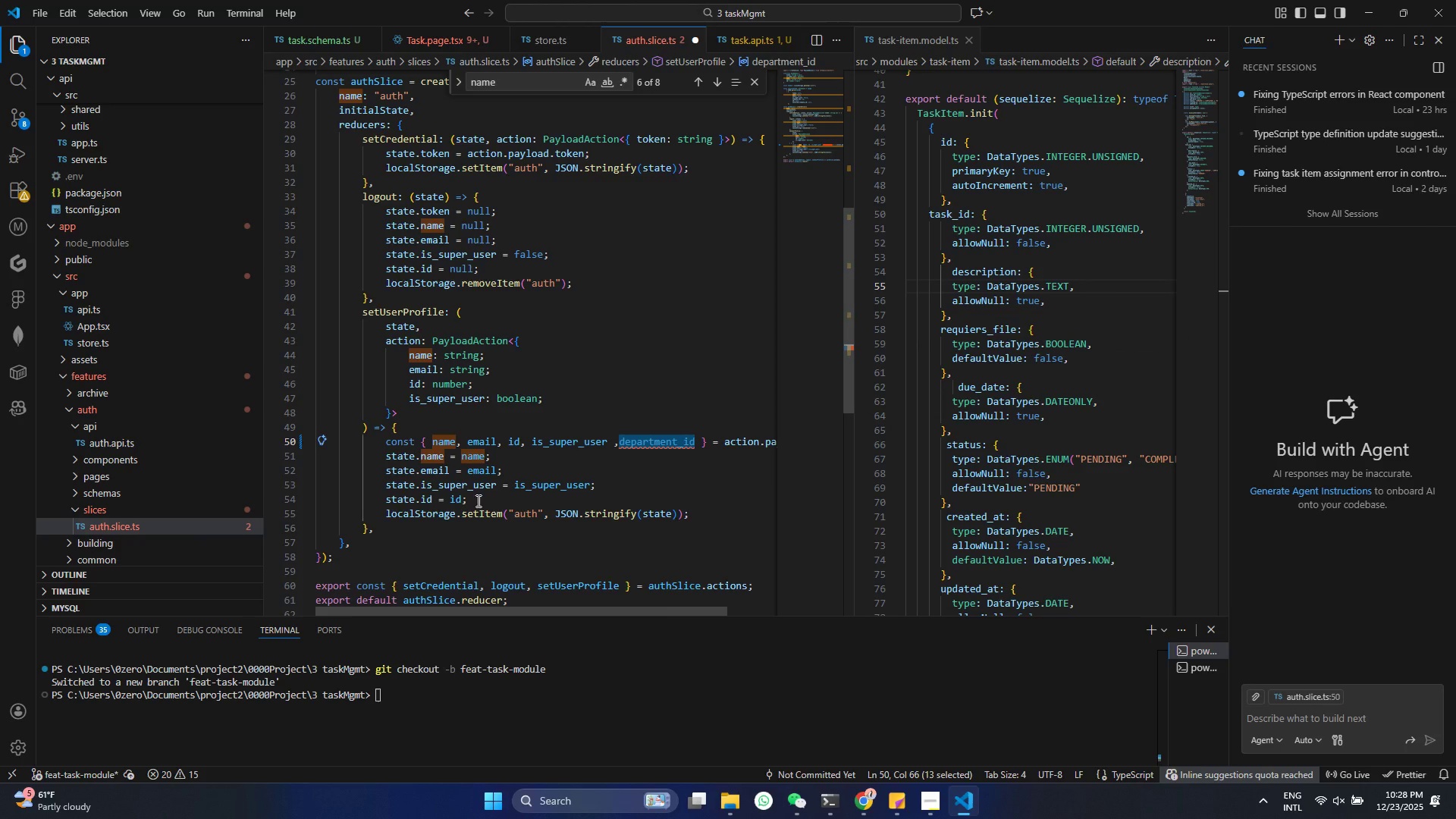 
left_click([476, 494])
 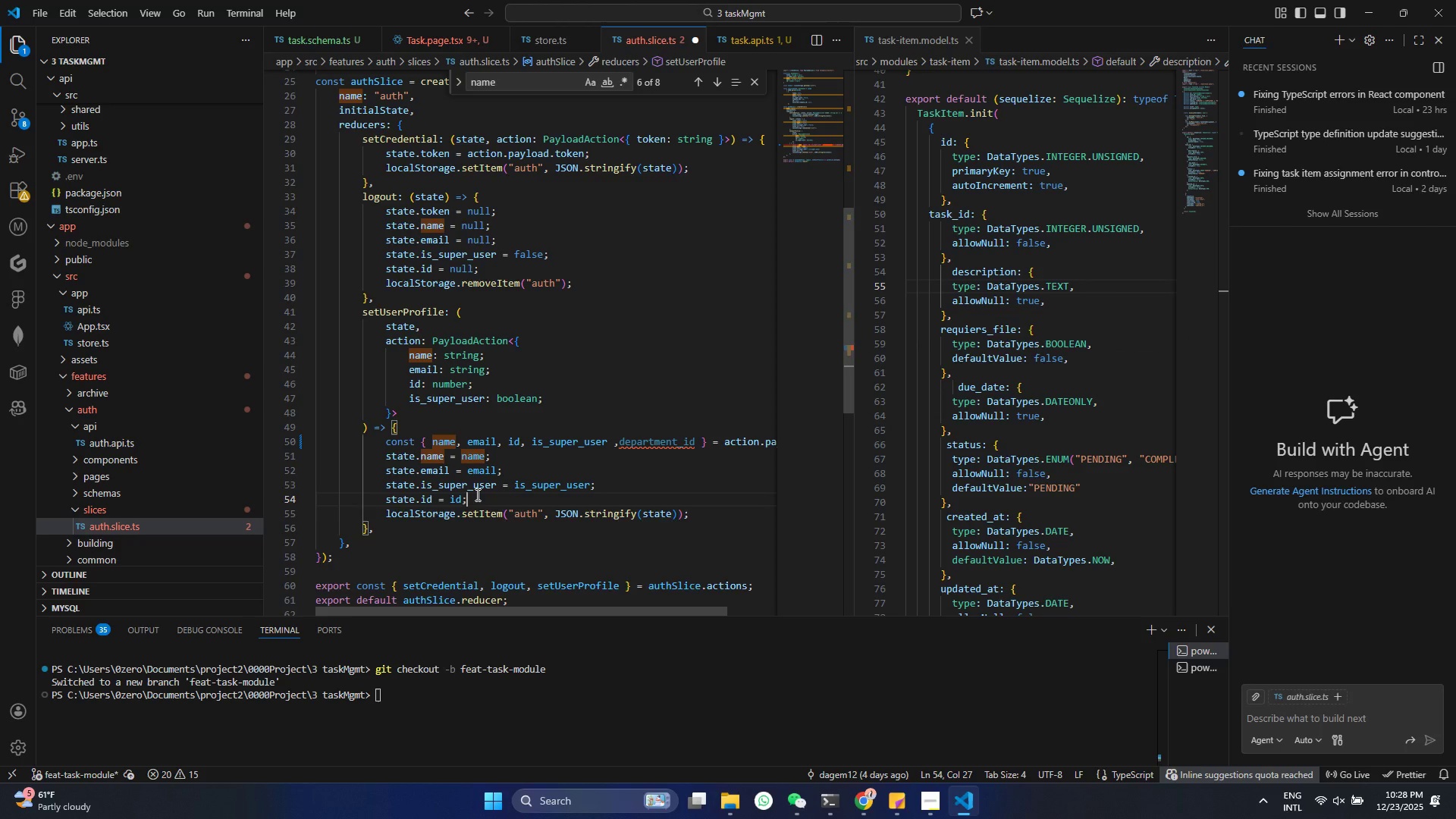 
key(Enter)
 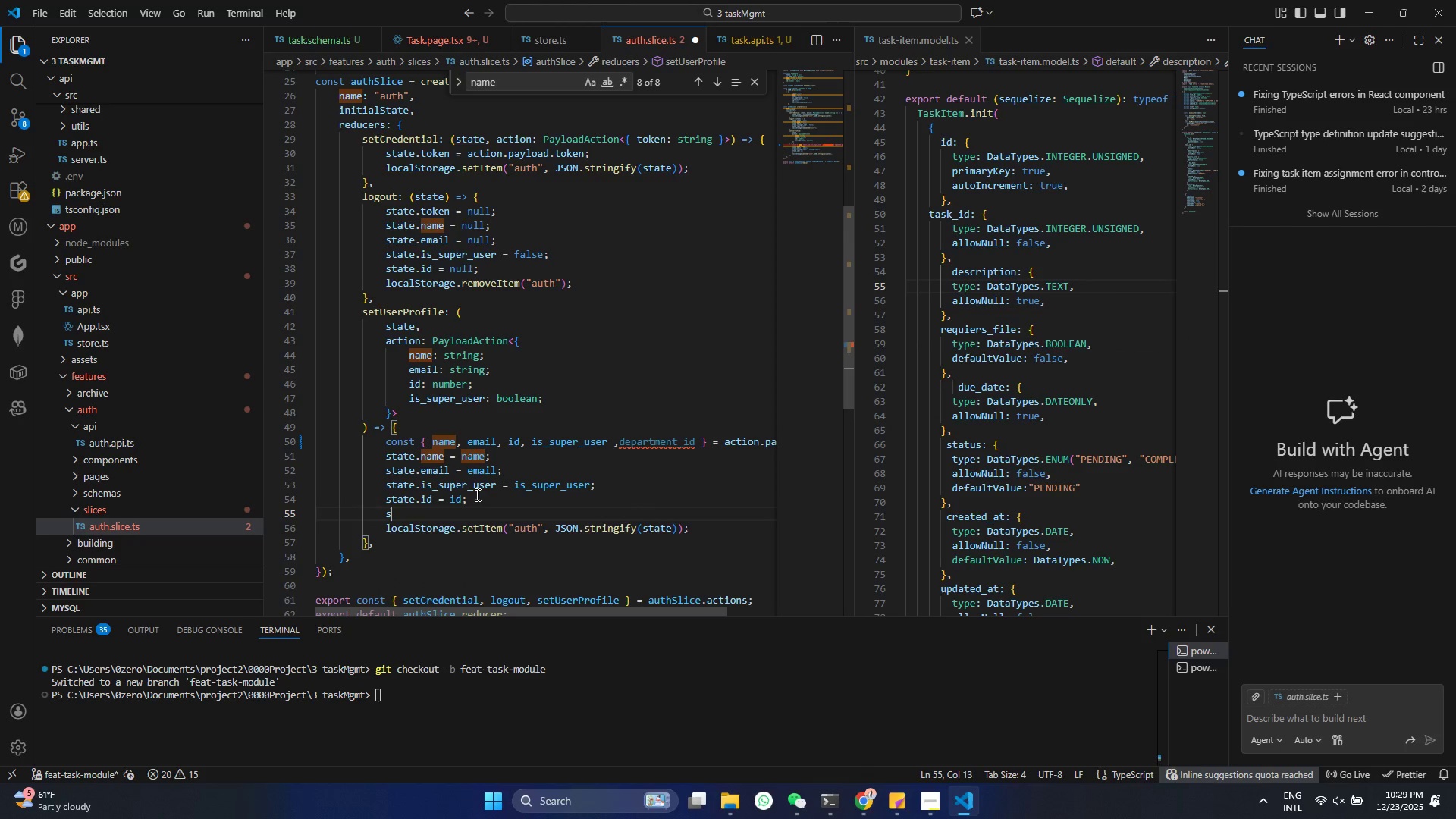 
key(S)
 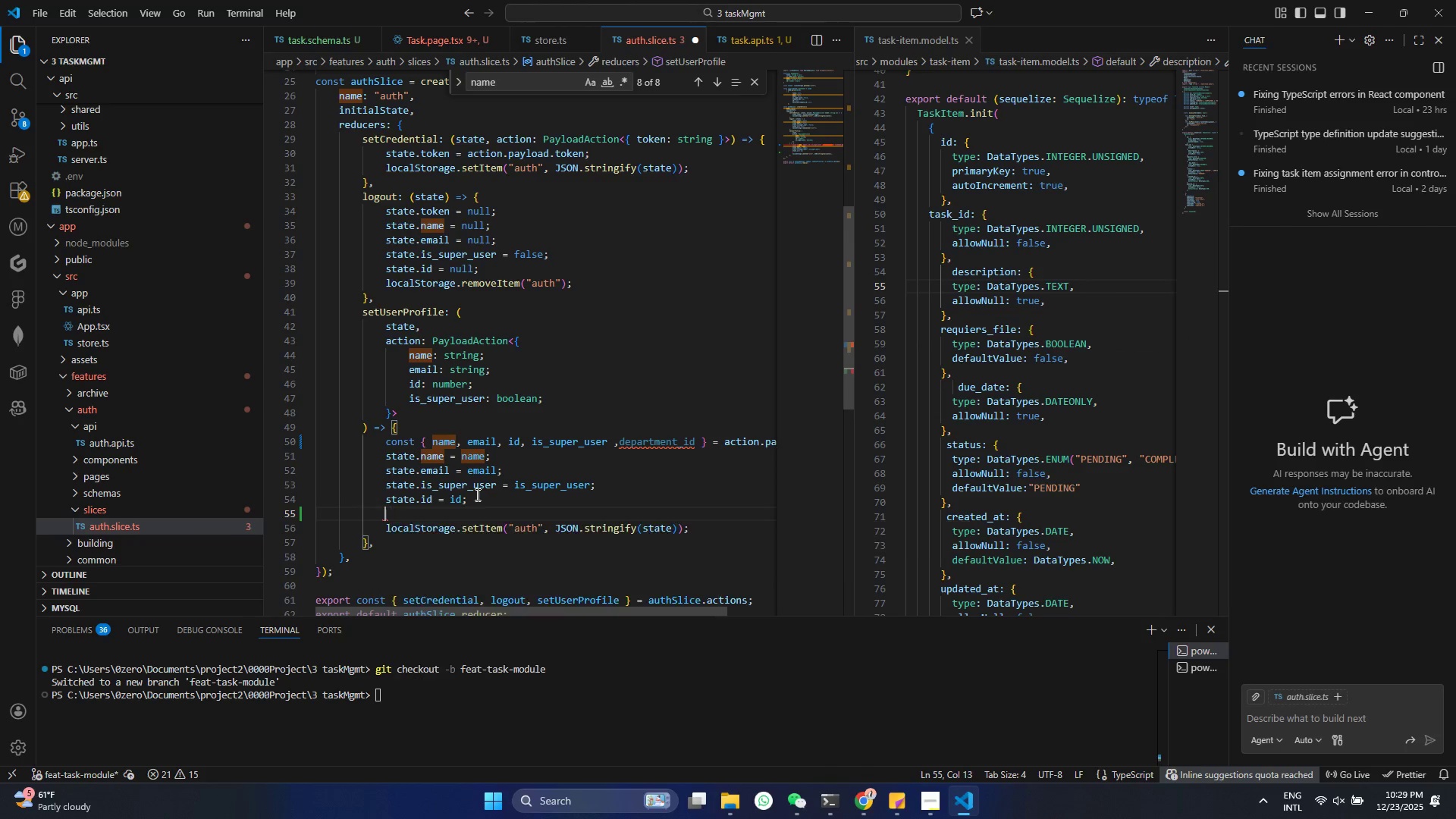 
key(Backspace)
 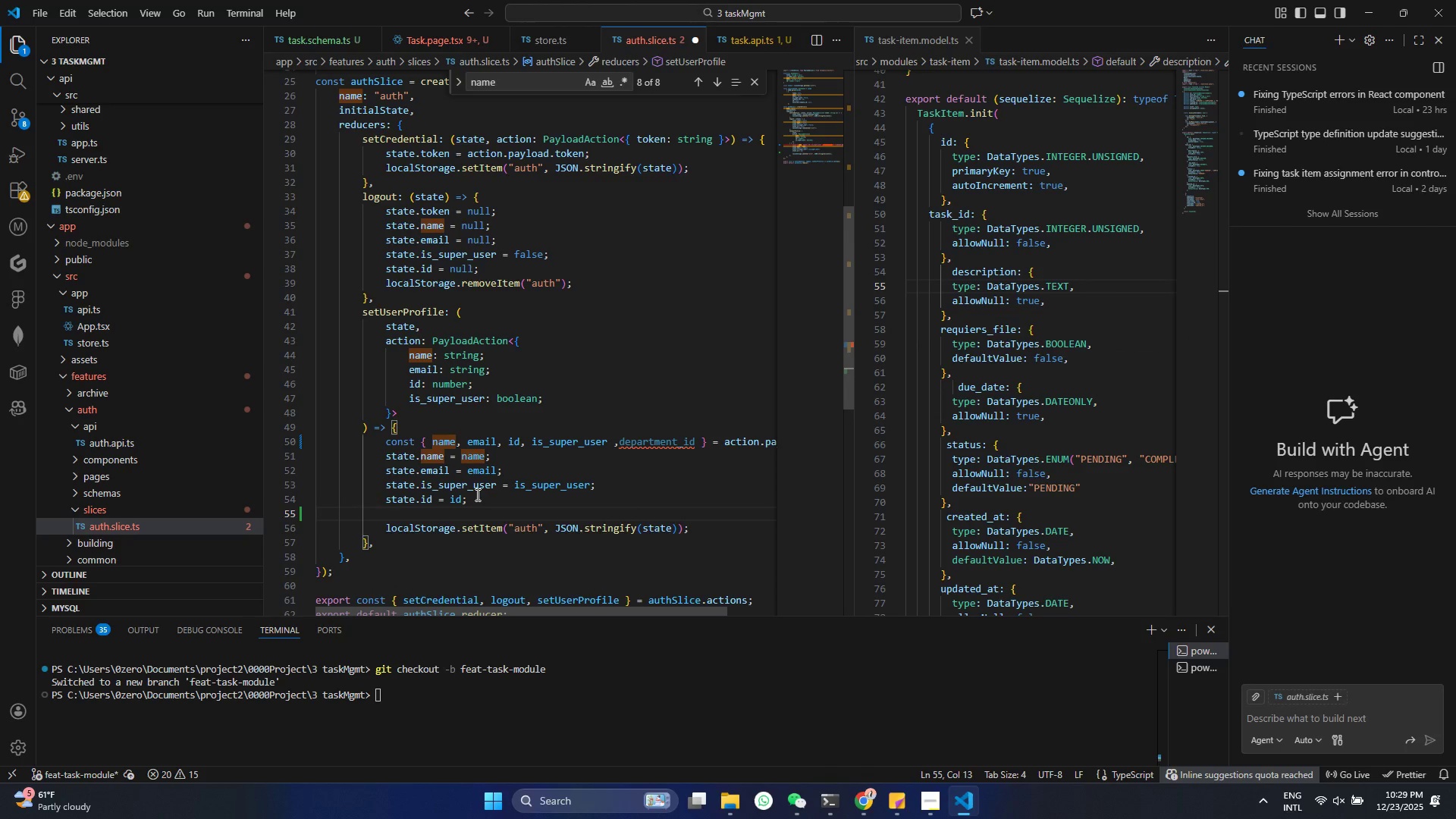 
scroll: coordinate [507, 331], scroll_direction: up, amount: 12.0
 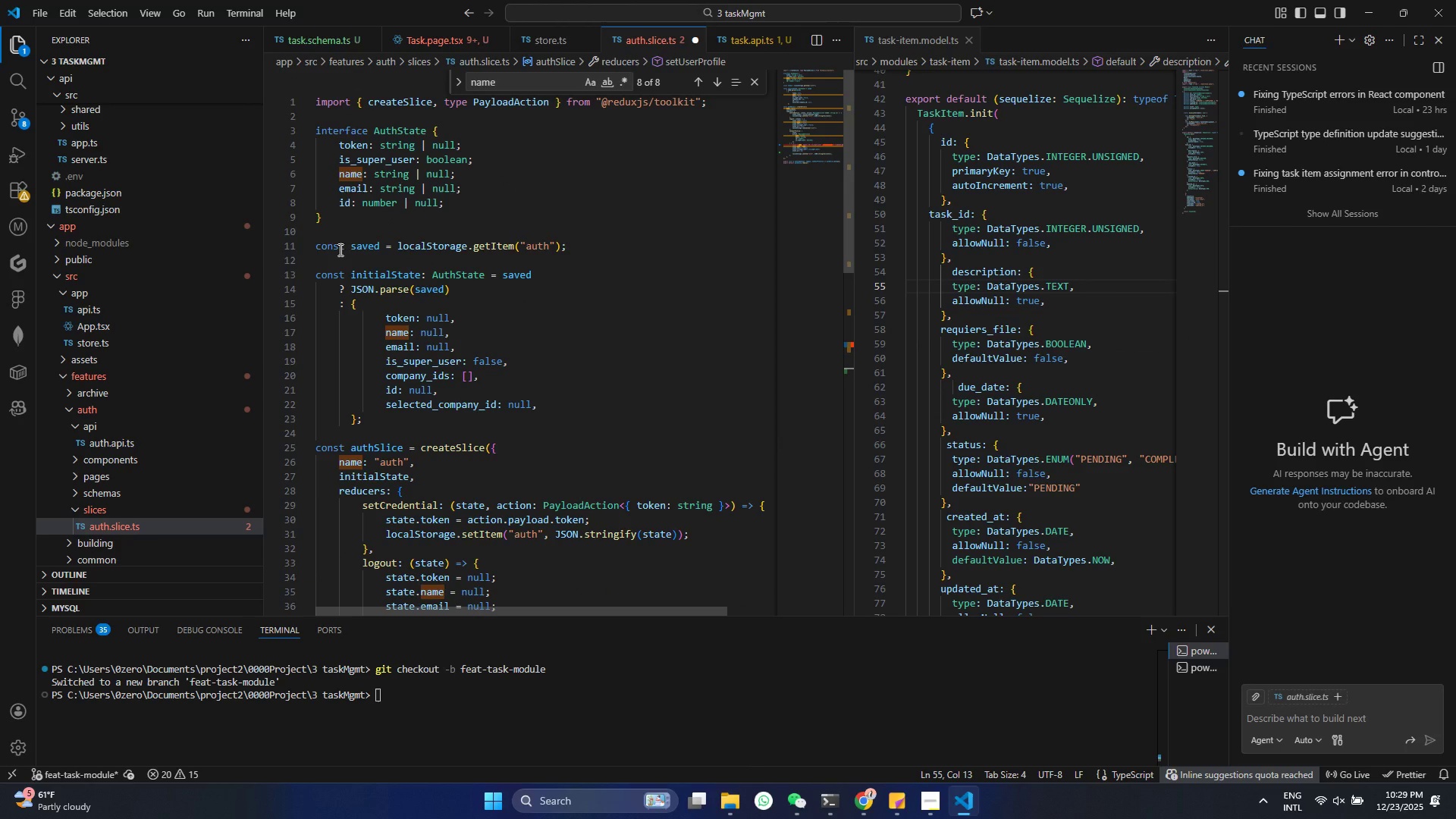 
left_click([477, 201])
 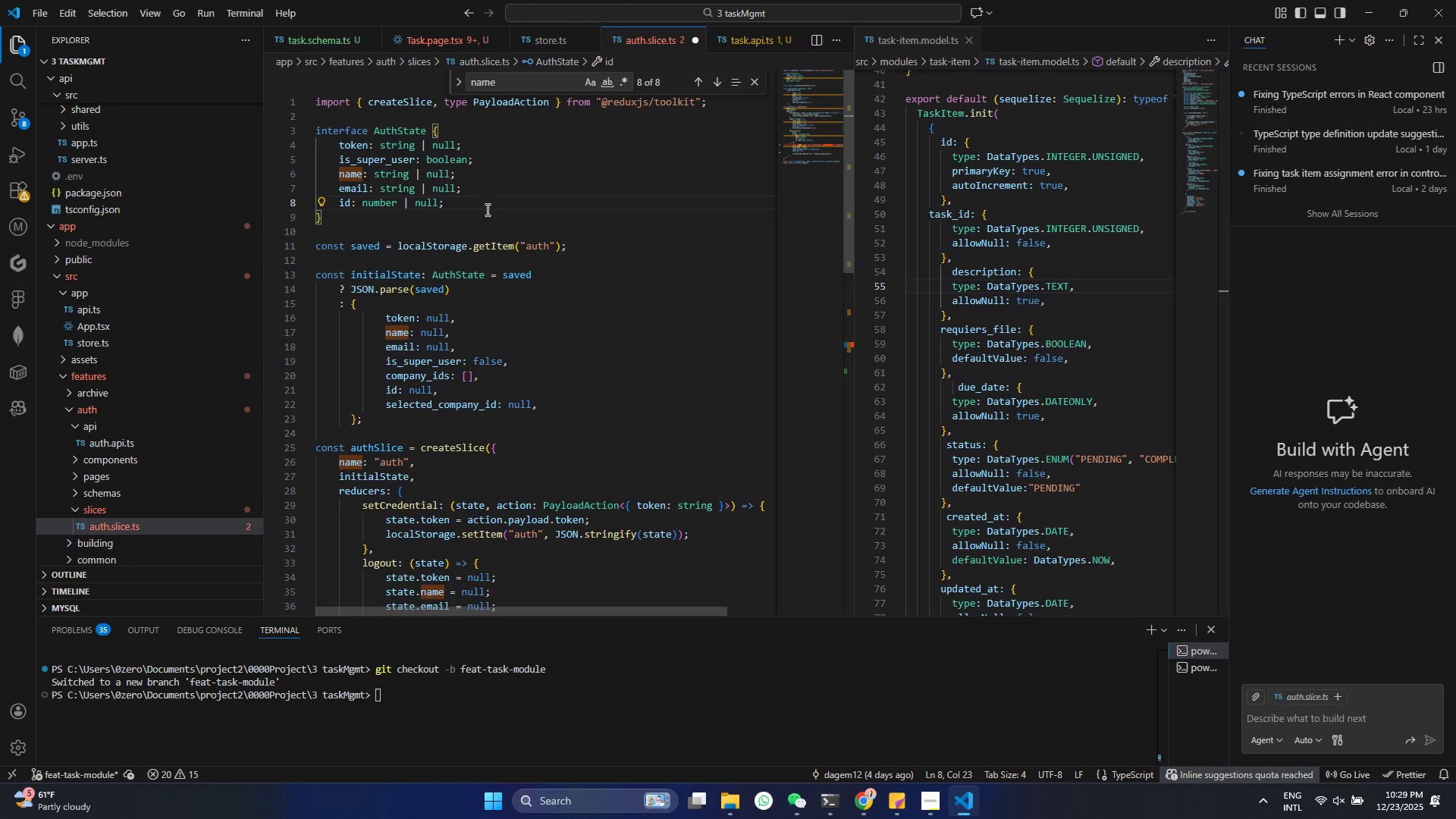 
key(Enter)
 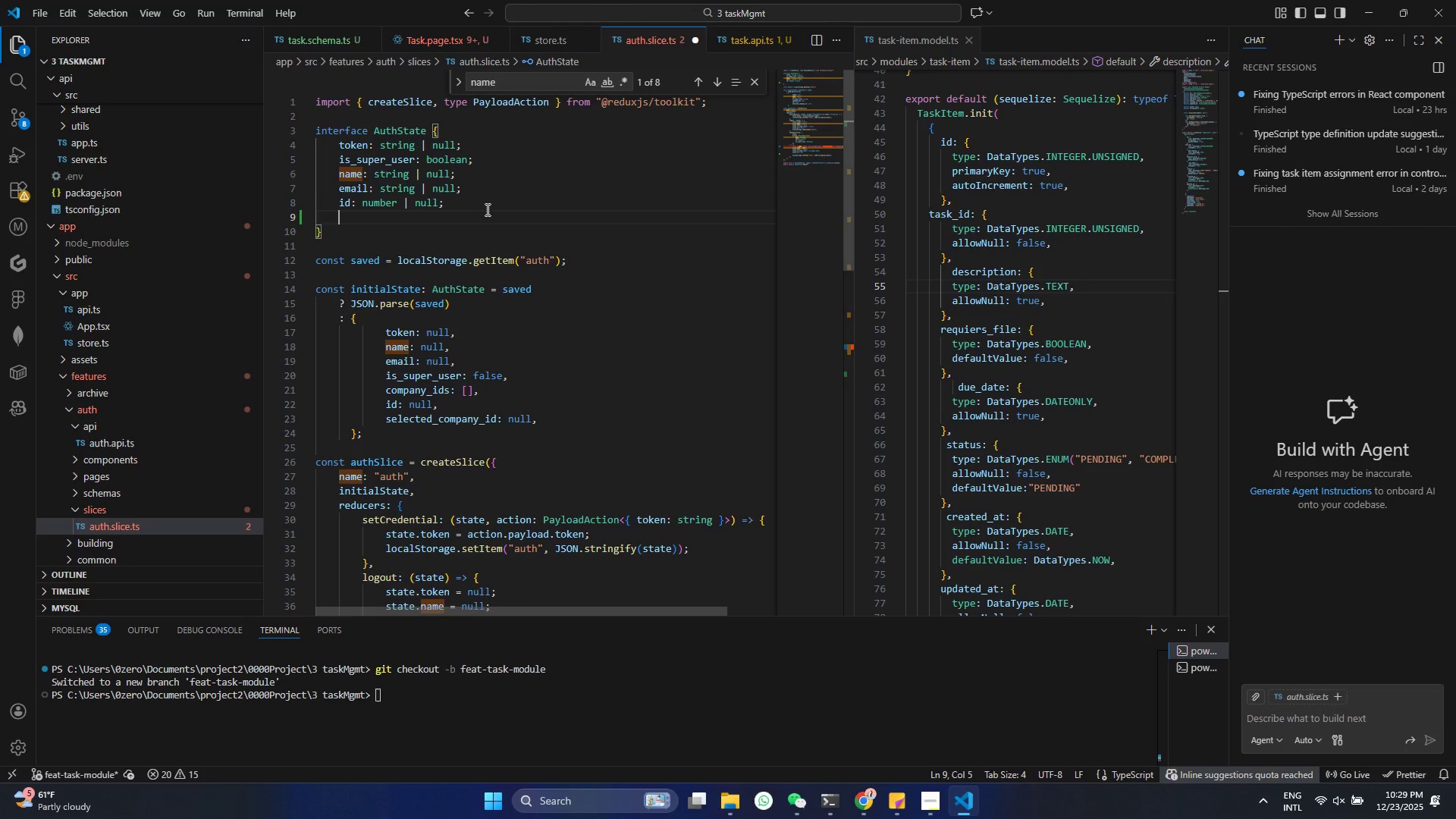 
type(depaer)
key(Backspace)
key(Backspace)
type(t)
key(Backspace)
type(rtmnt_id:)
 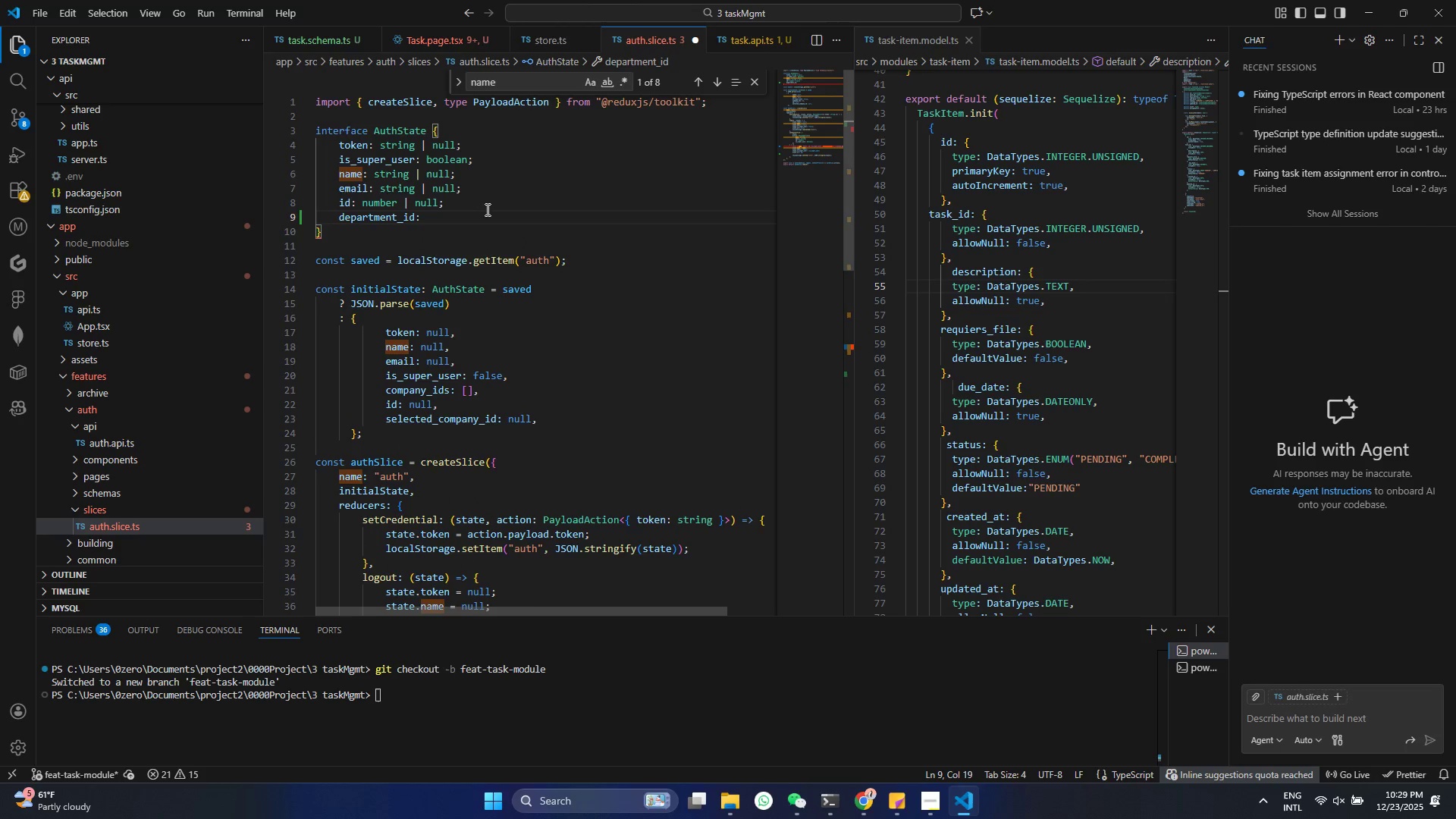 
 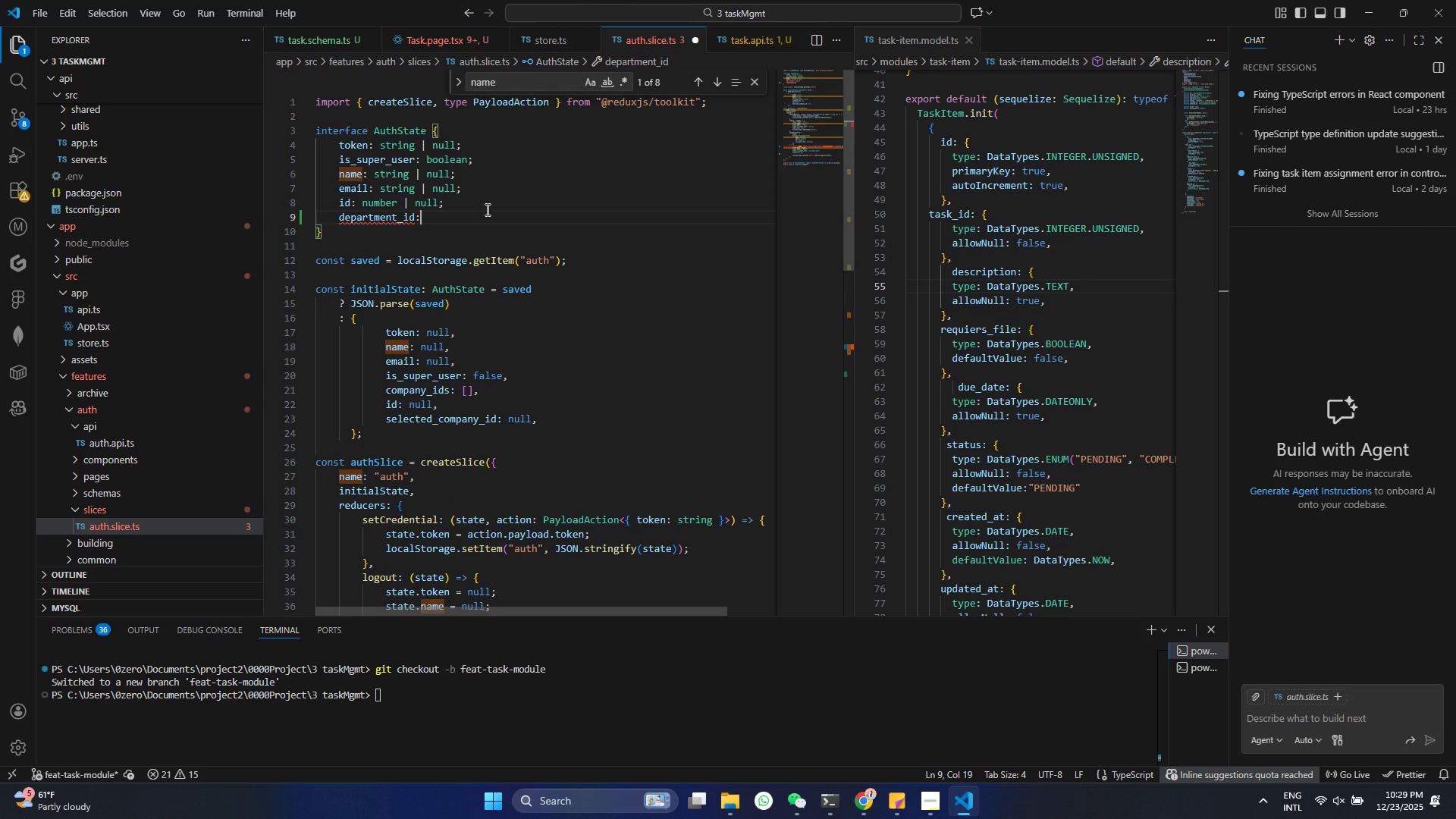 
key(Control+ControlLeft)
 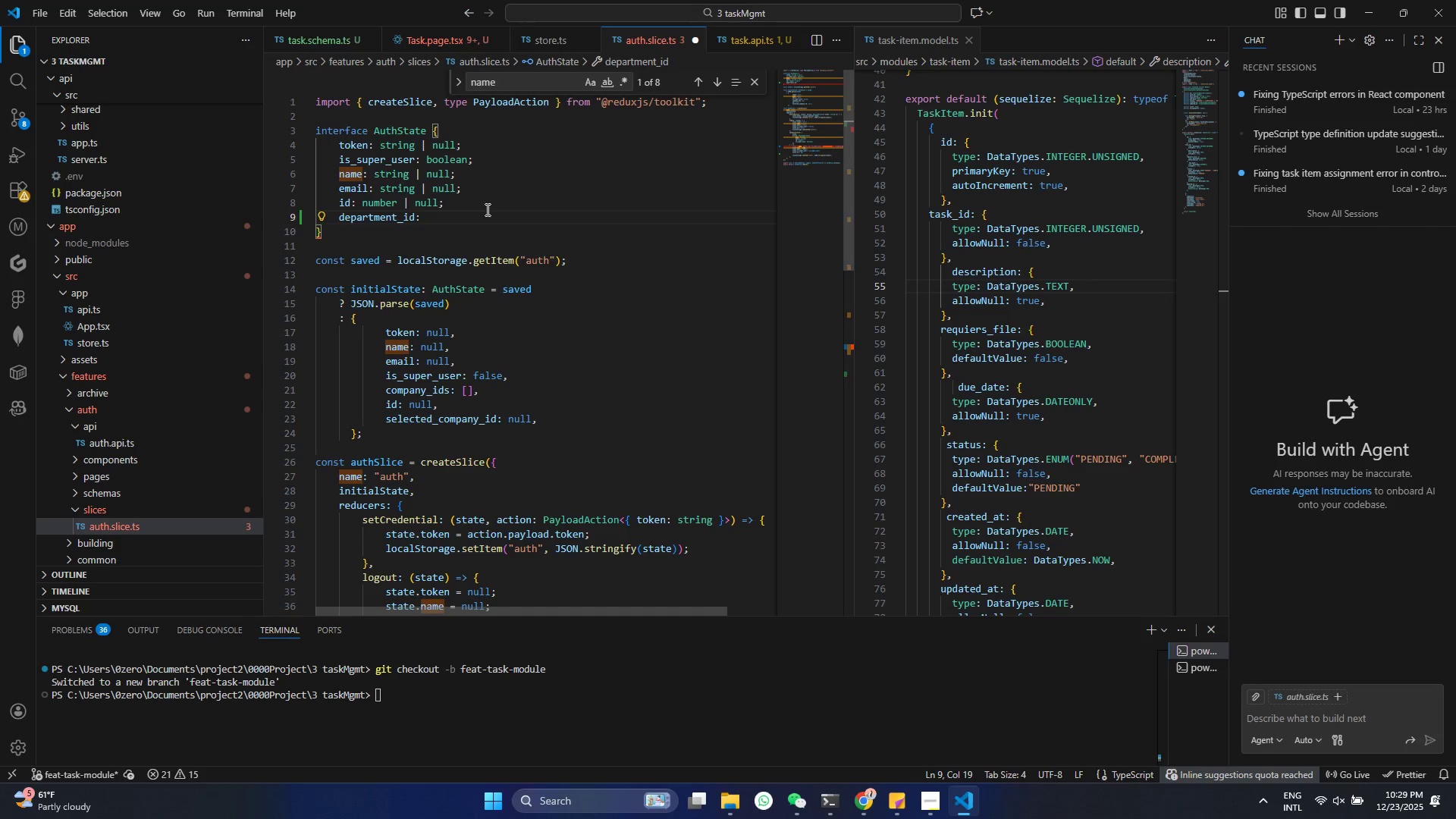 
type( nu)
 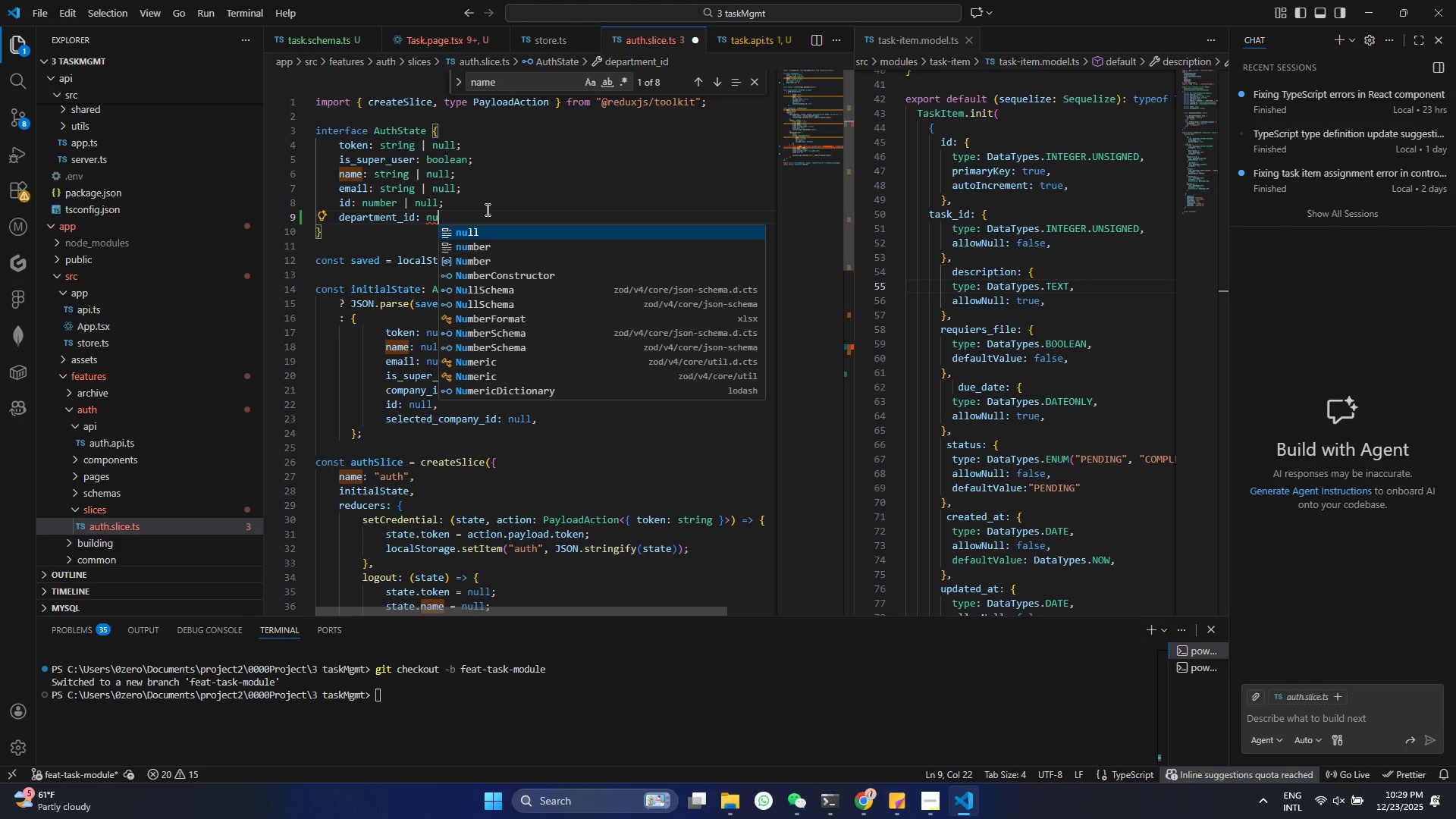 
type(mber : )
key(Backspace)
key(Backspace)
type(| null)
 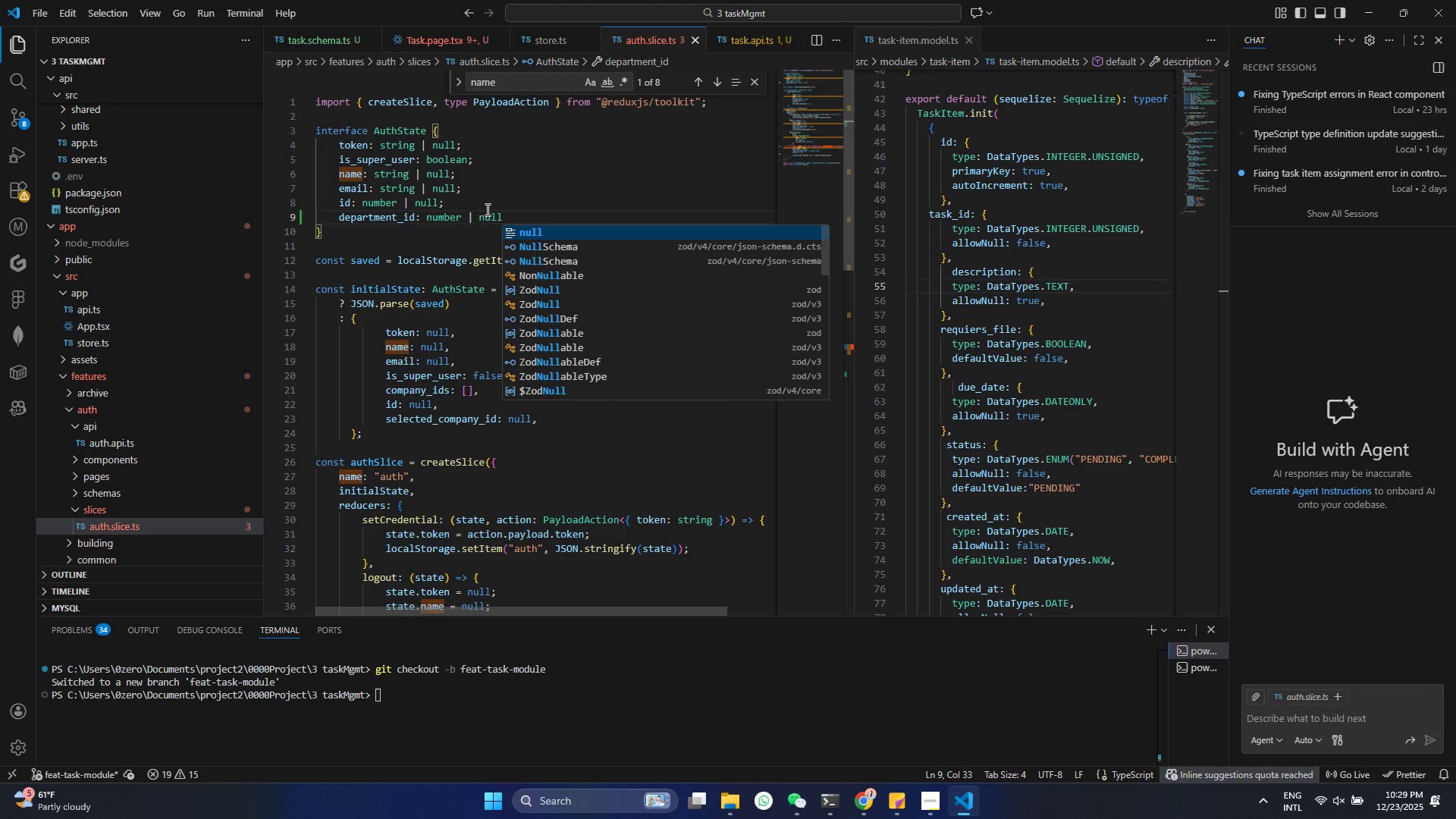 
 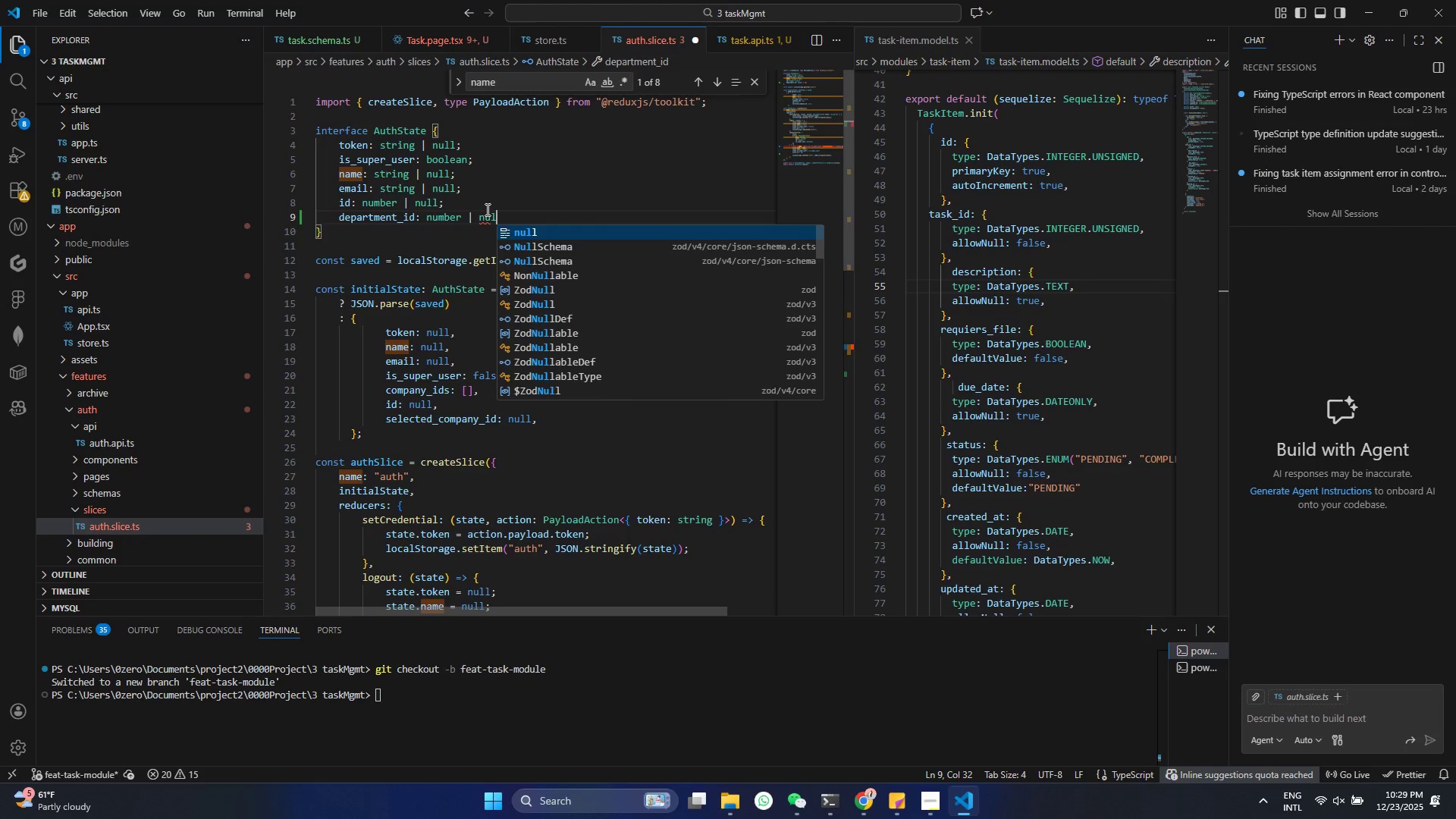 
key(Control+ControlLeft)
 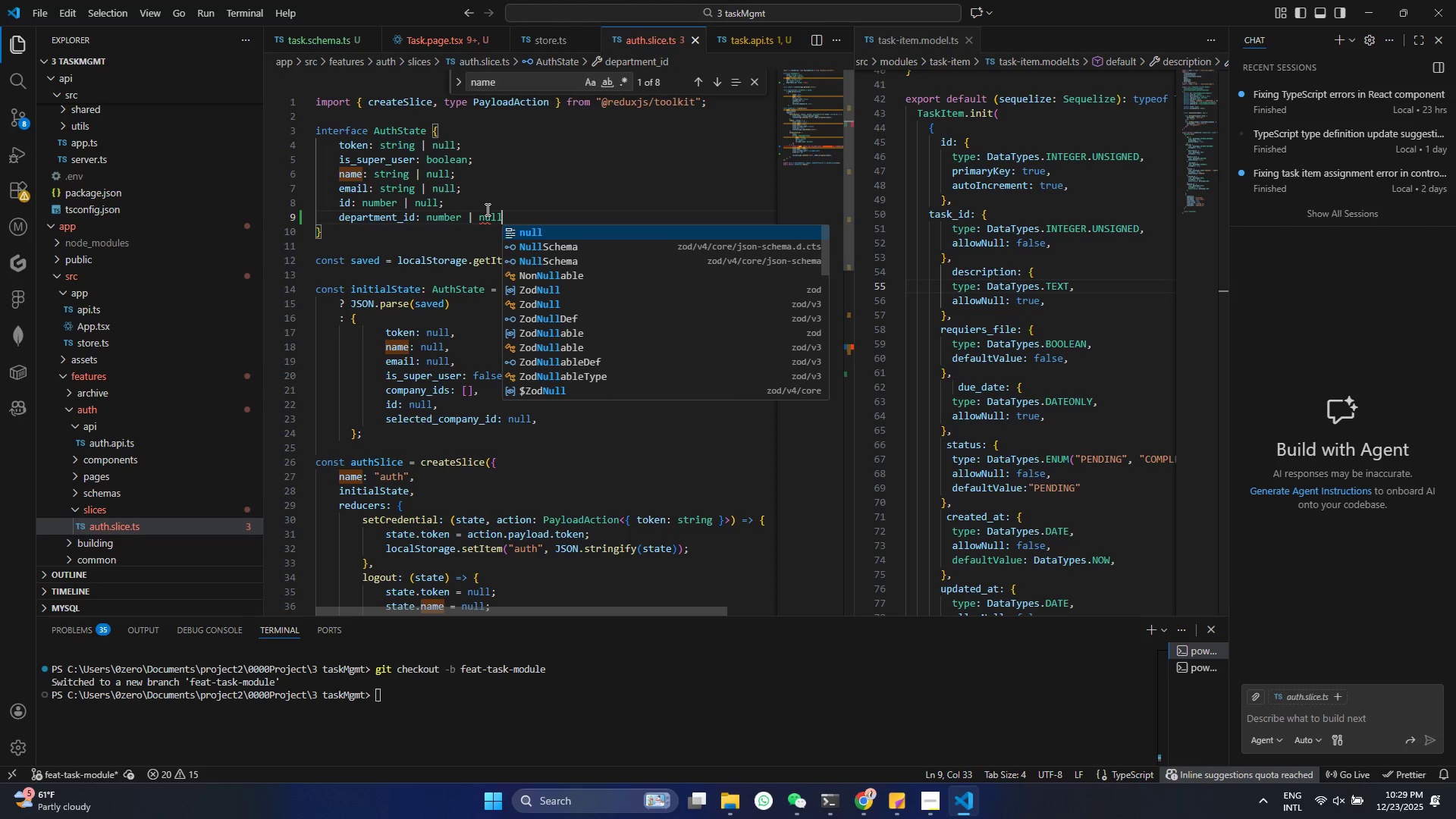 
key(Control+S)
 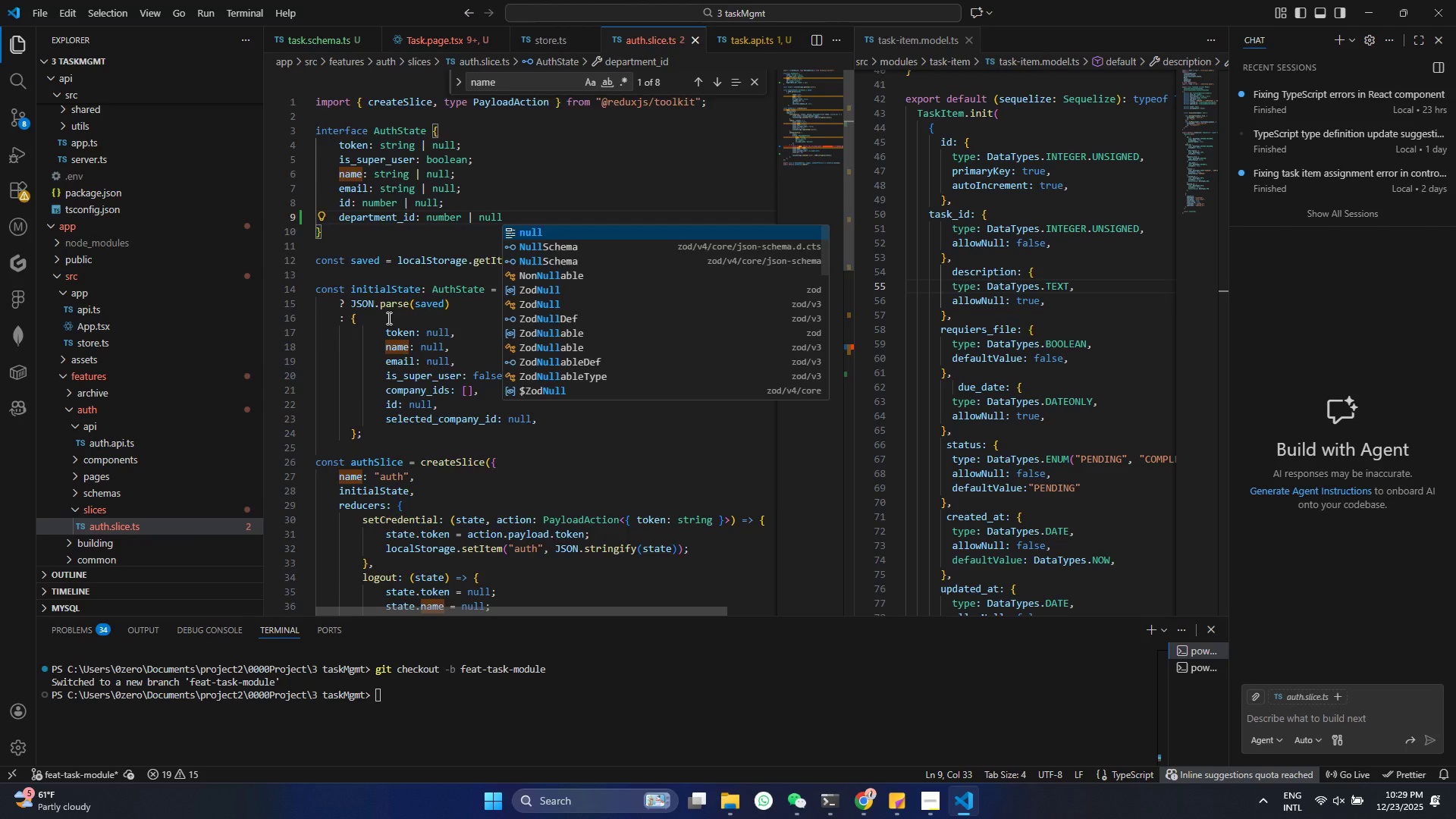 
scroll: coordinate [477, 414], scroll_direction: down, amount: 11.0
 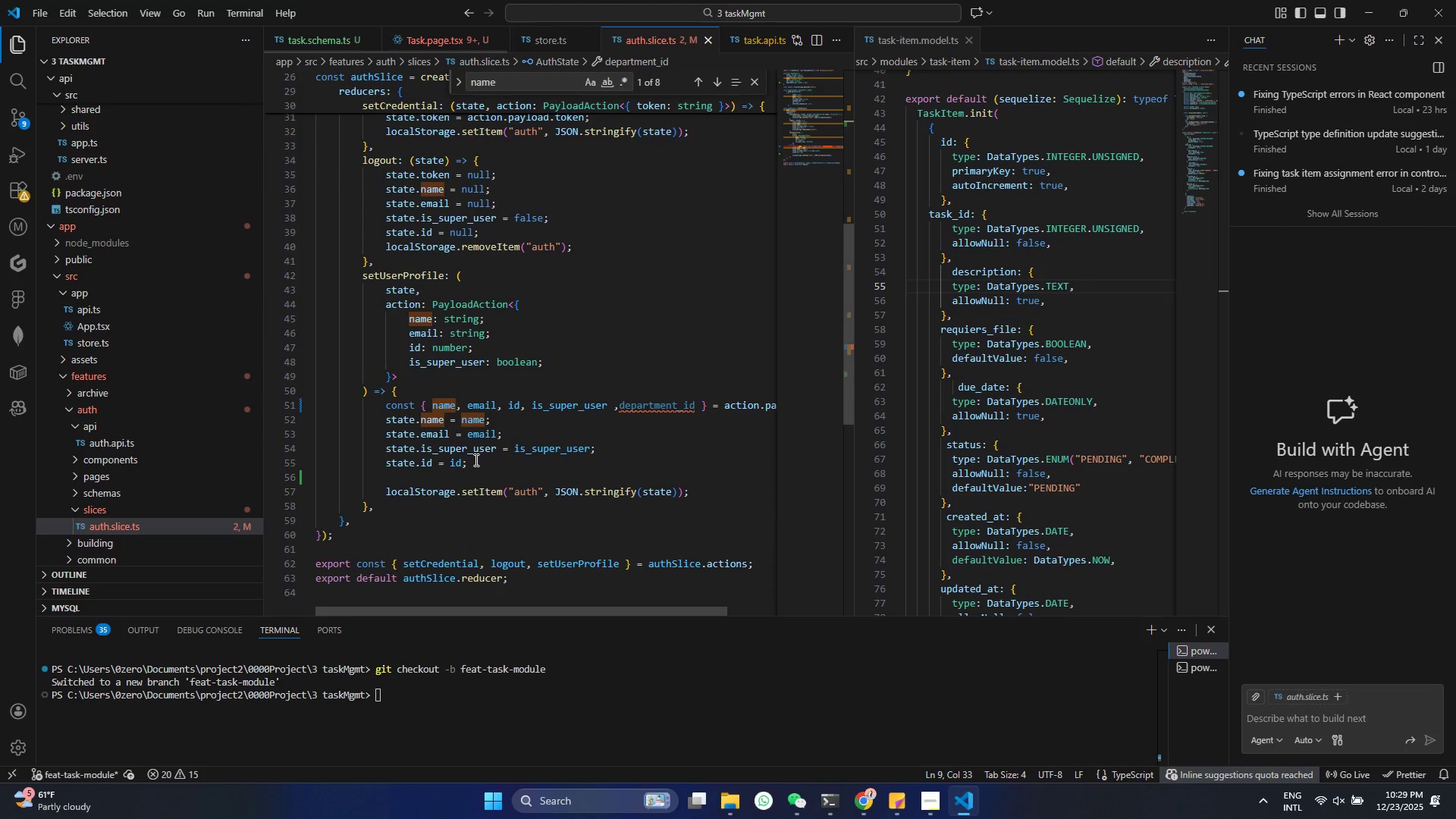 
left_click([475, 460])
 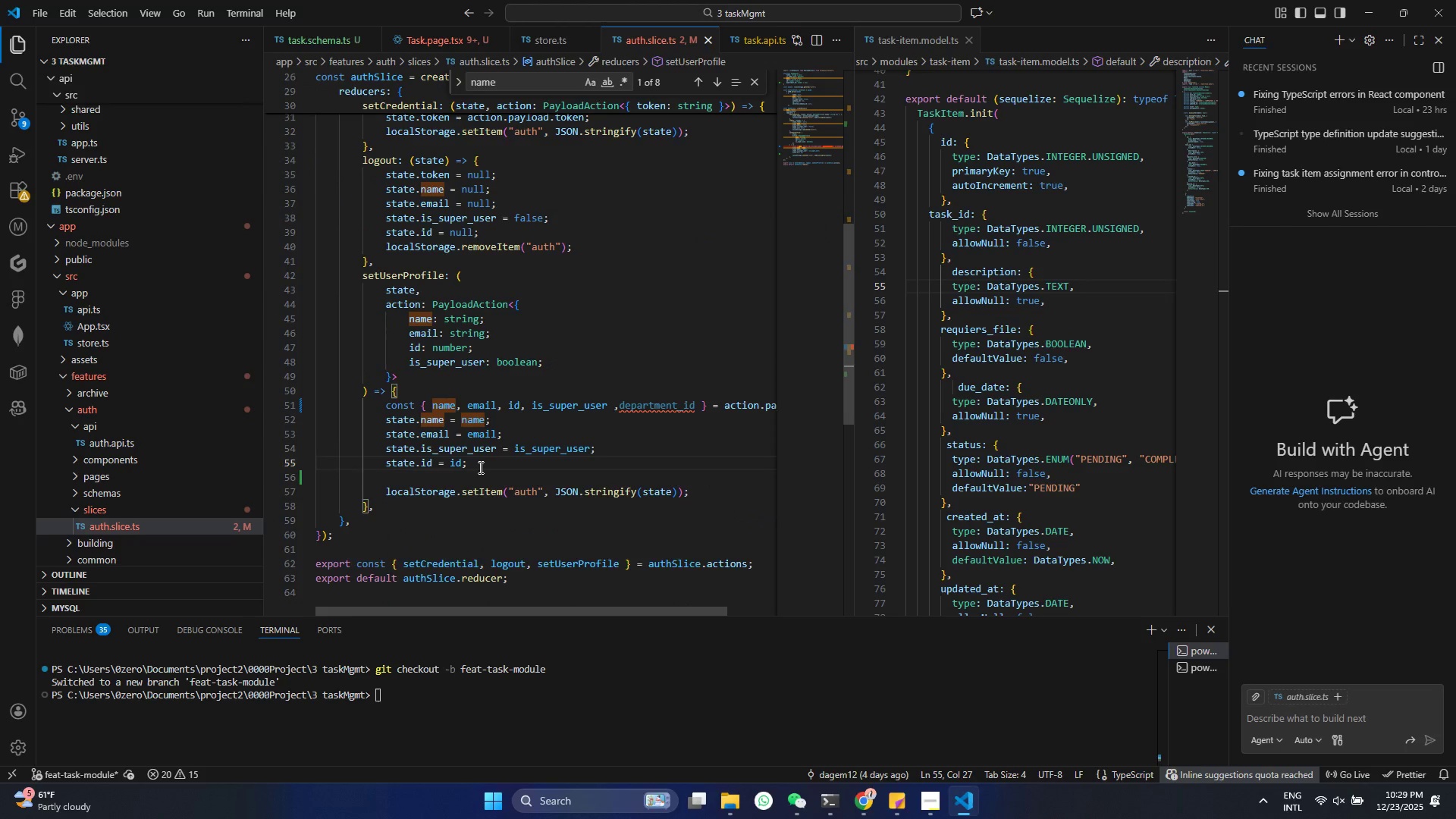 
key(Enter)
 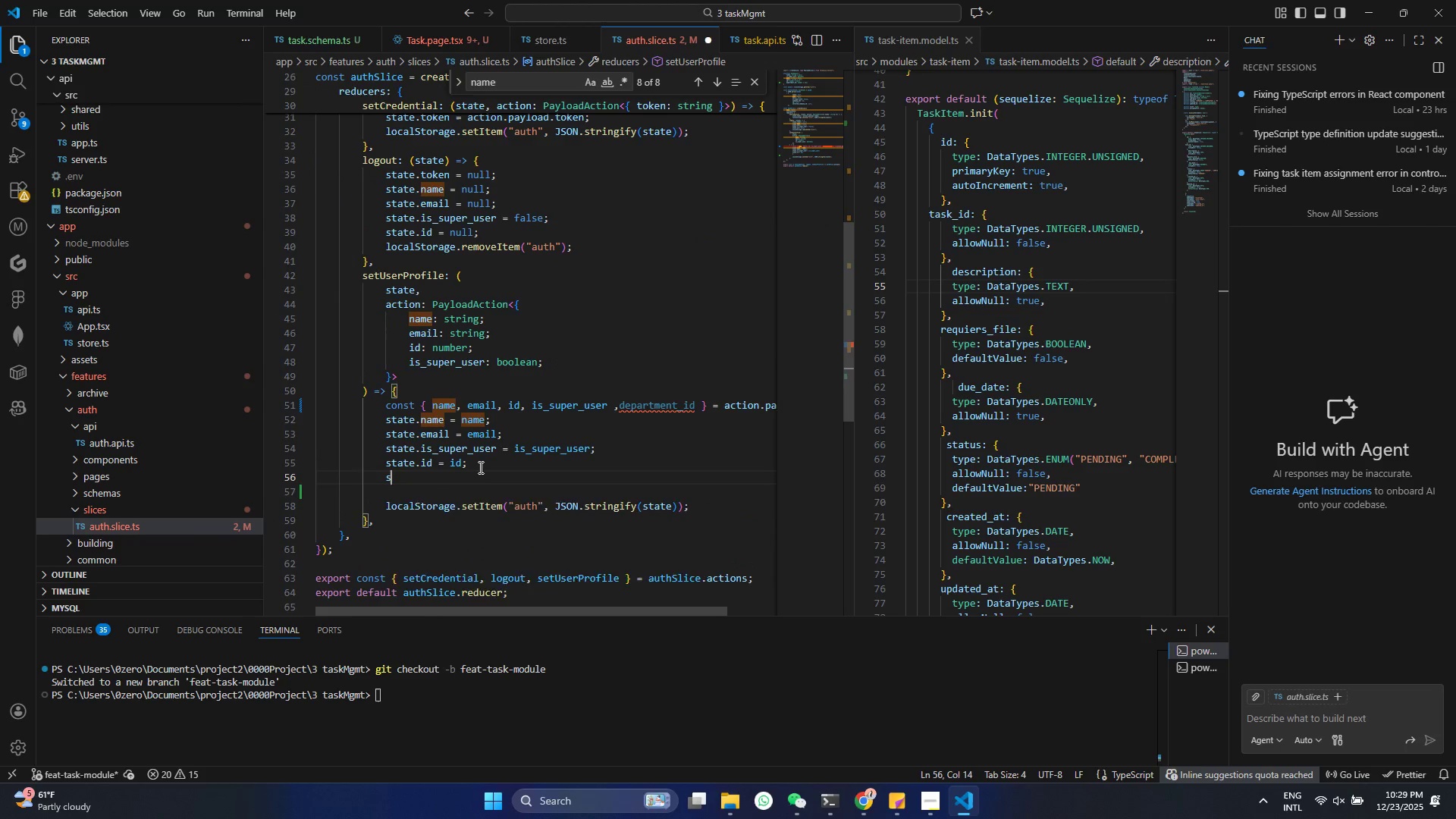 
type(st)
 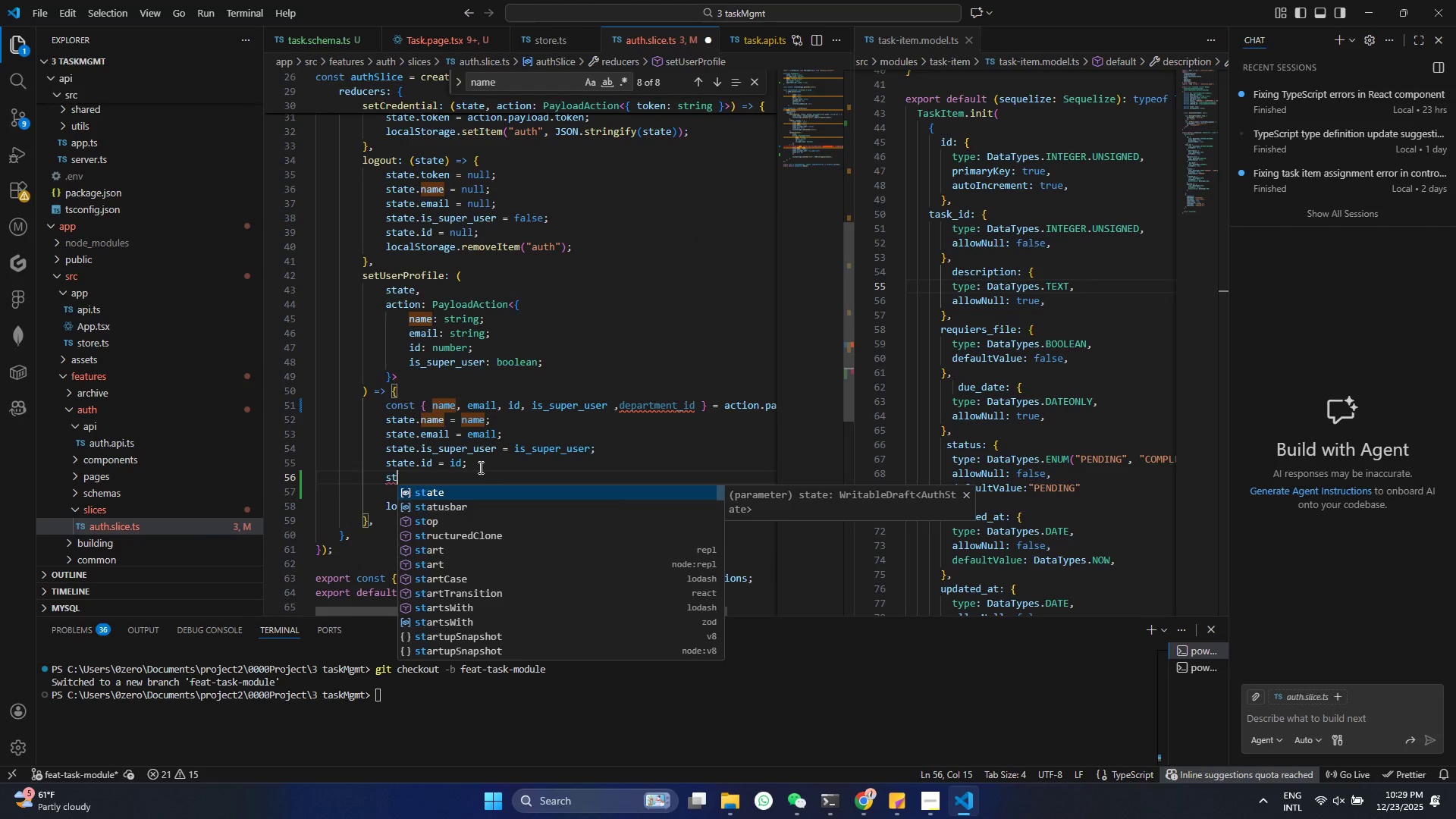 
key(Enter)
 